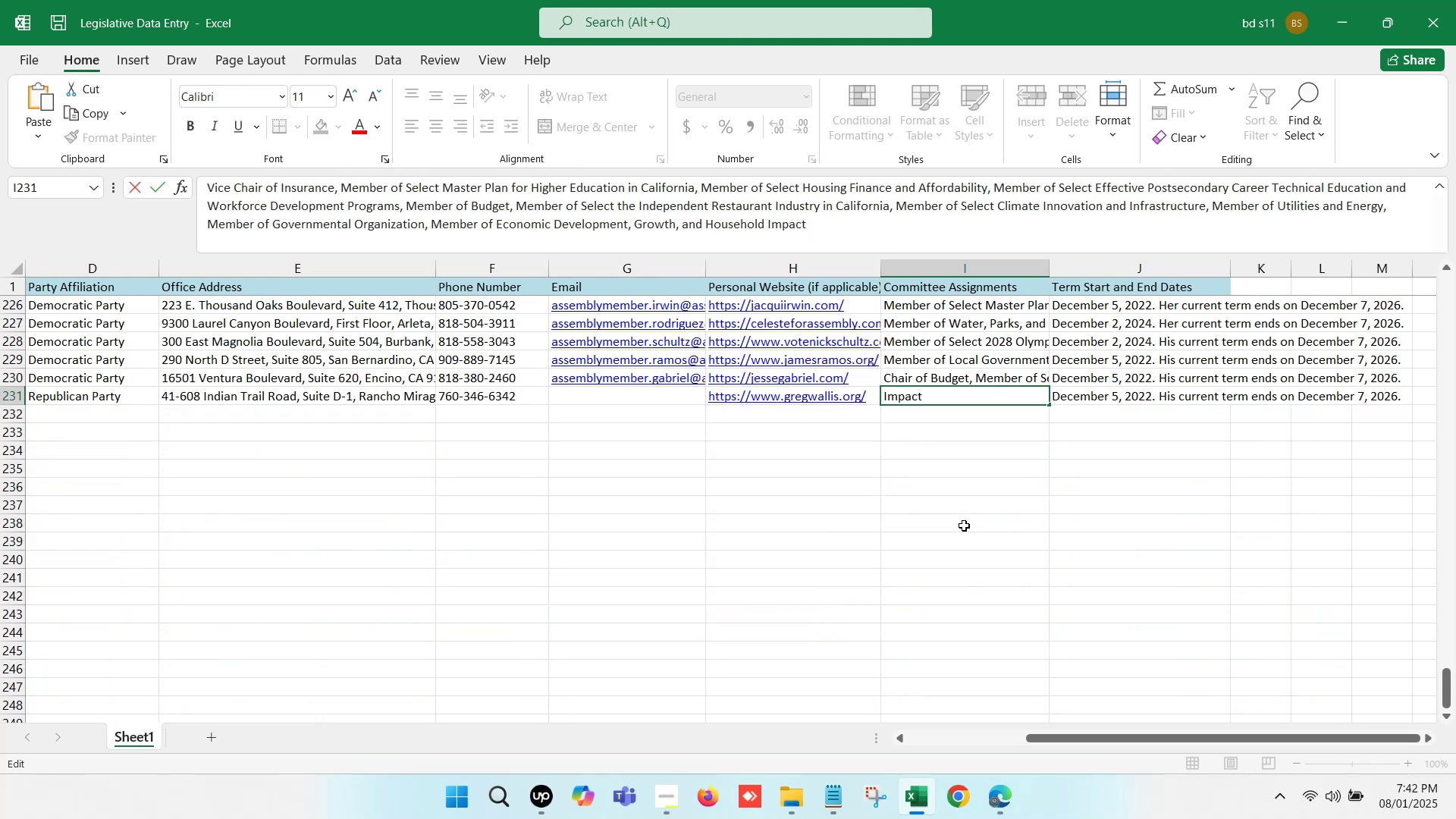 
left_click([889, 521])
 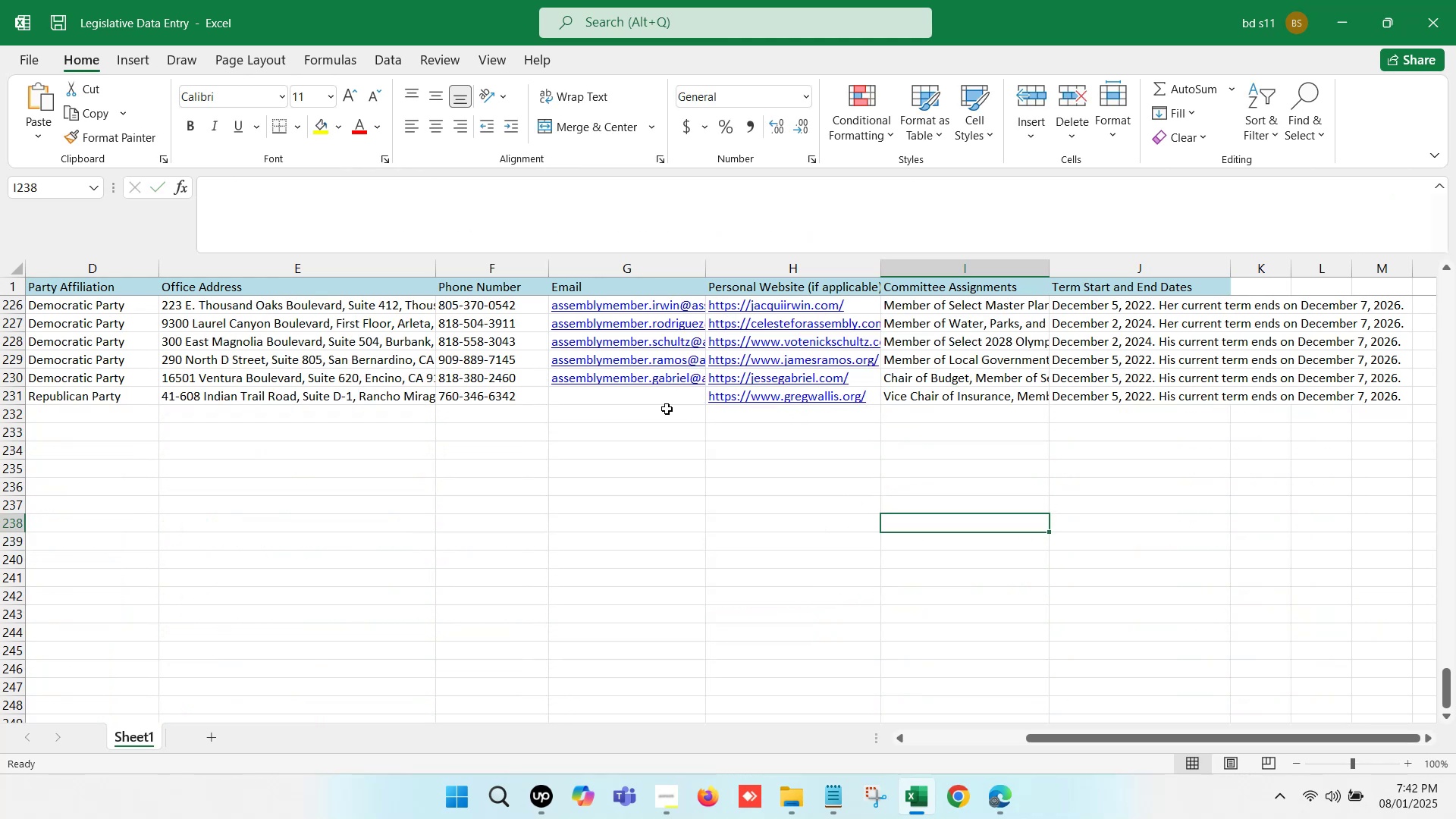 
left_click([639, 398])
 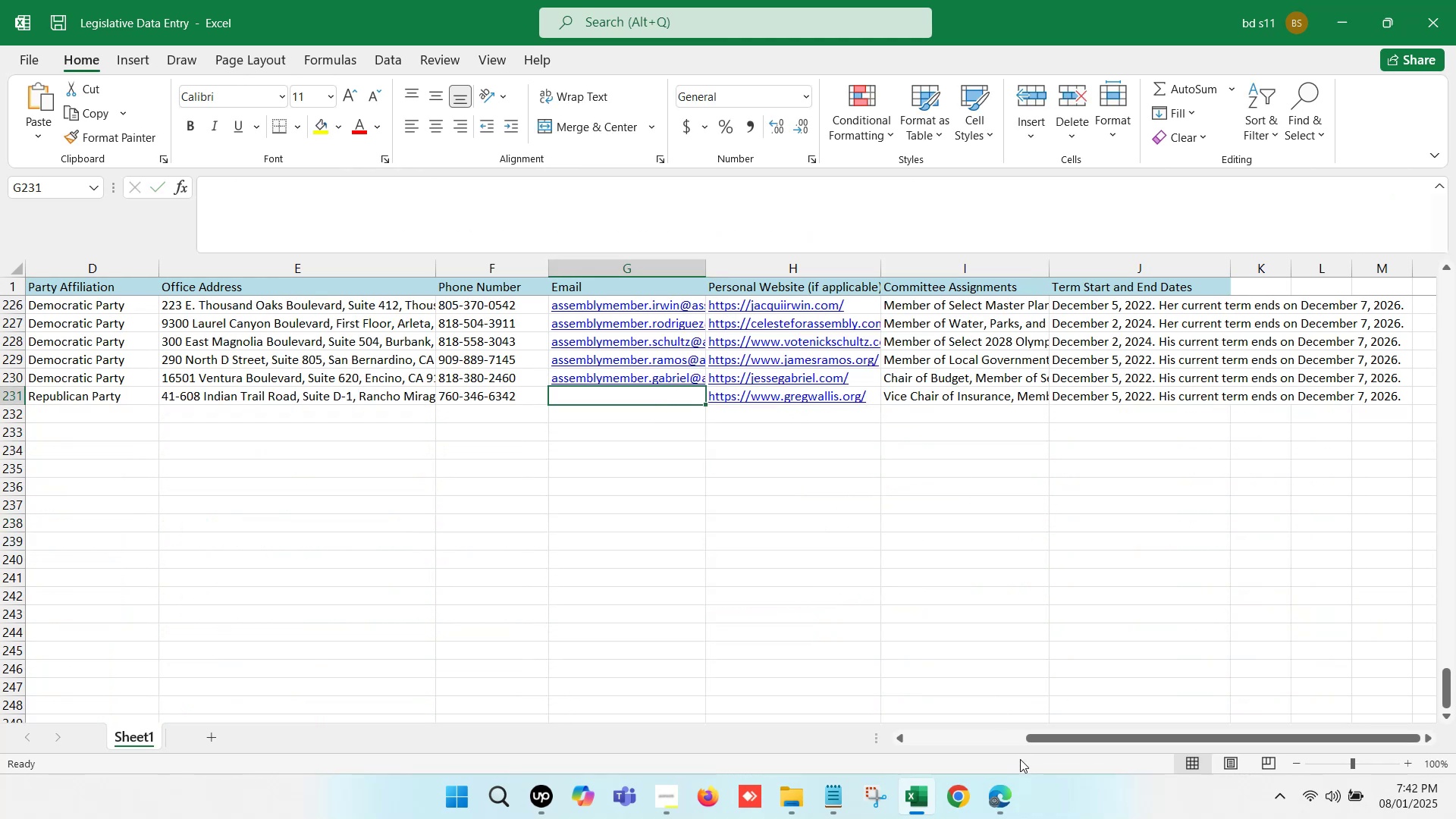 
left_click([1004, 786])
 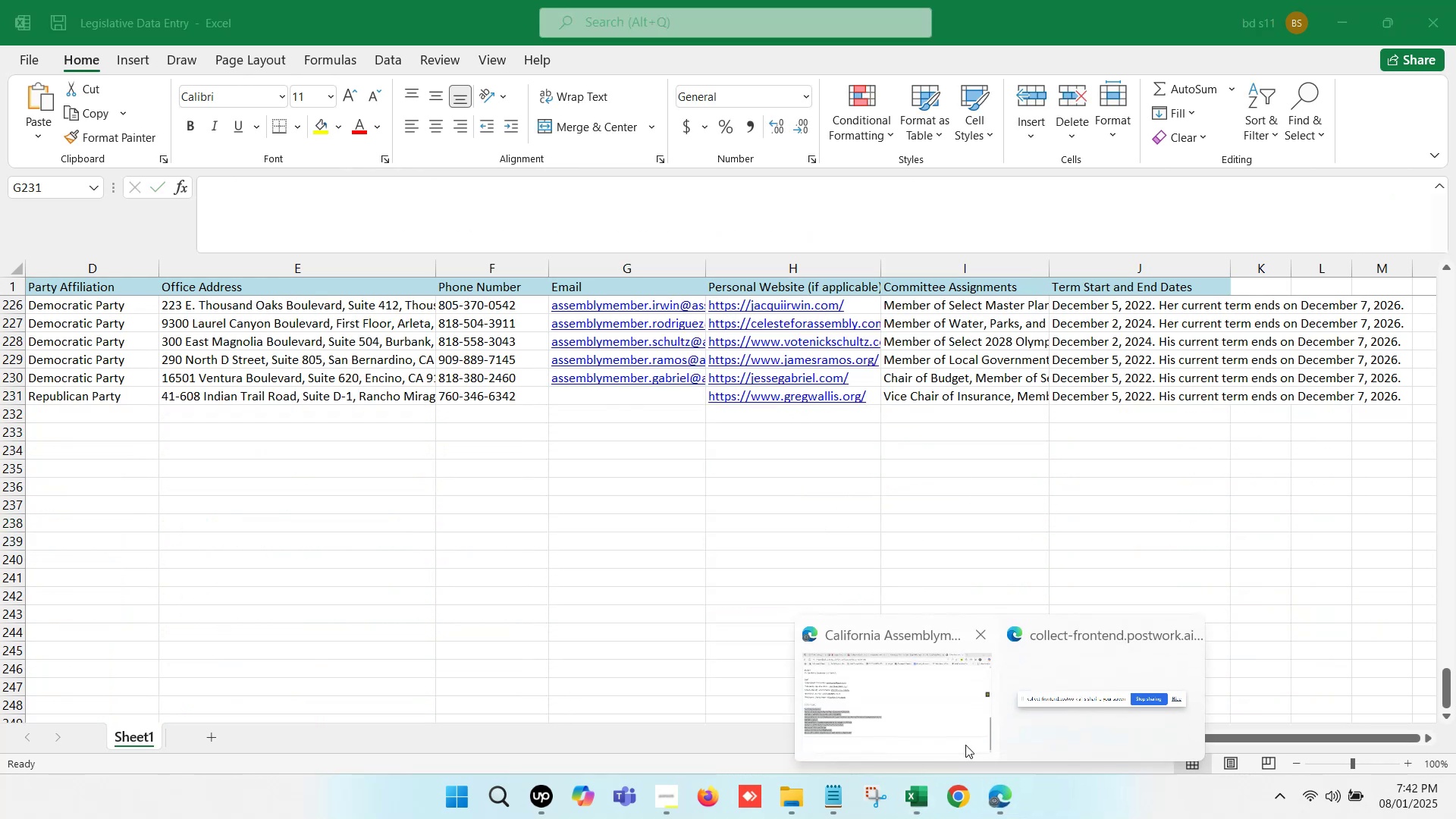 
left_click([921, 706])
 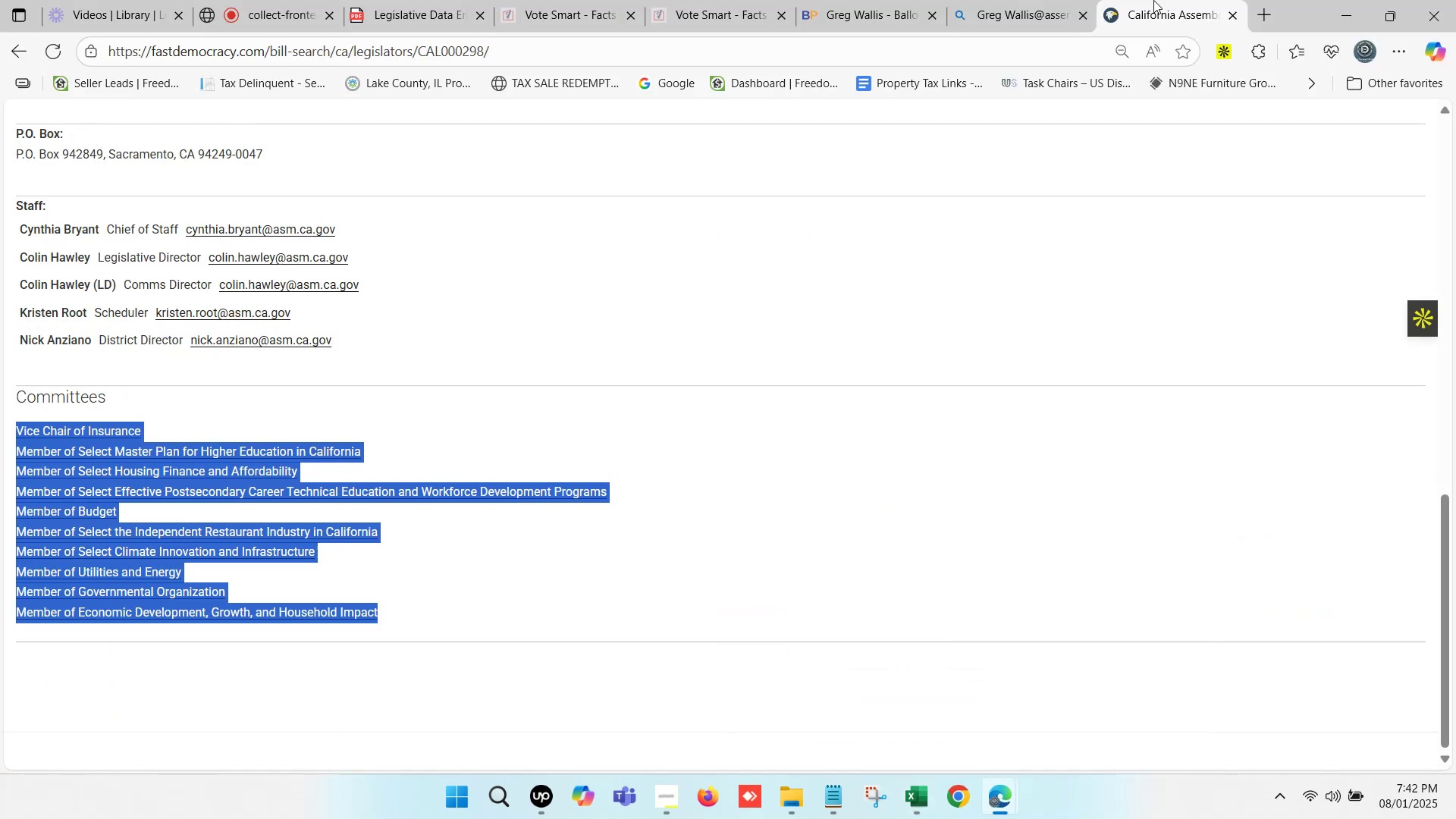 
left_click([1157, 0])
 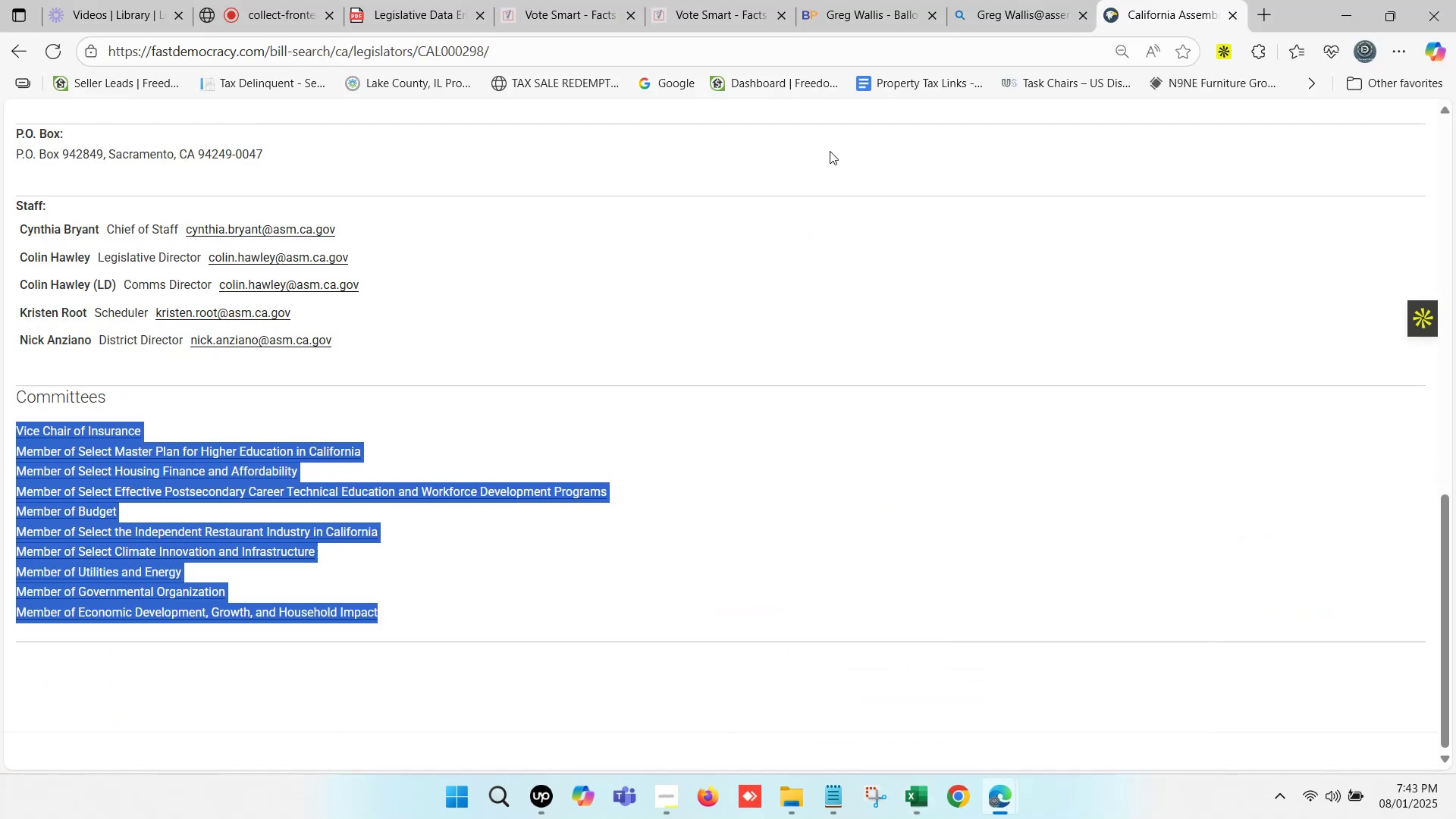 
scroll: coordinate [255, 386], scroll_direction: up, amount: 5.0
 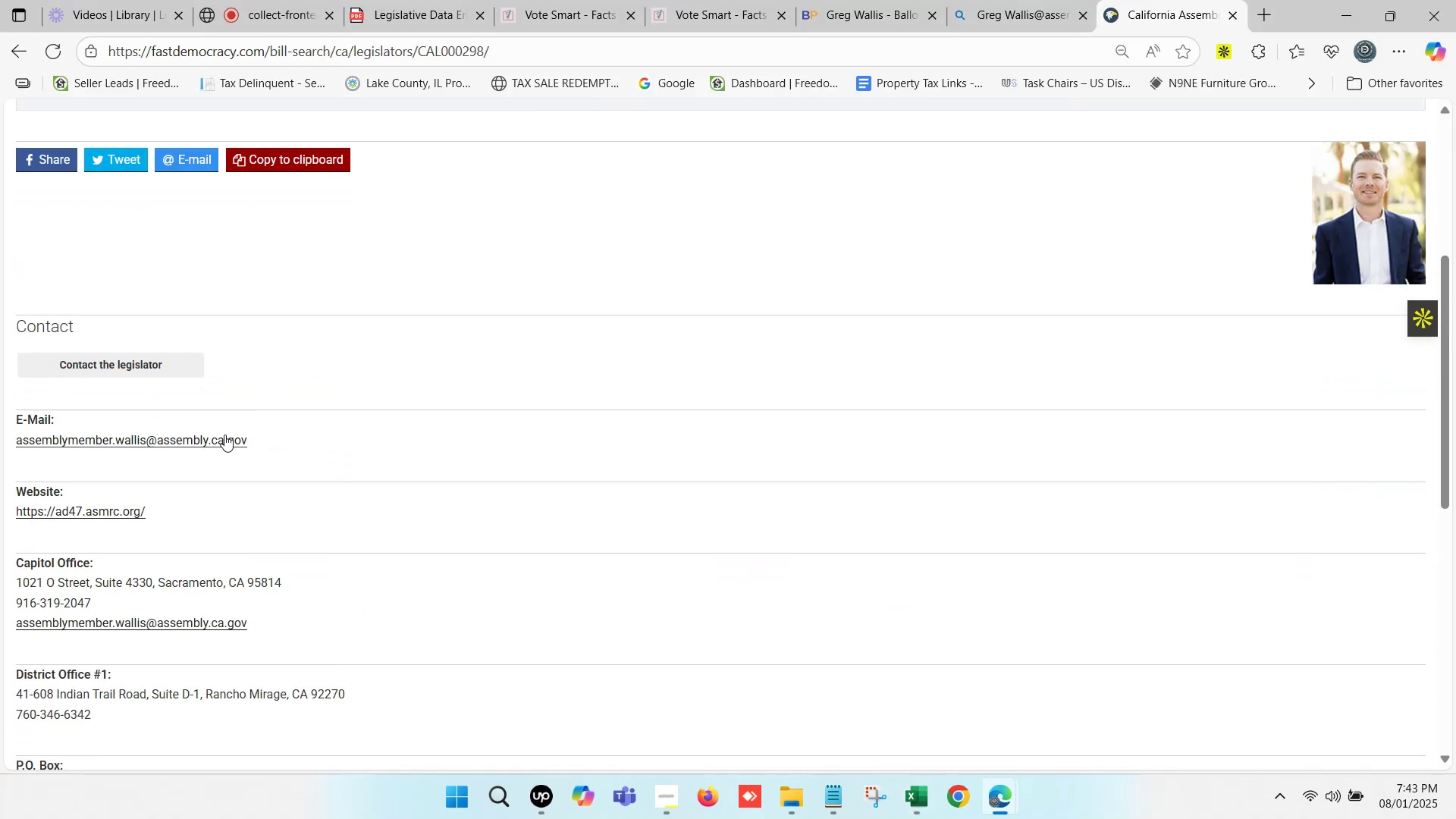 
right_click([224, 435])
 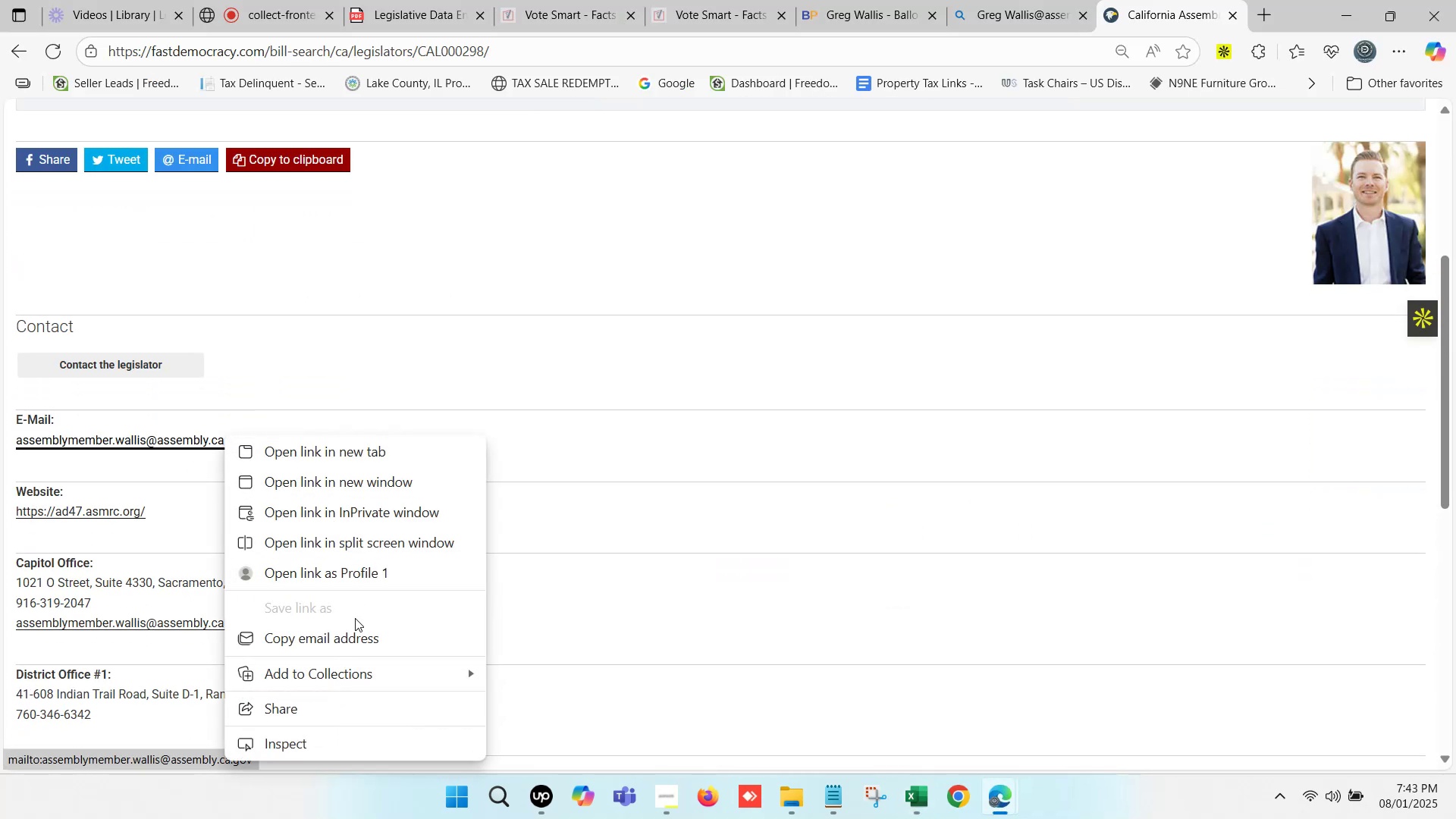 
left_click([356, 642])
 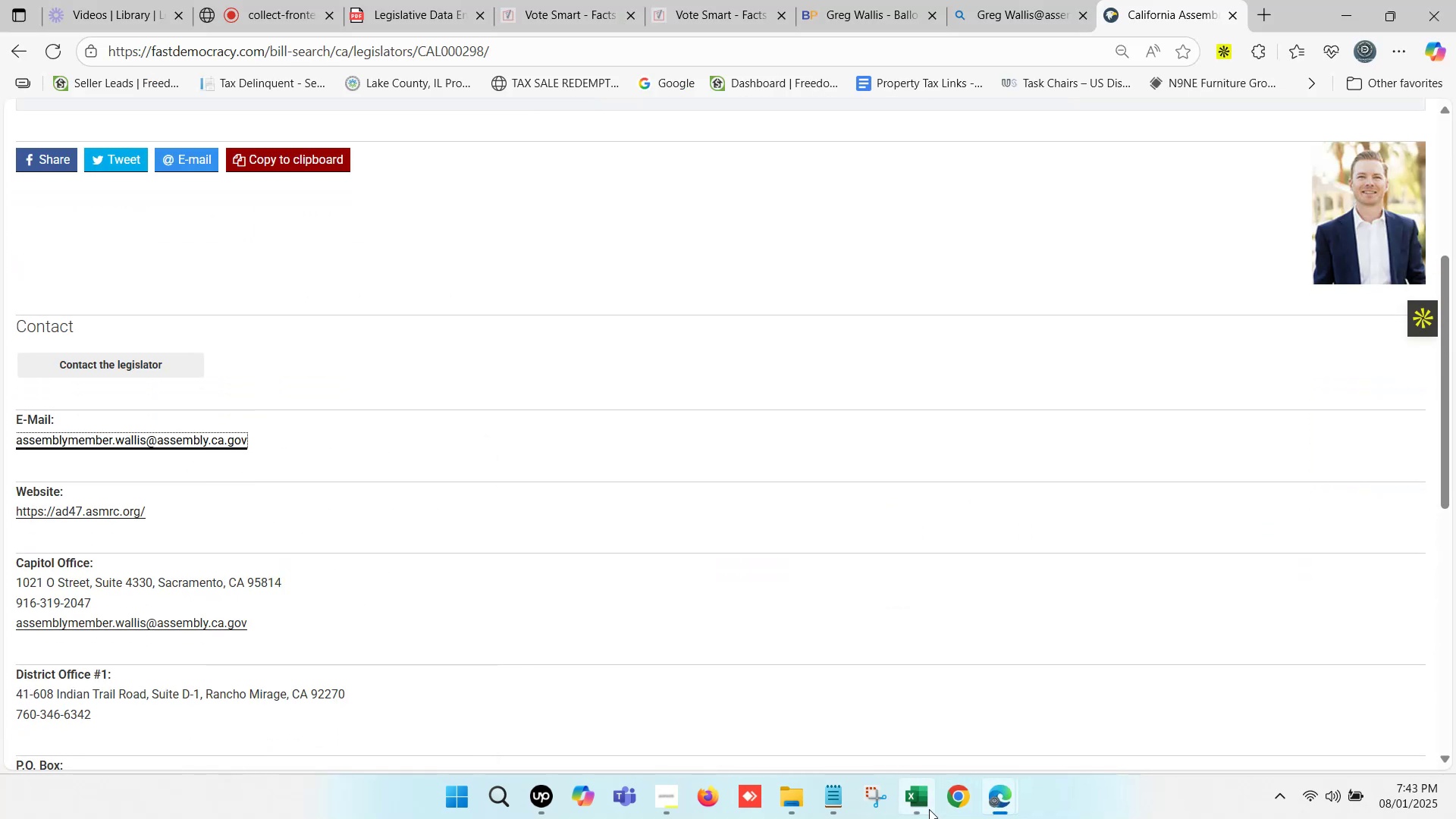 
left_click([918, 799])
 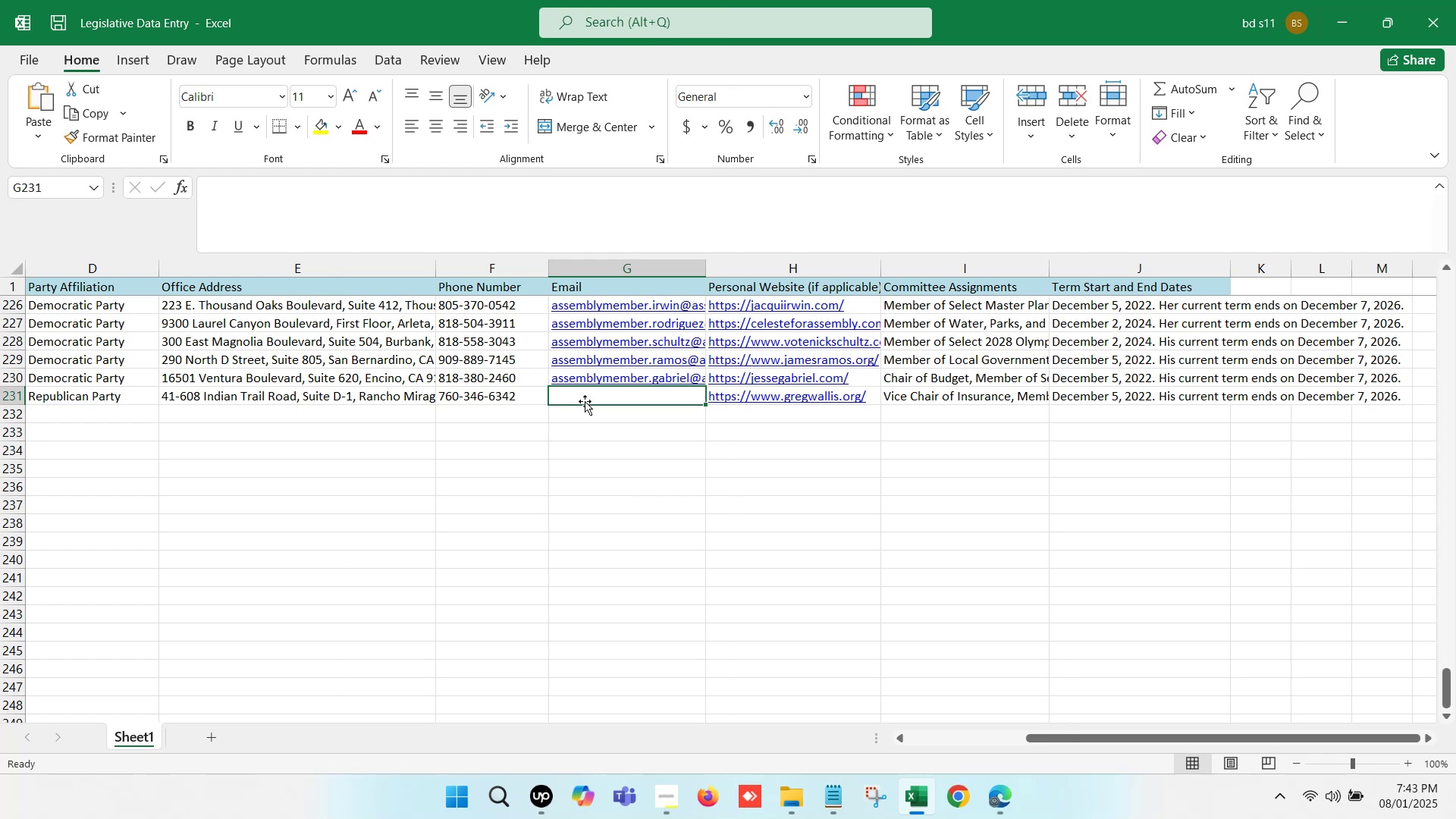 
double_click([581, 398])
 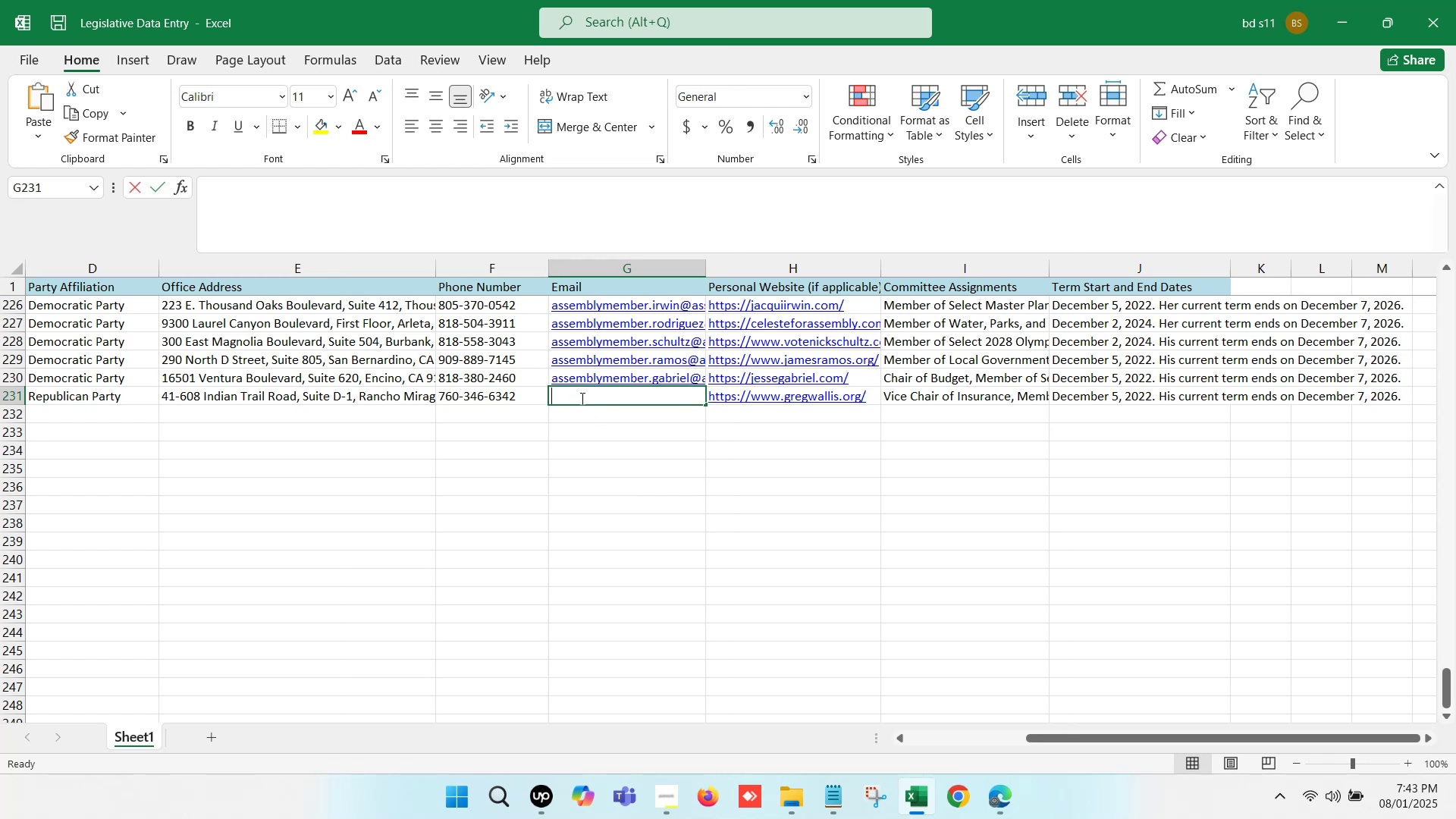 
key(Control+V)
 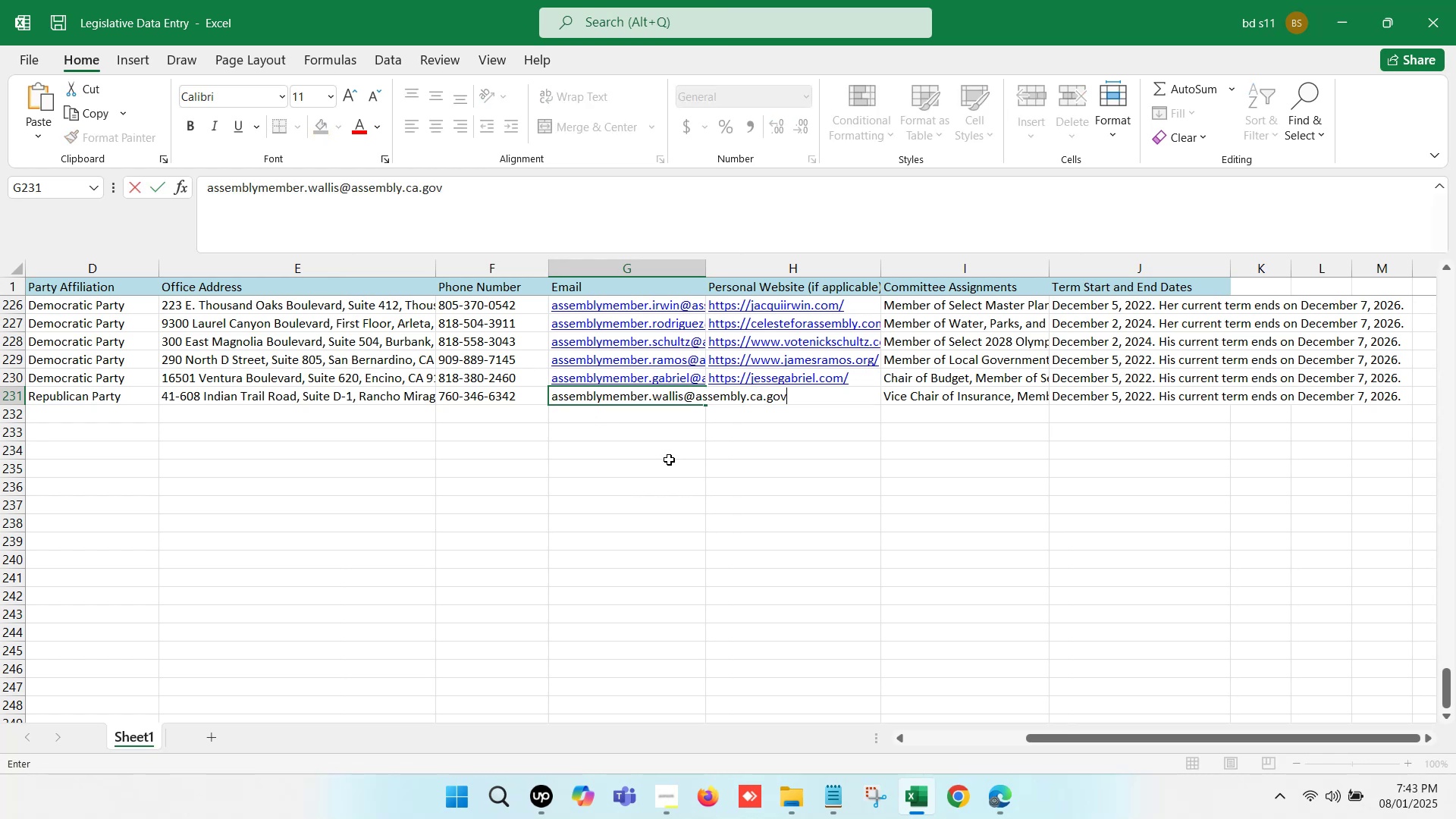 
left_click([669, 460])
 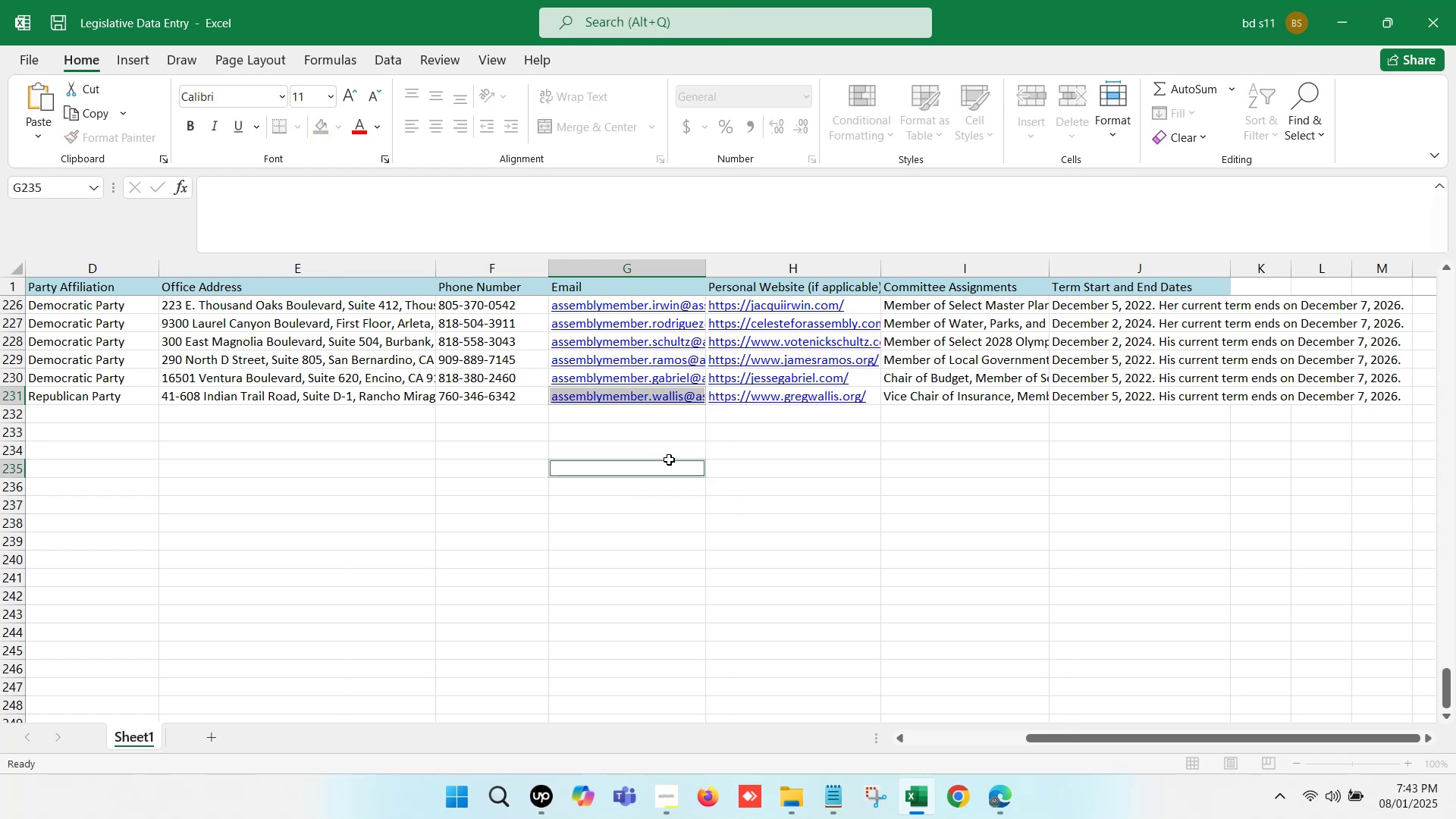 
hold_key(key=ControlLeft, duration=1.34)
 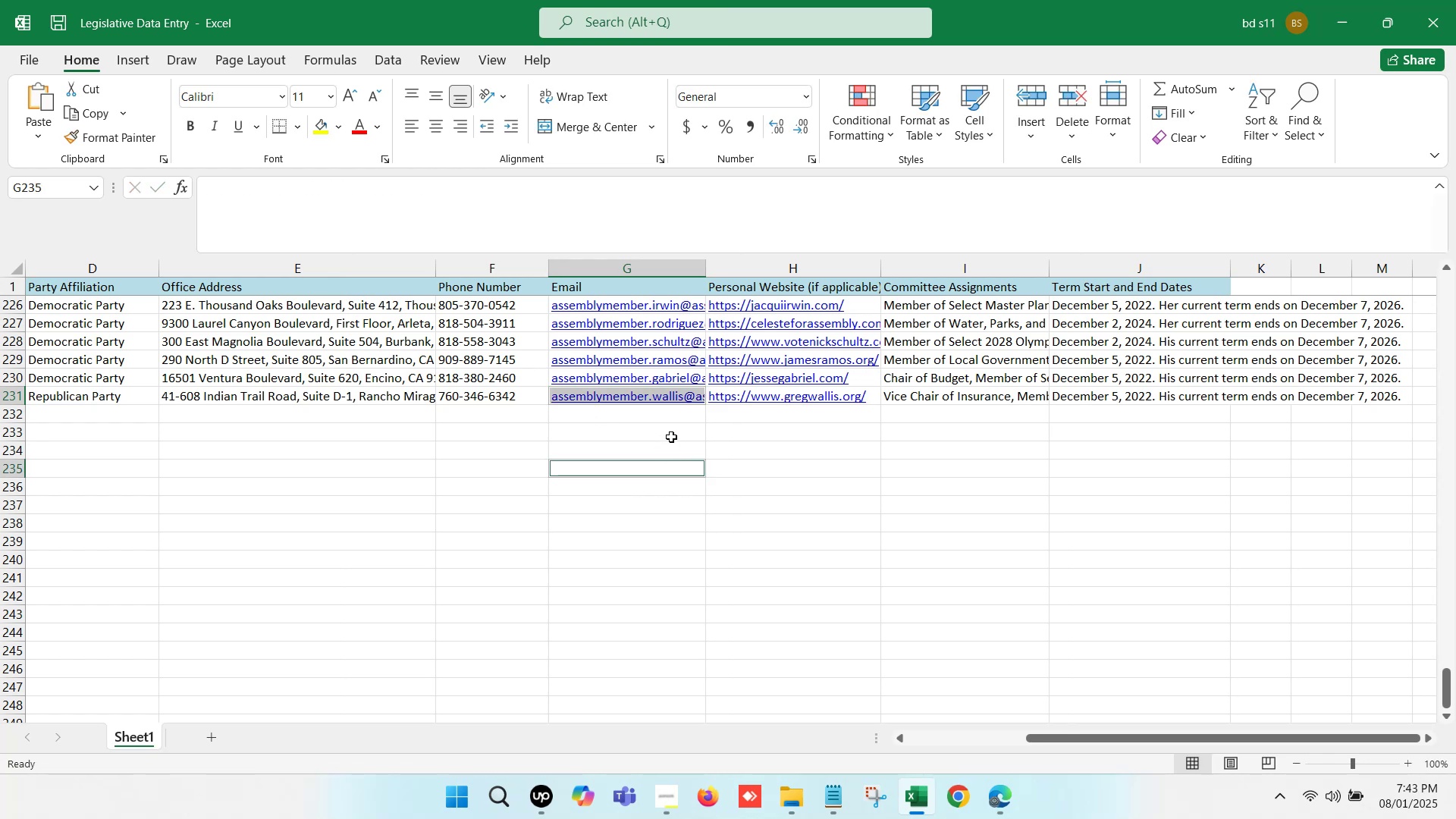 
left_click([673, 432])
 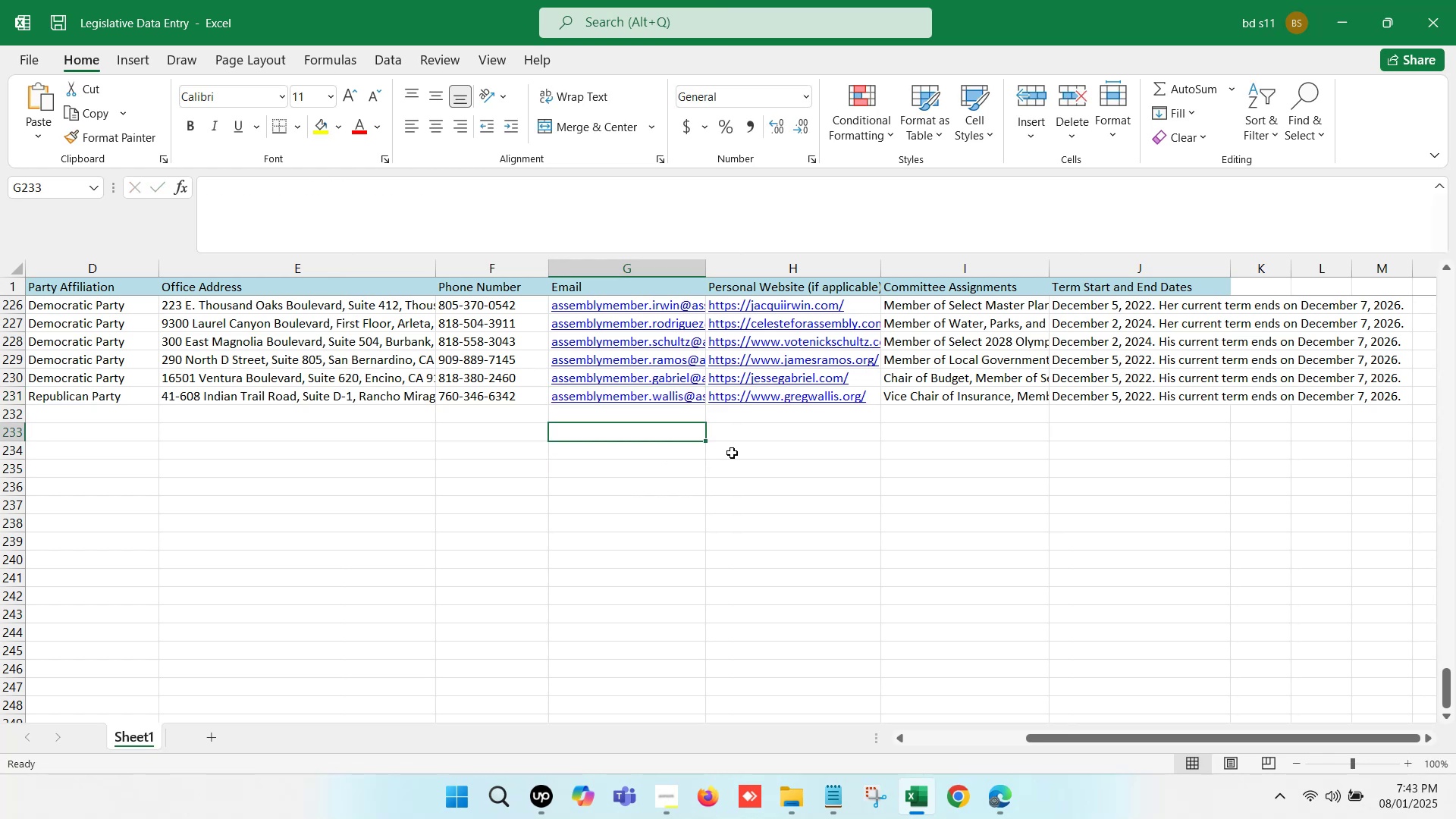 
key(Control+S)
 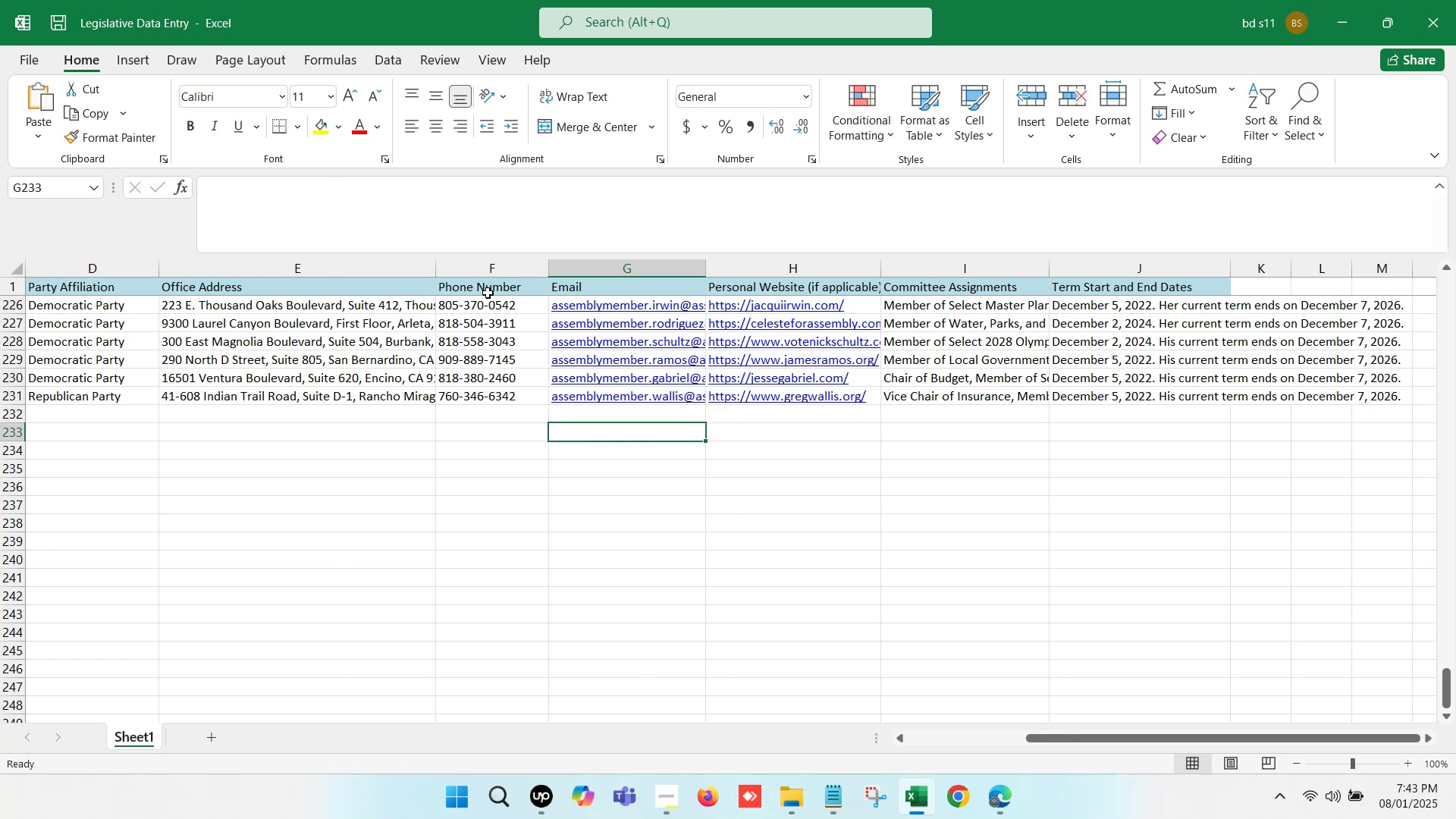 
left_click([905, 805])
 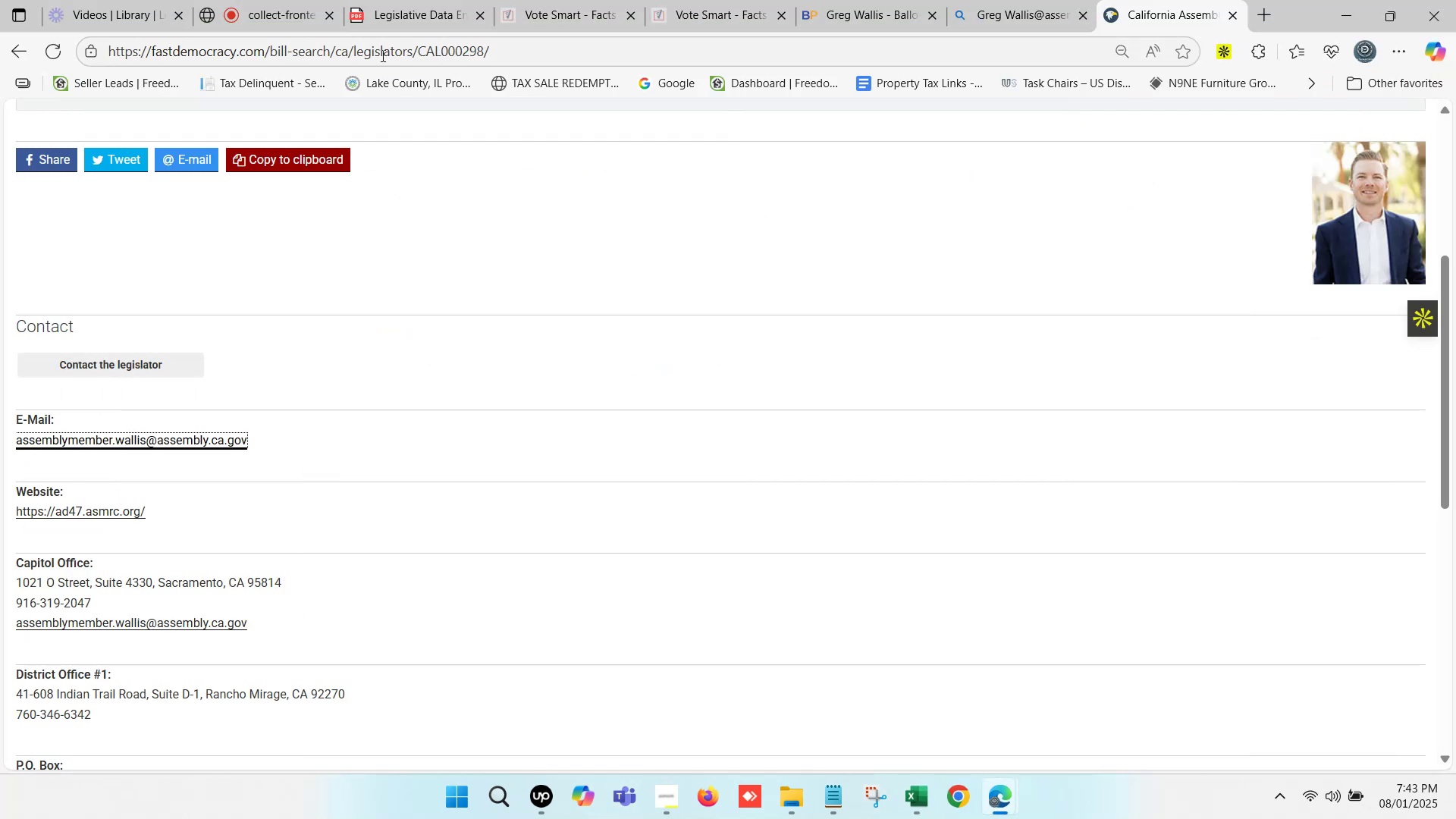 
left_click([284, 0])
 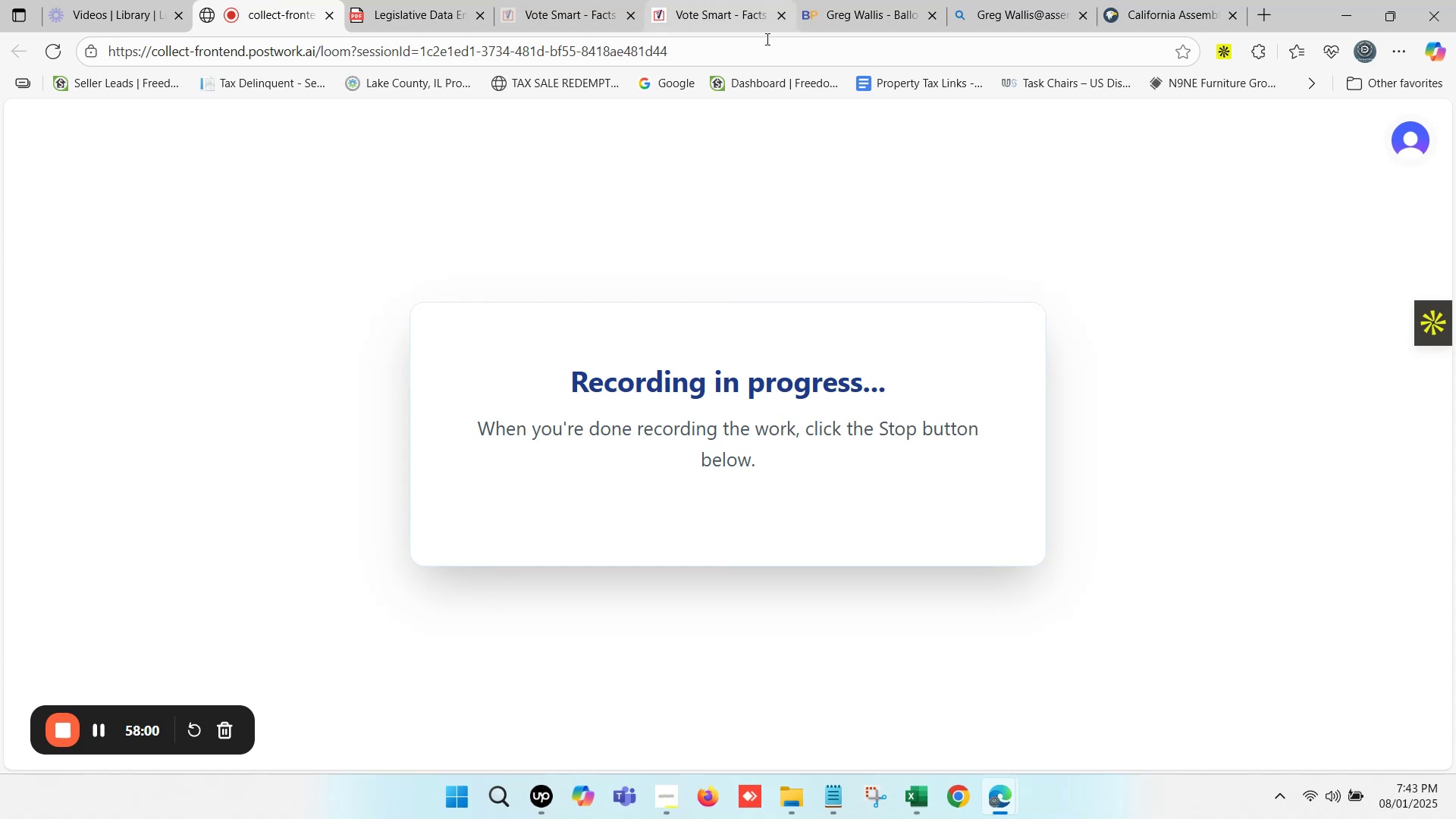 
left_click([1158, 0])
 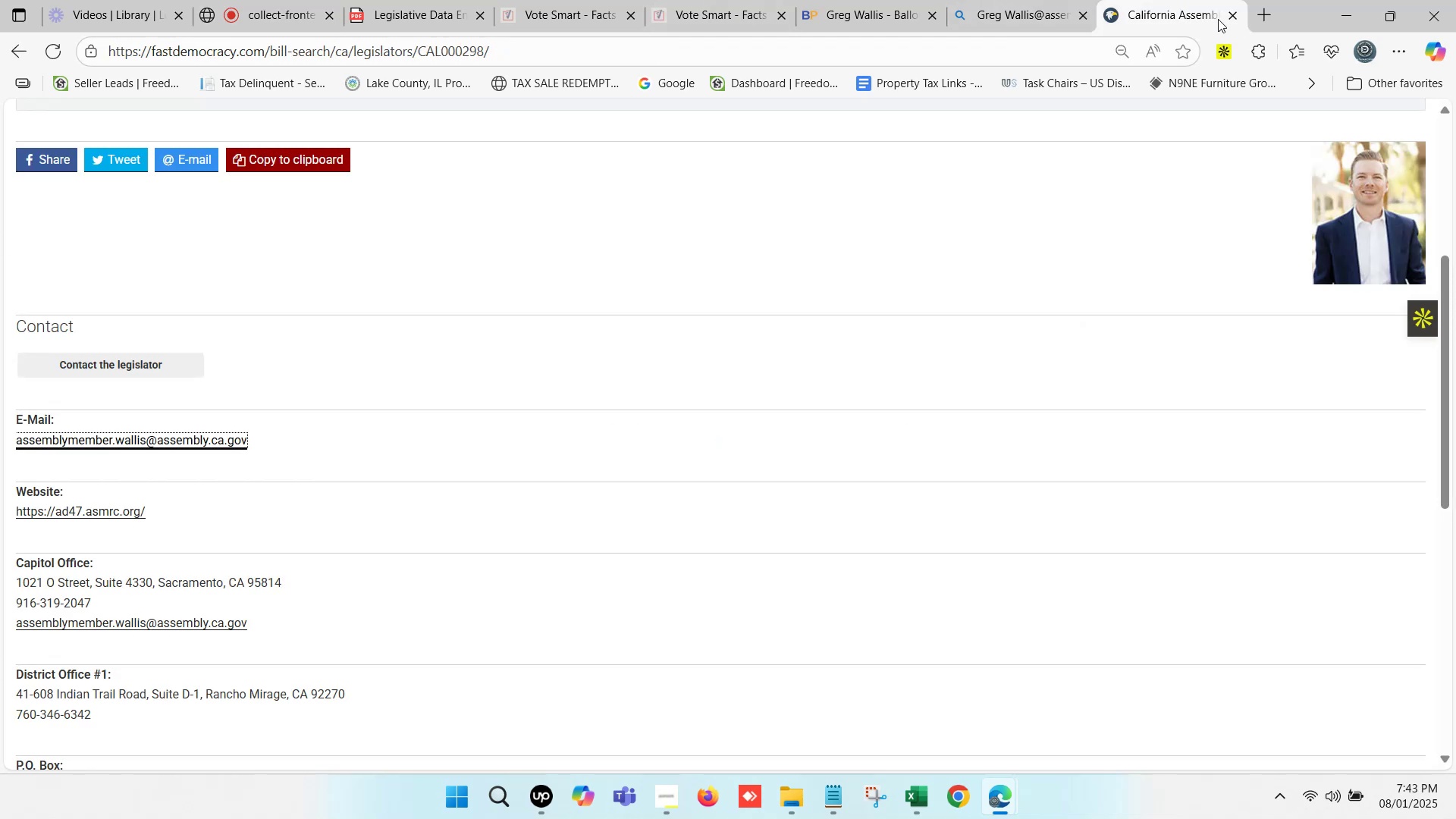 
left_click([1231, 12])
 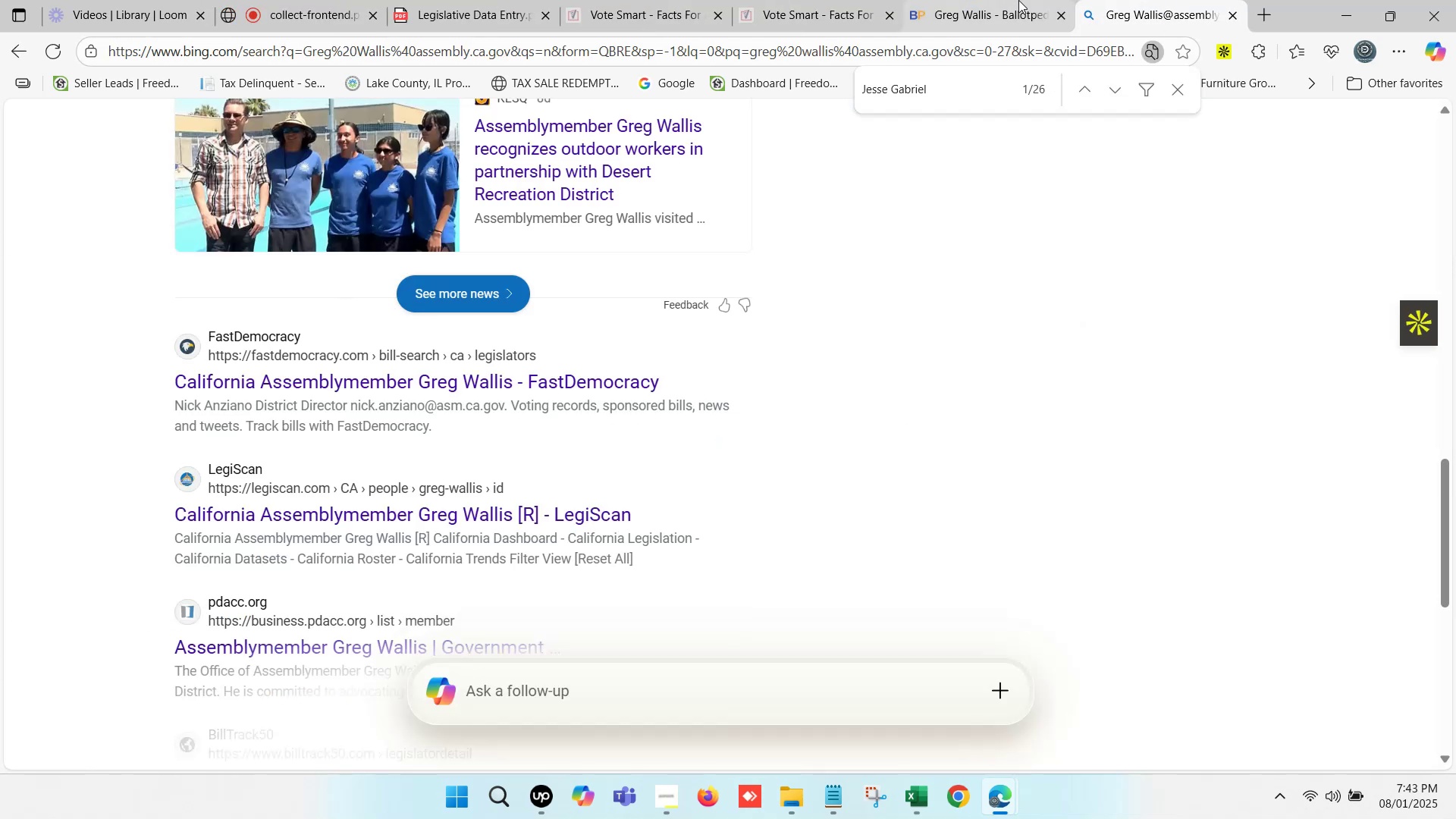 
left_click([999, 0])
 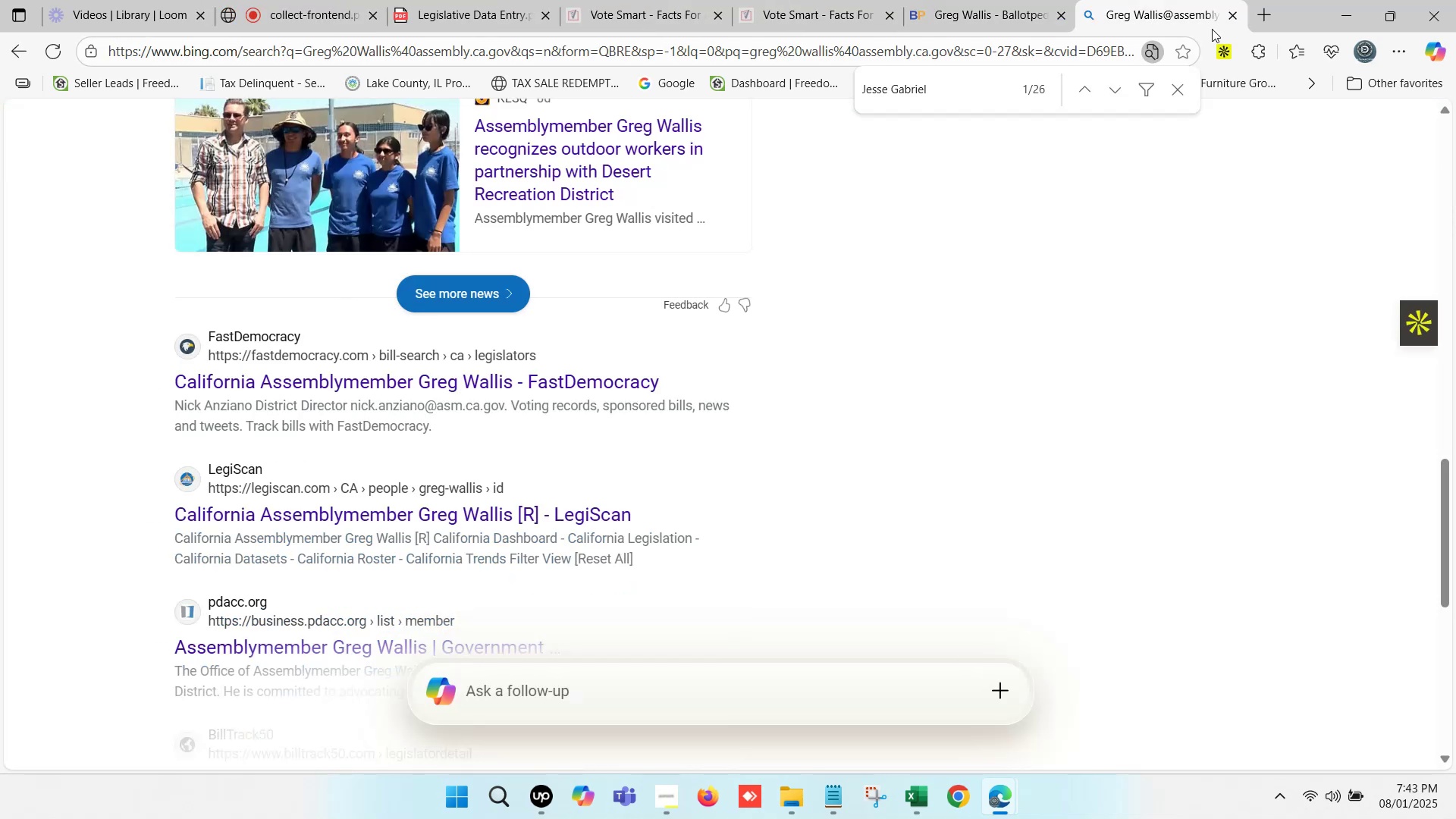 
left_click([1235, 17])
 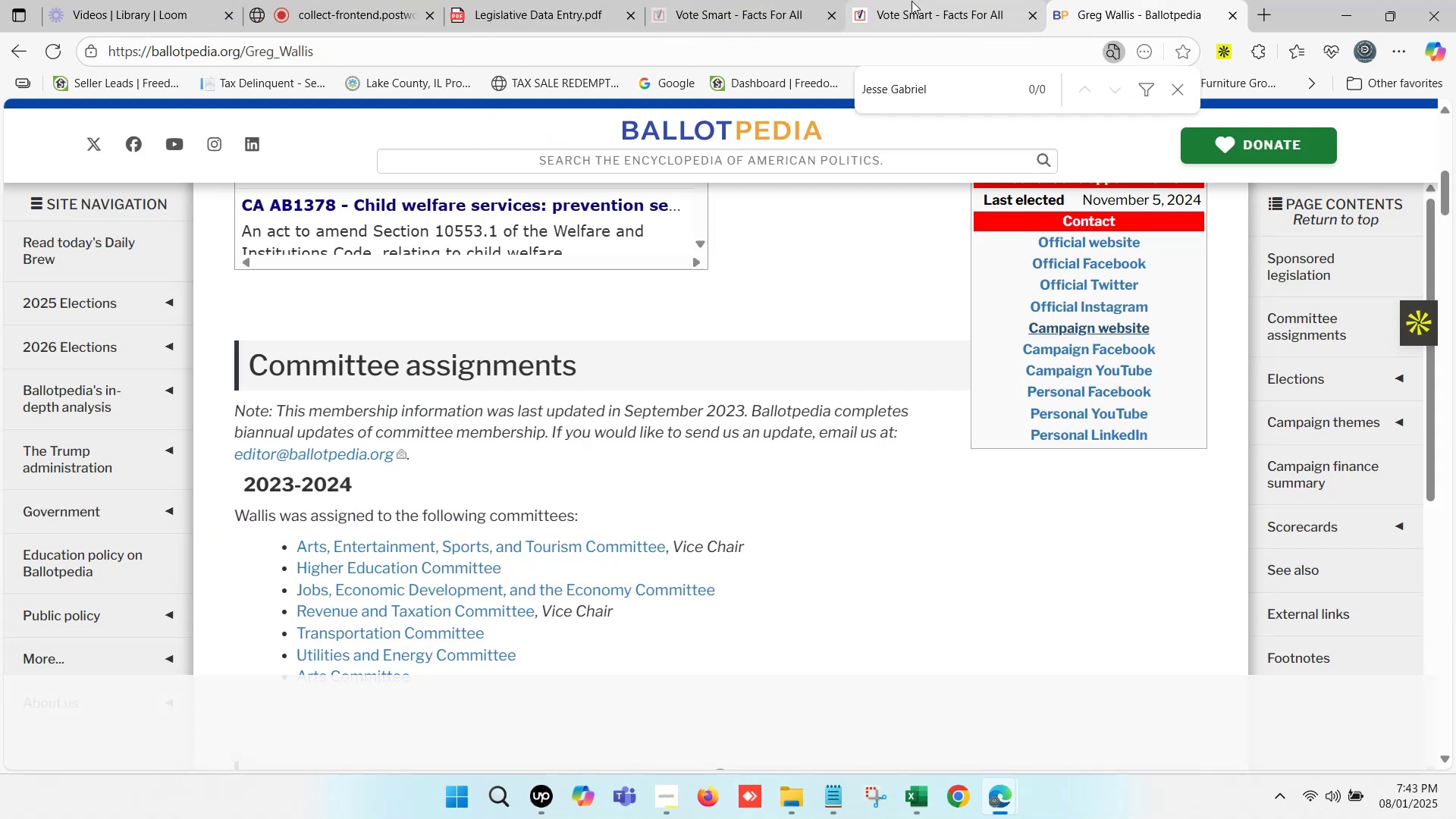 
left_click([941, 0])
 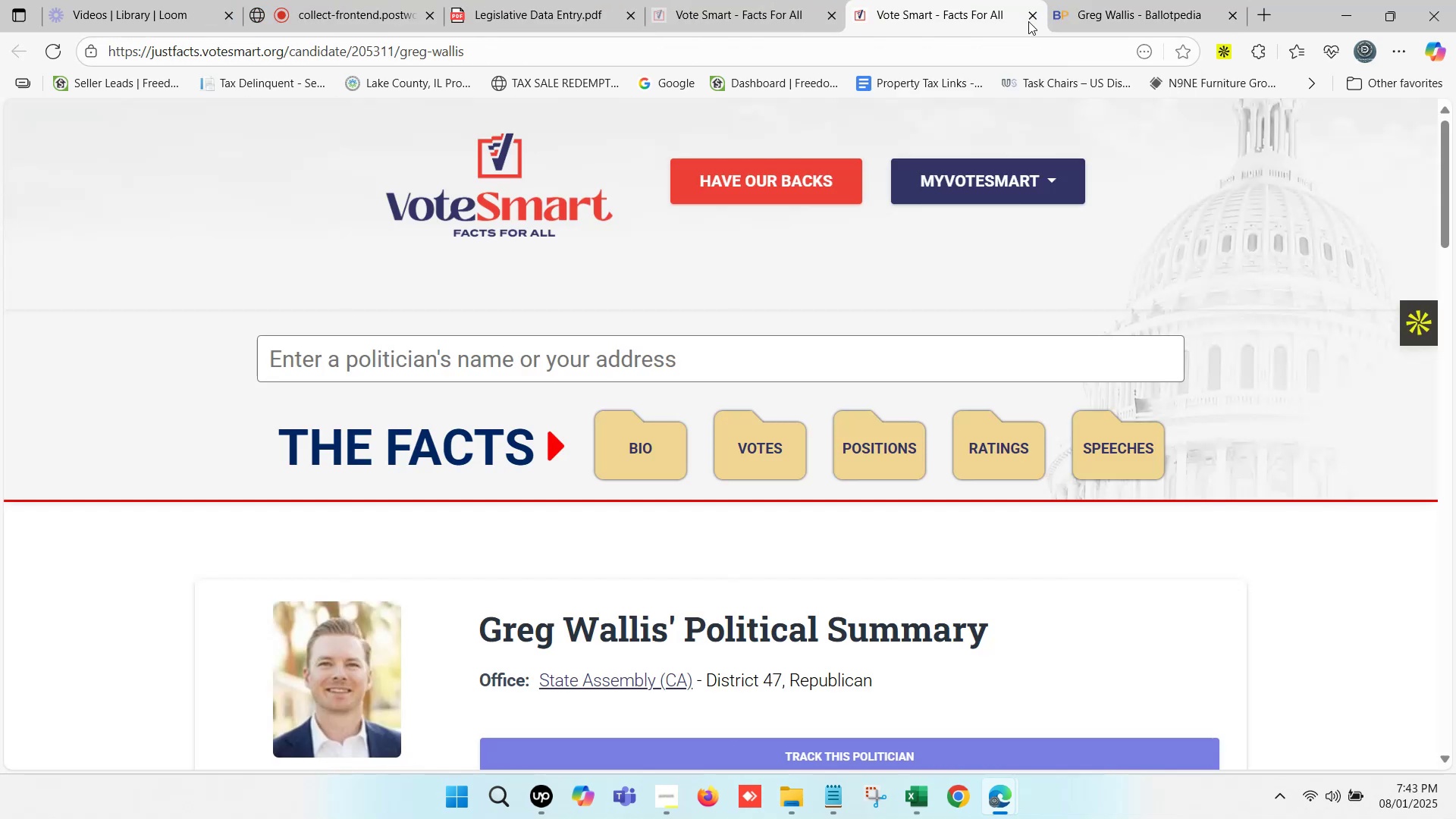 
left_click_drag(start_coordinate=[1033, 20], to_coordinate=[1326, 0])
 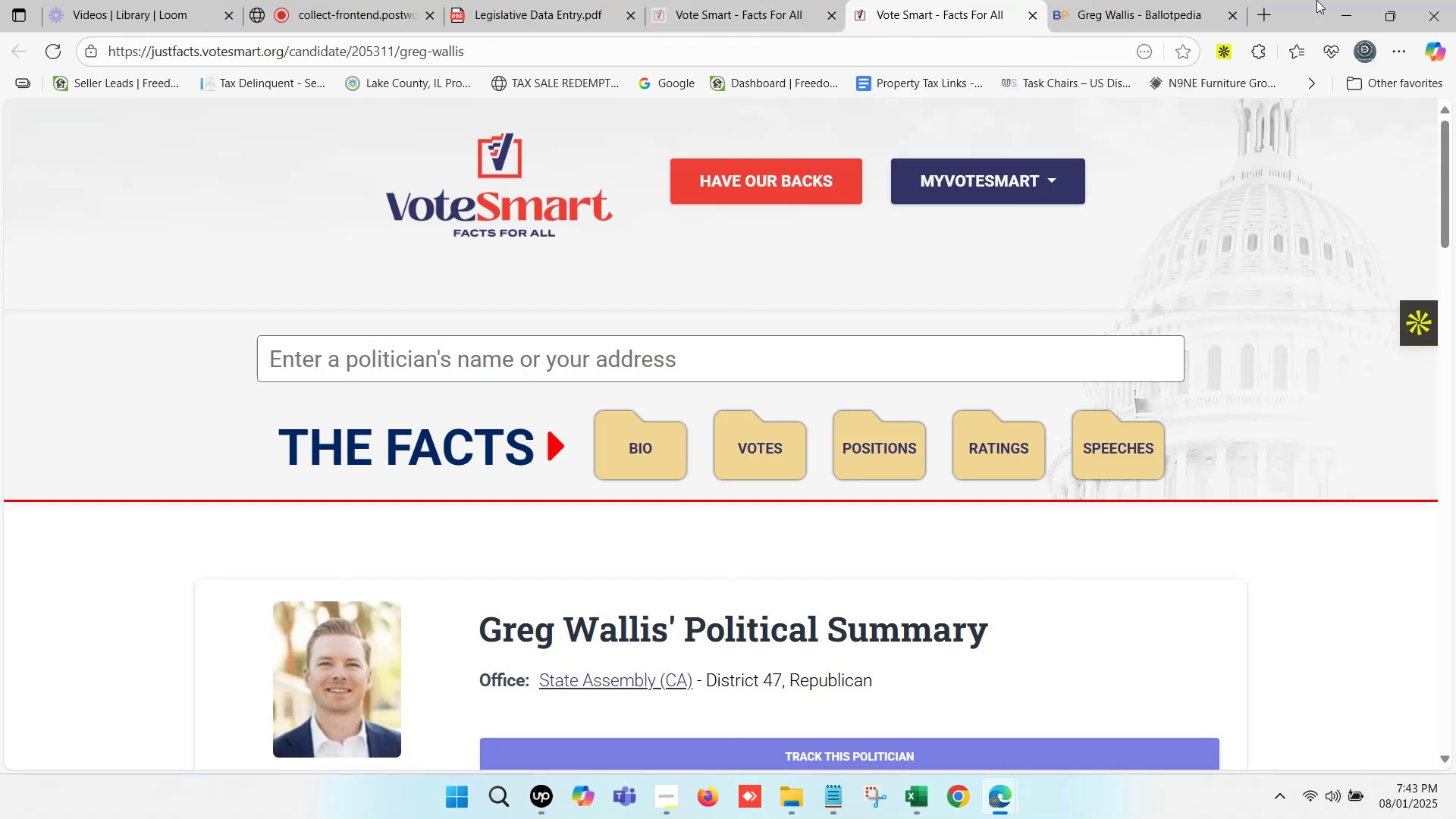 
right_click([1316, 0])
 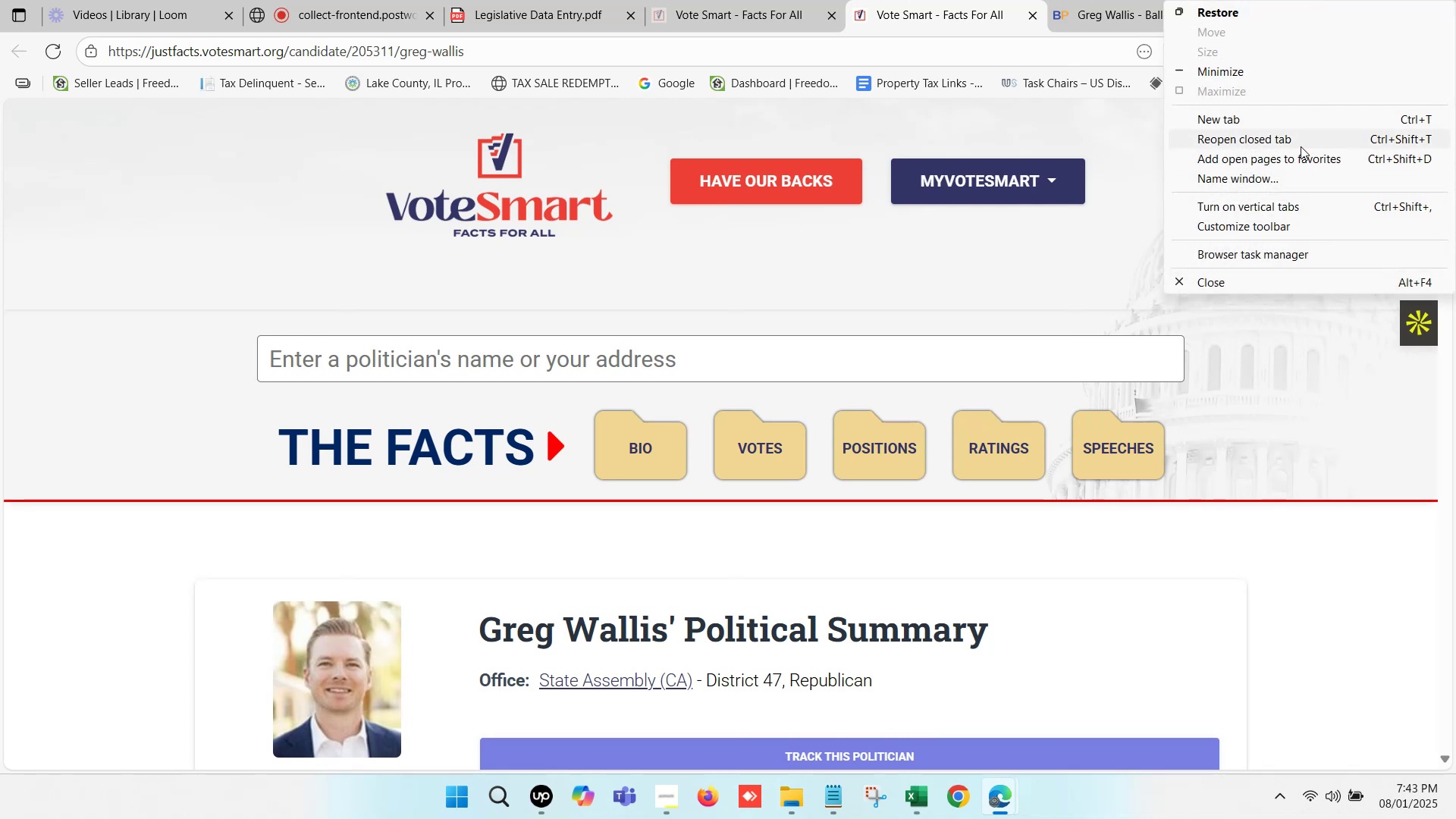 
left_click([1300, 145])
 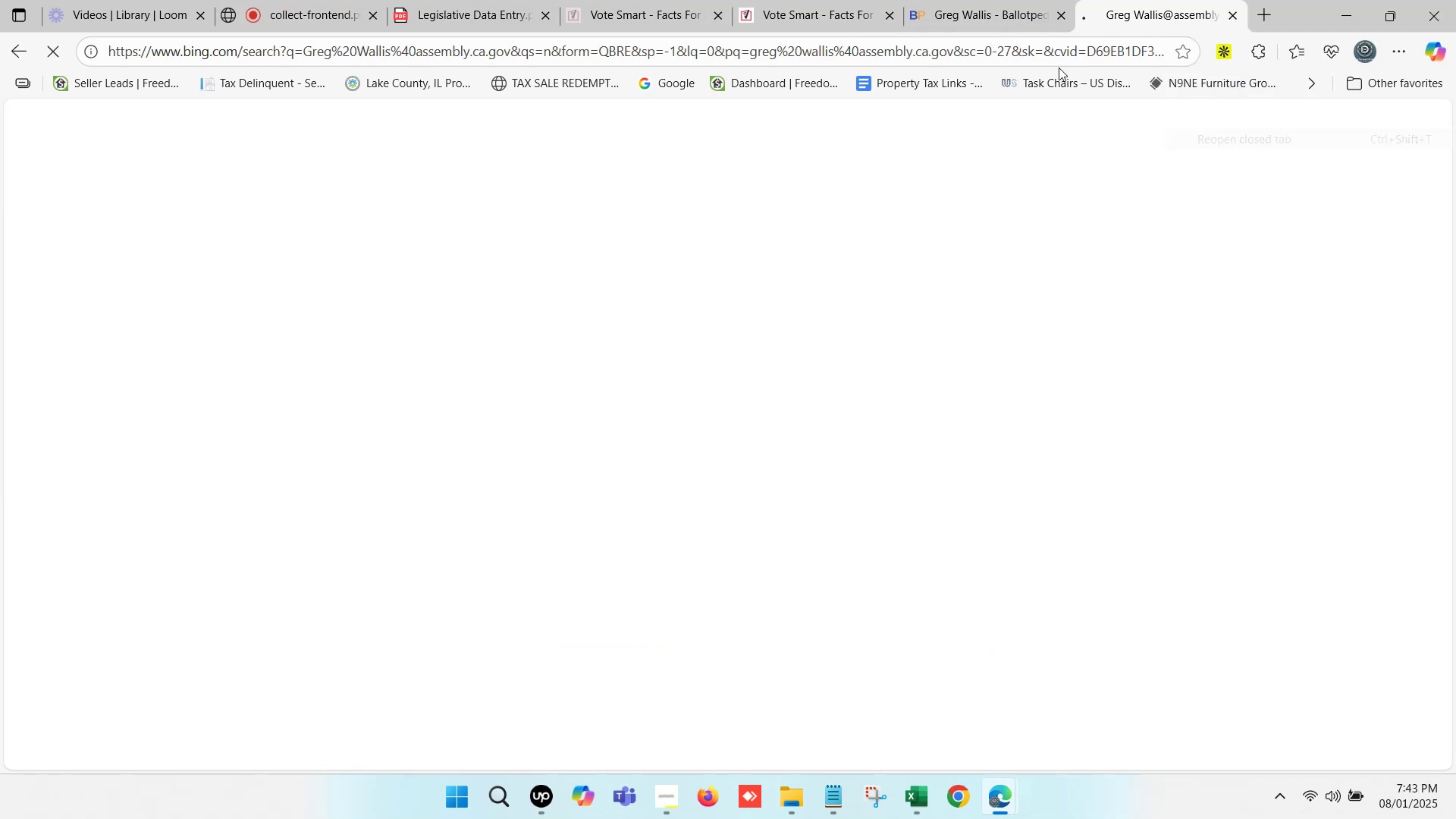 
left_click([849, 0])
 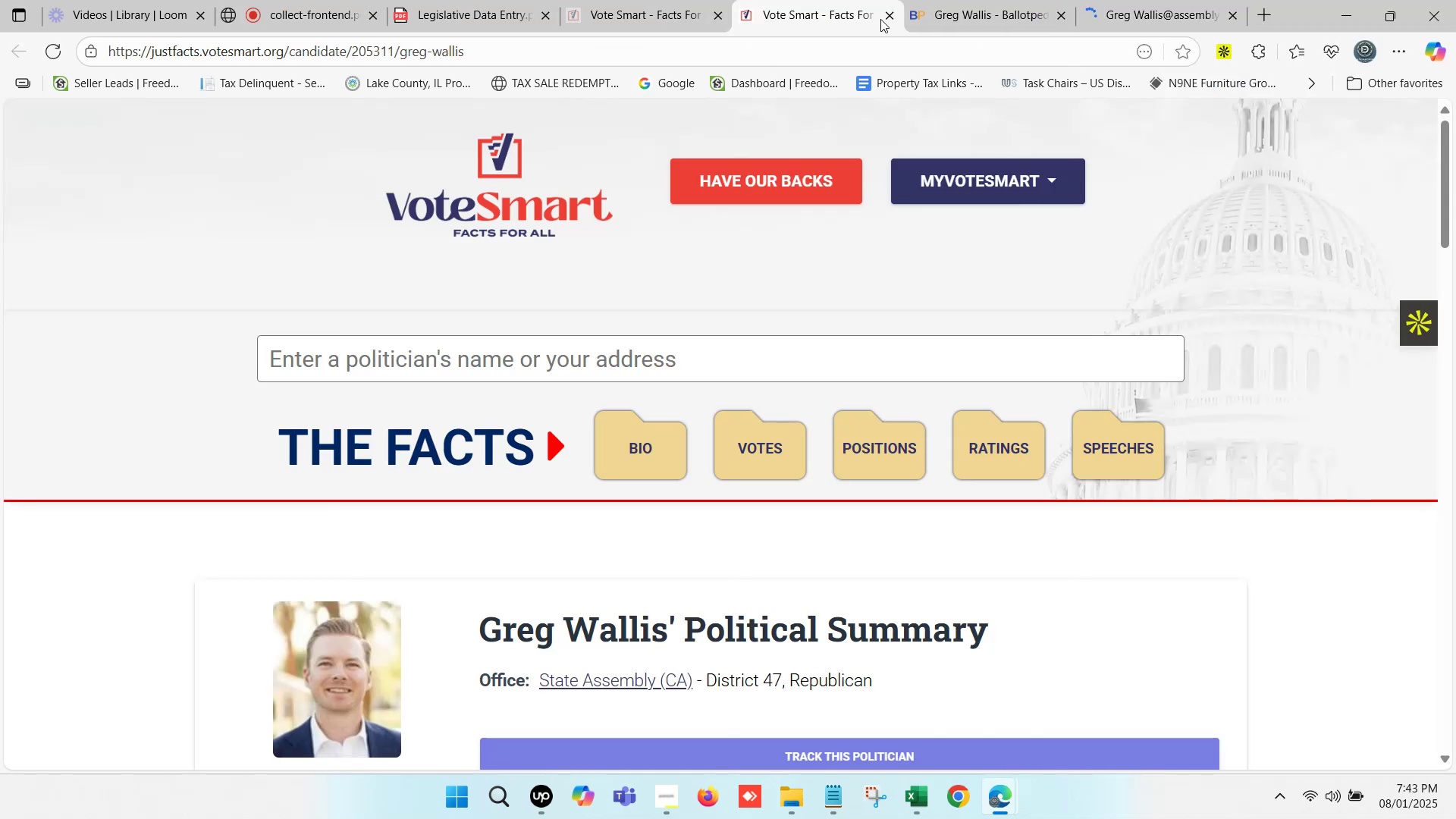 
left_click([884, 17])
 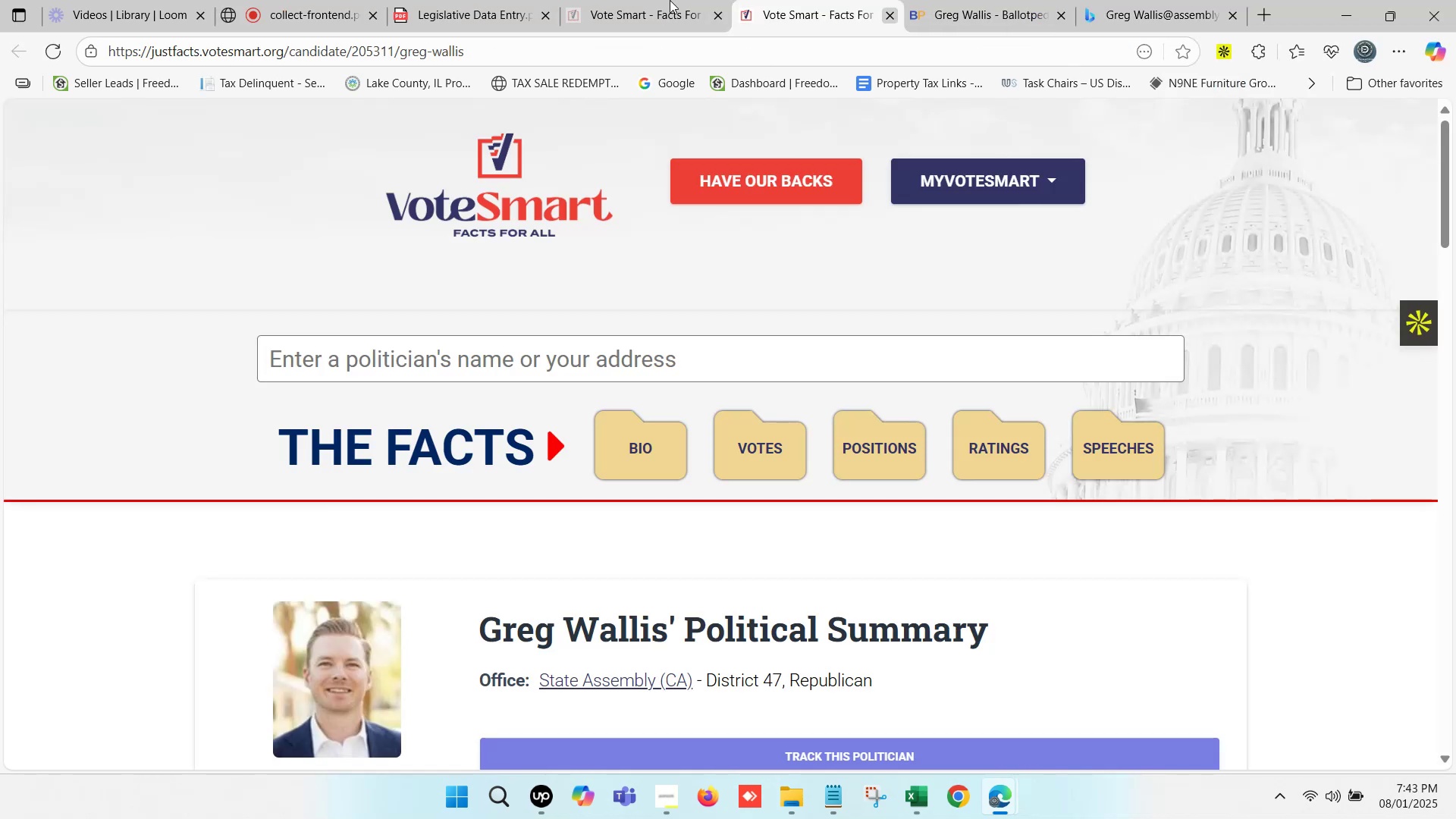 
left_click([670, 0])
 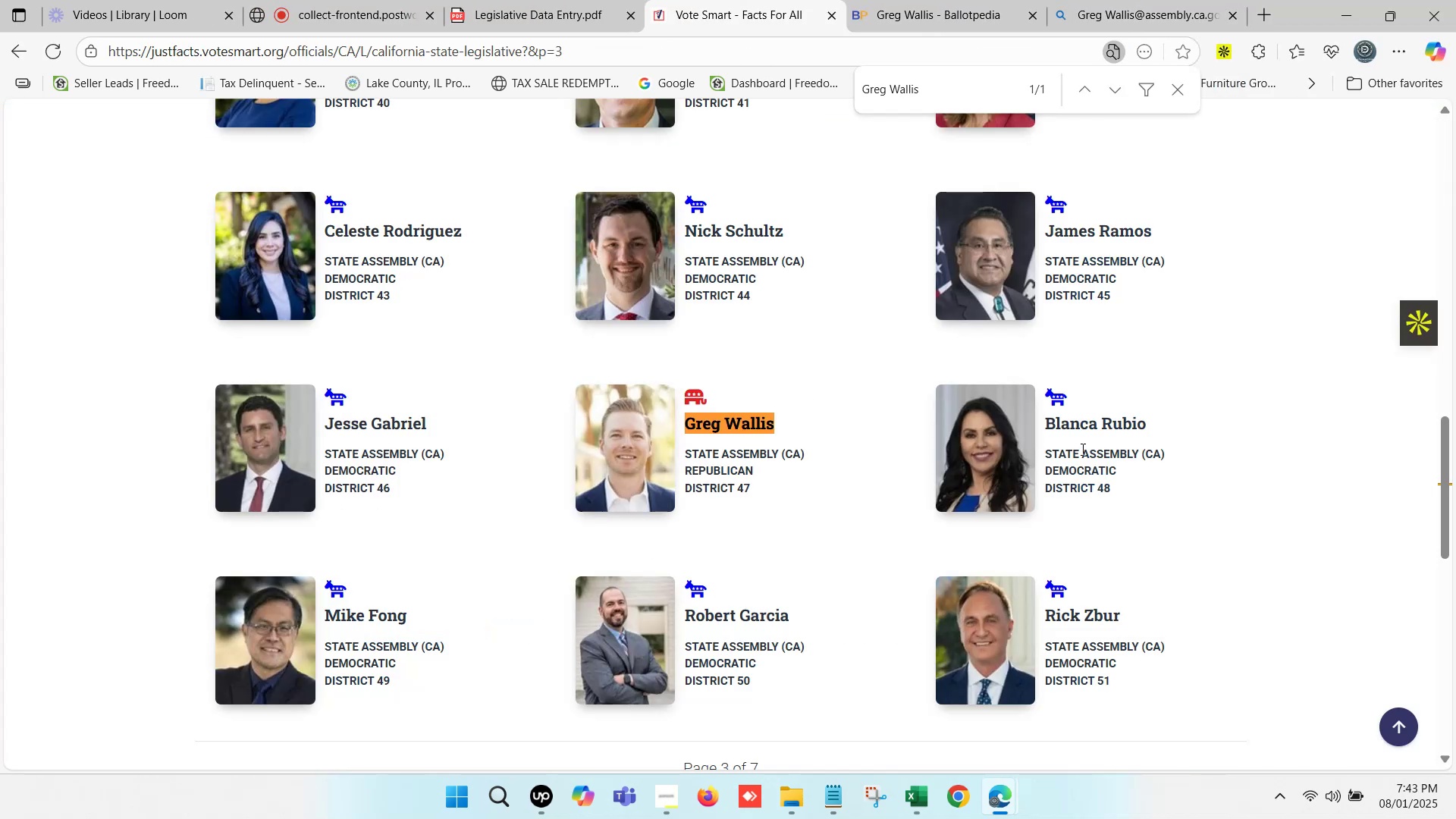 
left_click_drag(start_coordinate=[1151, 425], to_coordinate=[1038, 422])
 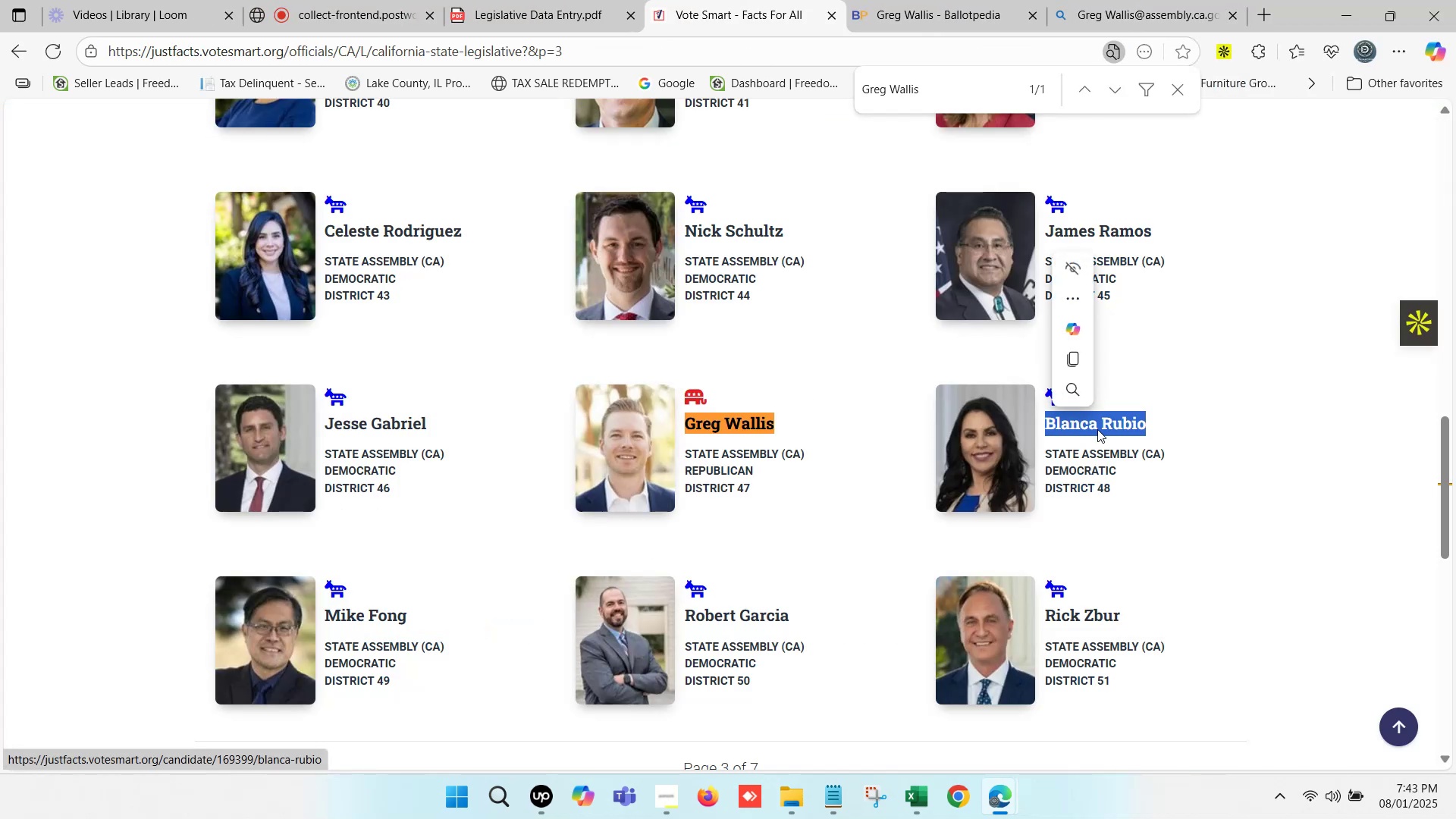 
key(Control+C)
 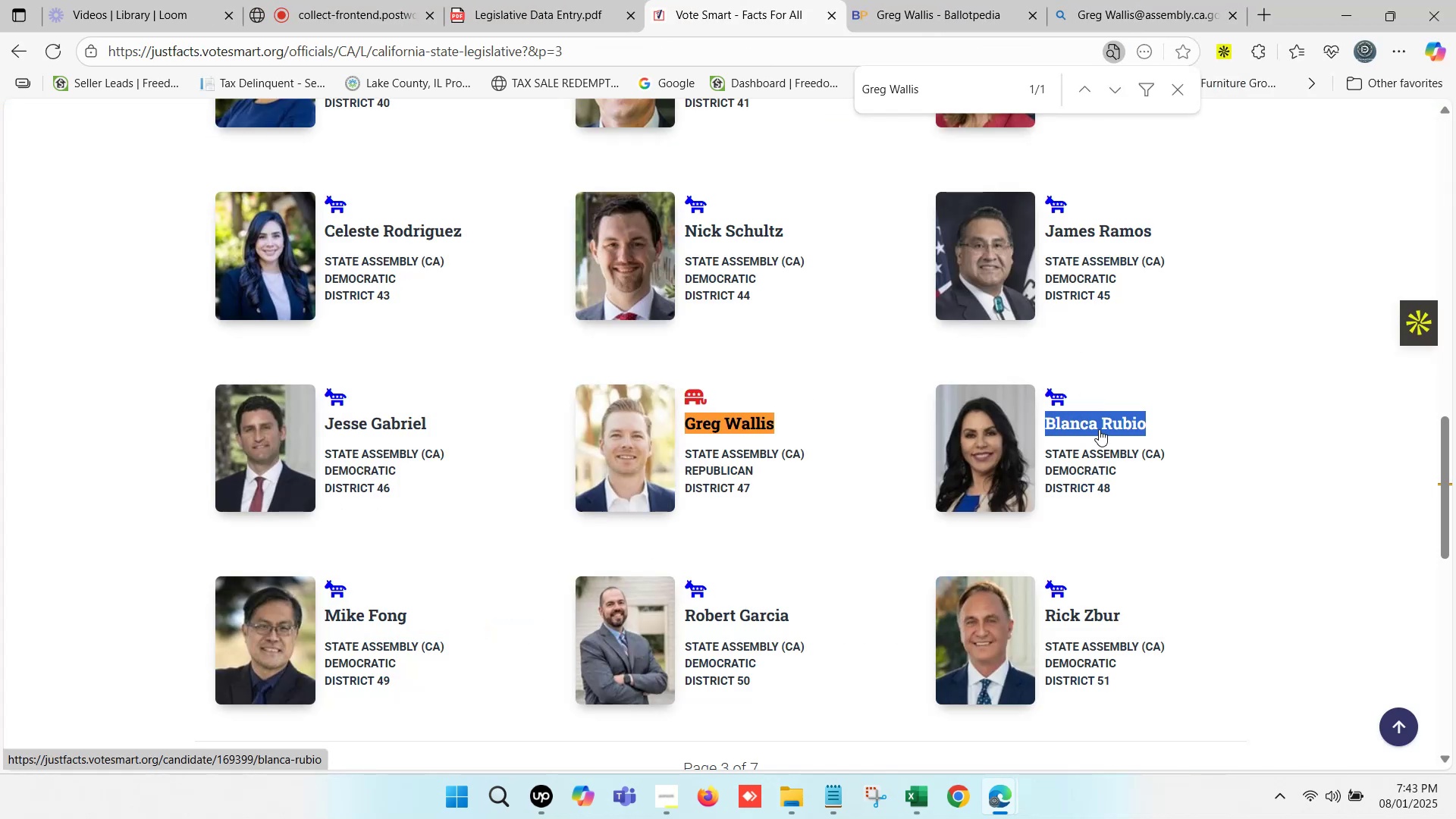 
key(Control+F)
 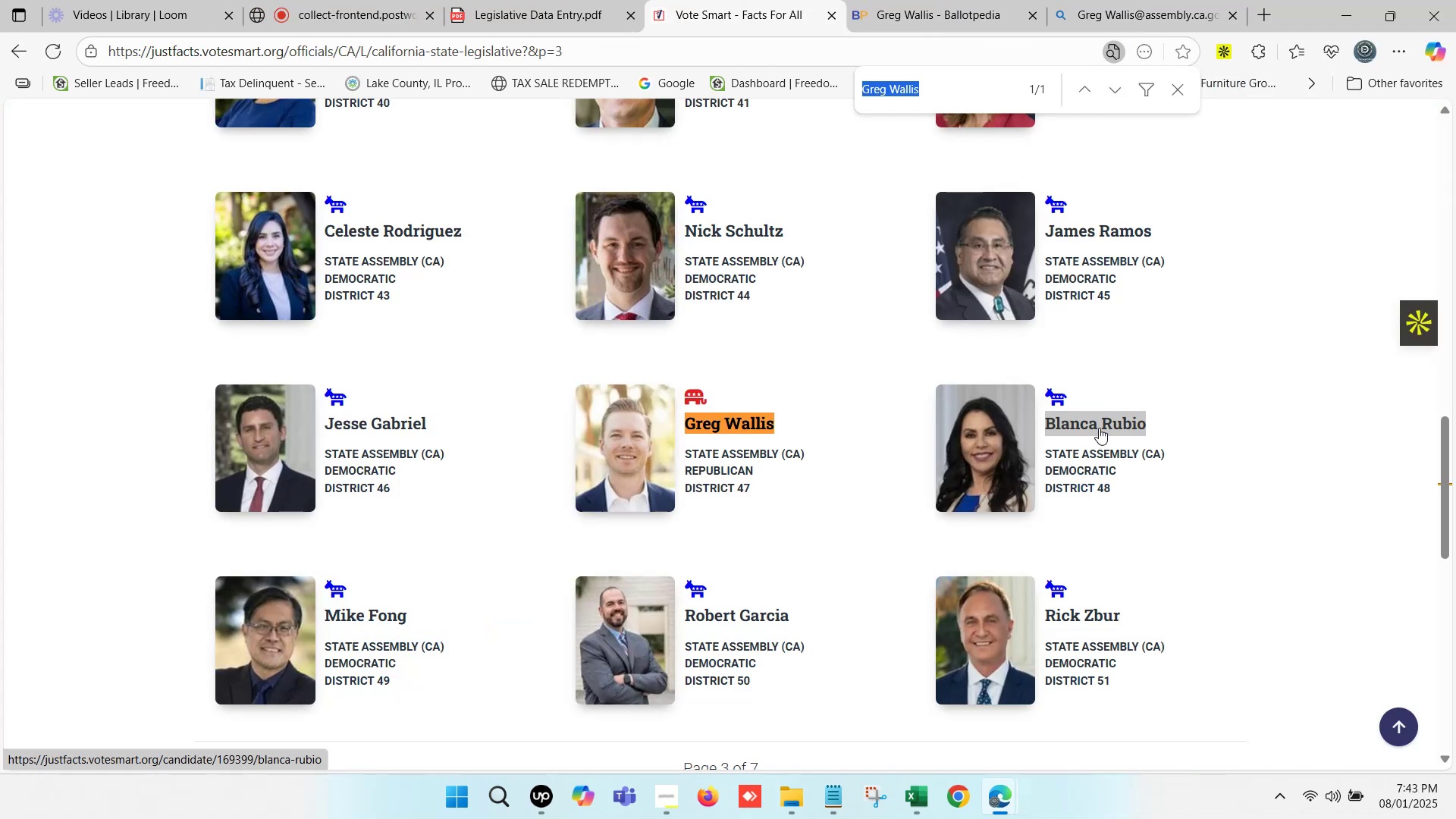 
key(Control+V)
 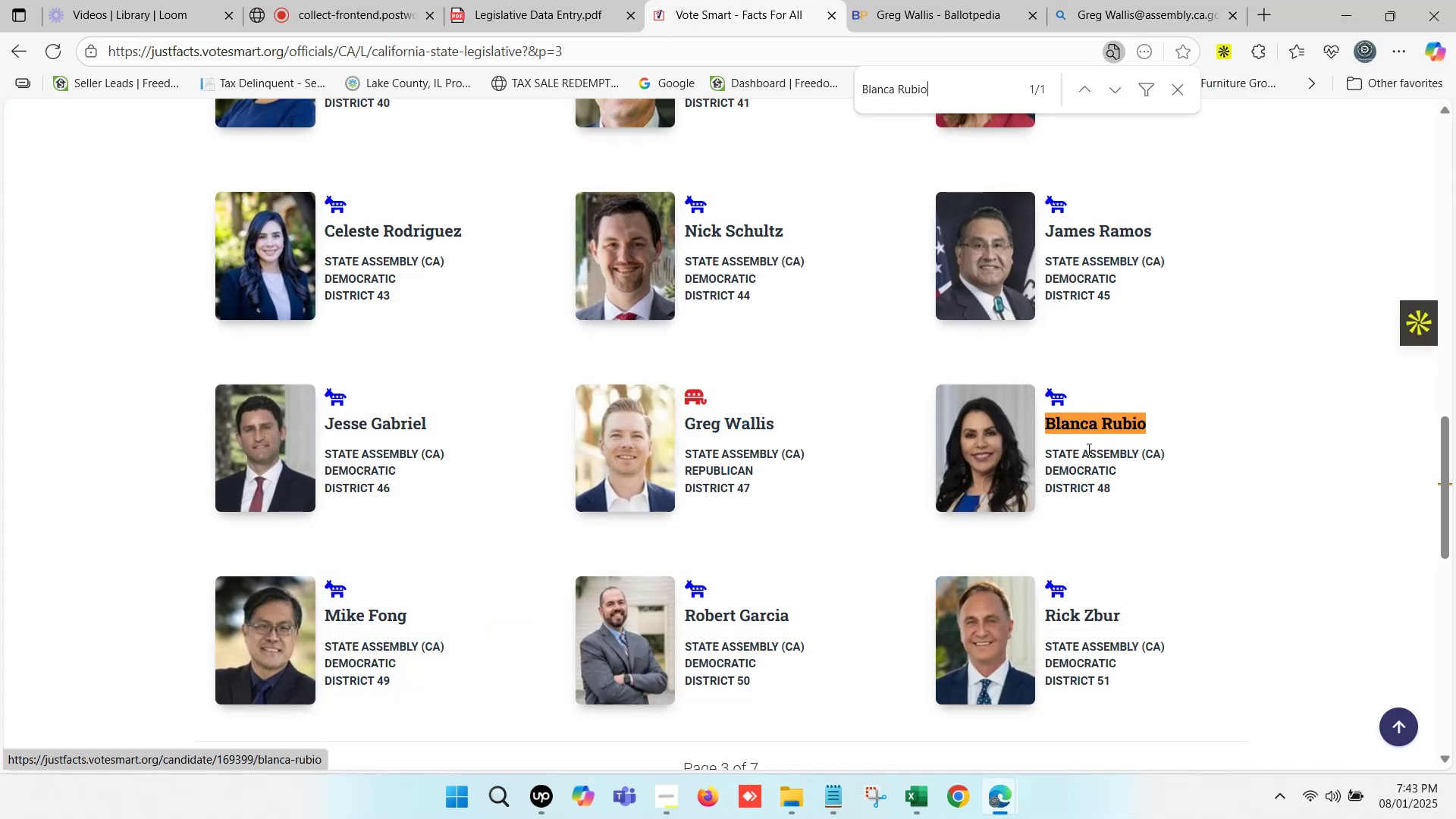 
hold_key(key=ControlLeft, duration=0.58)
left_click([1087, 425])
 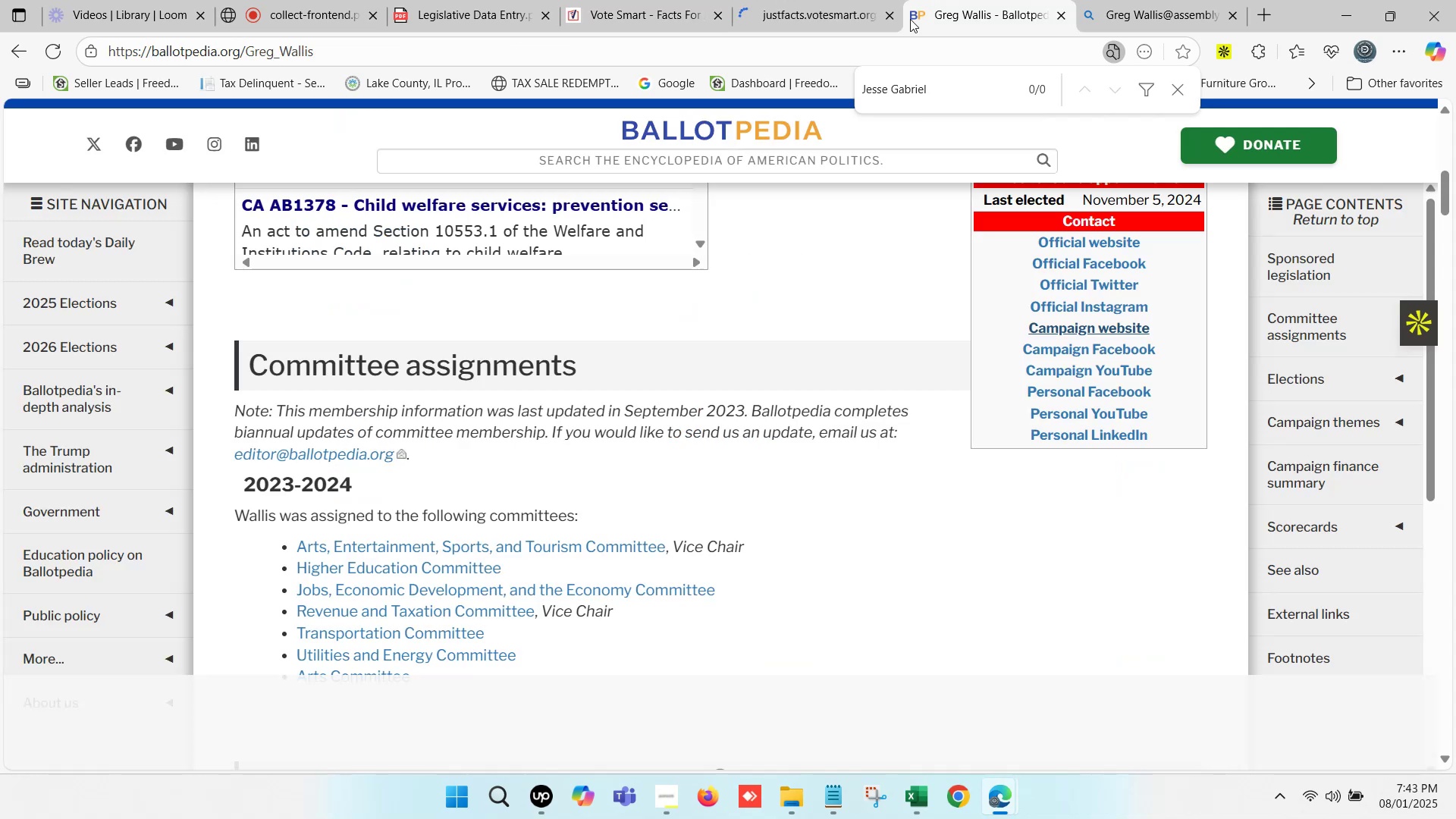 
key(Control+V)
 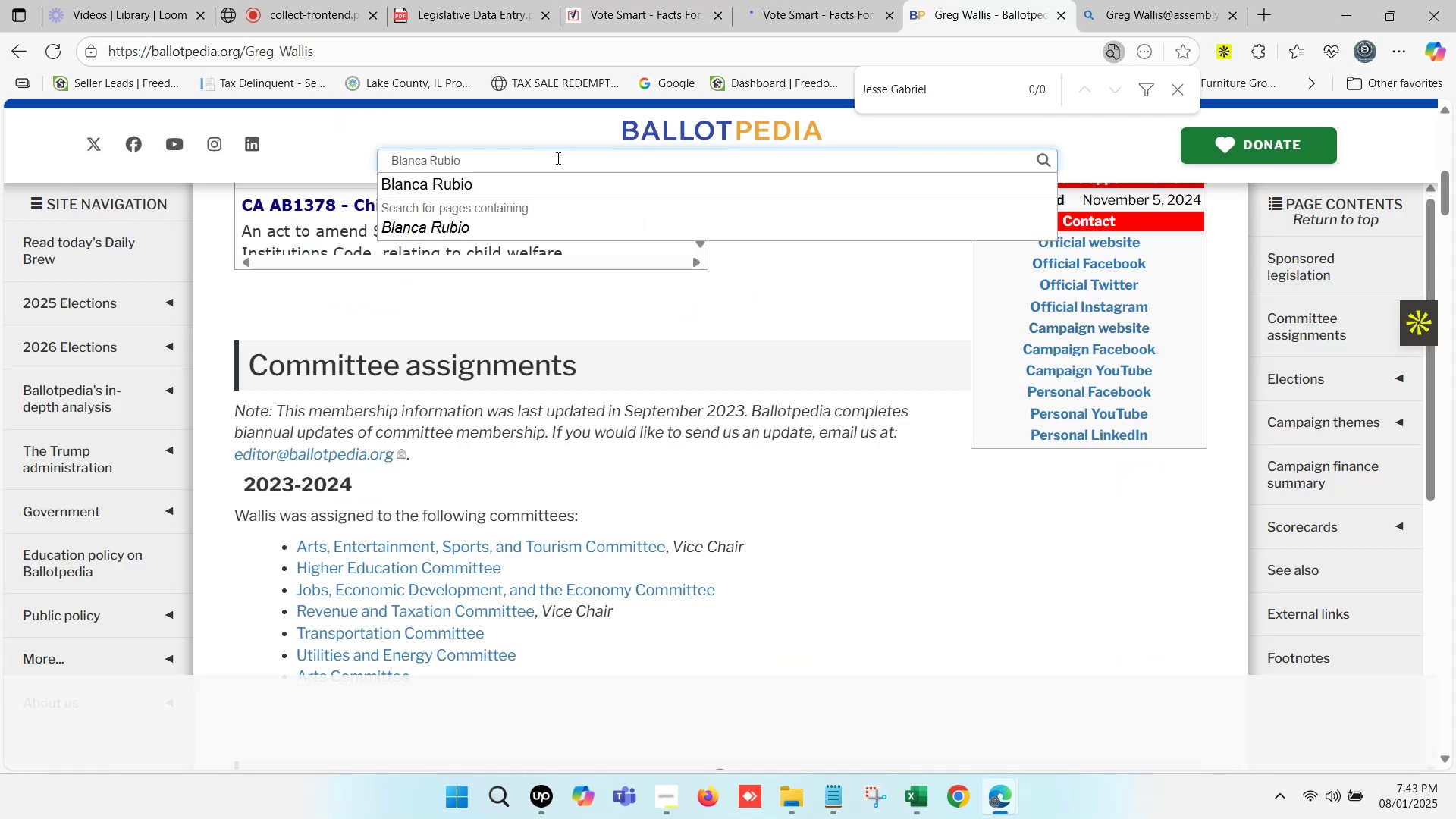 
left_click([555, 191])
 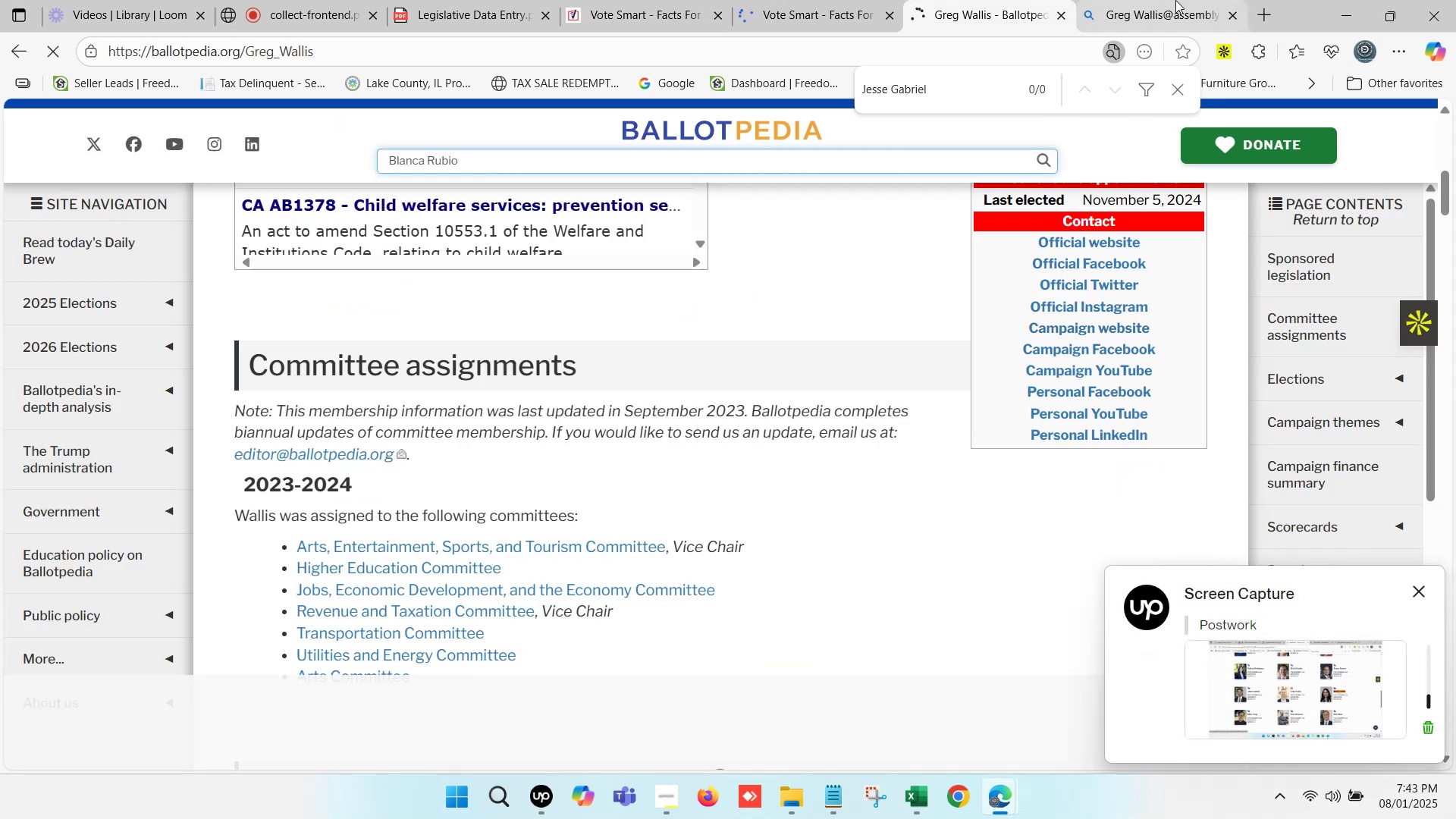 
left_click([1175, 0])
 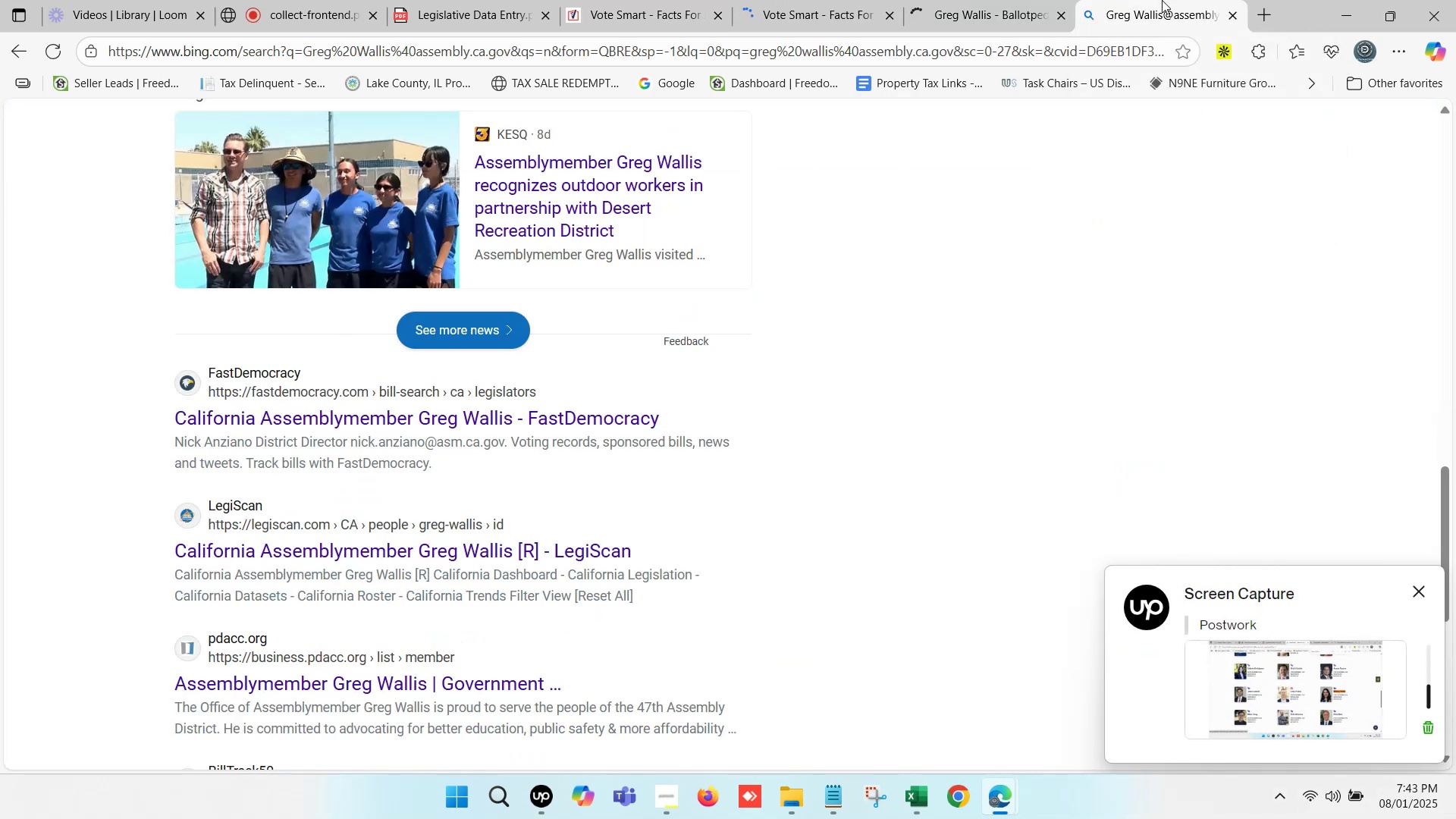 
scroll: coordinate [300, 154], scroll_direction: up, amount: 17.0
 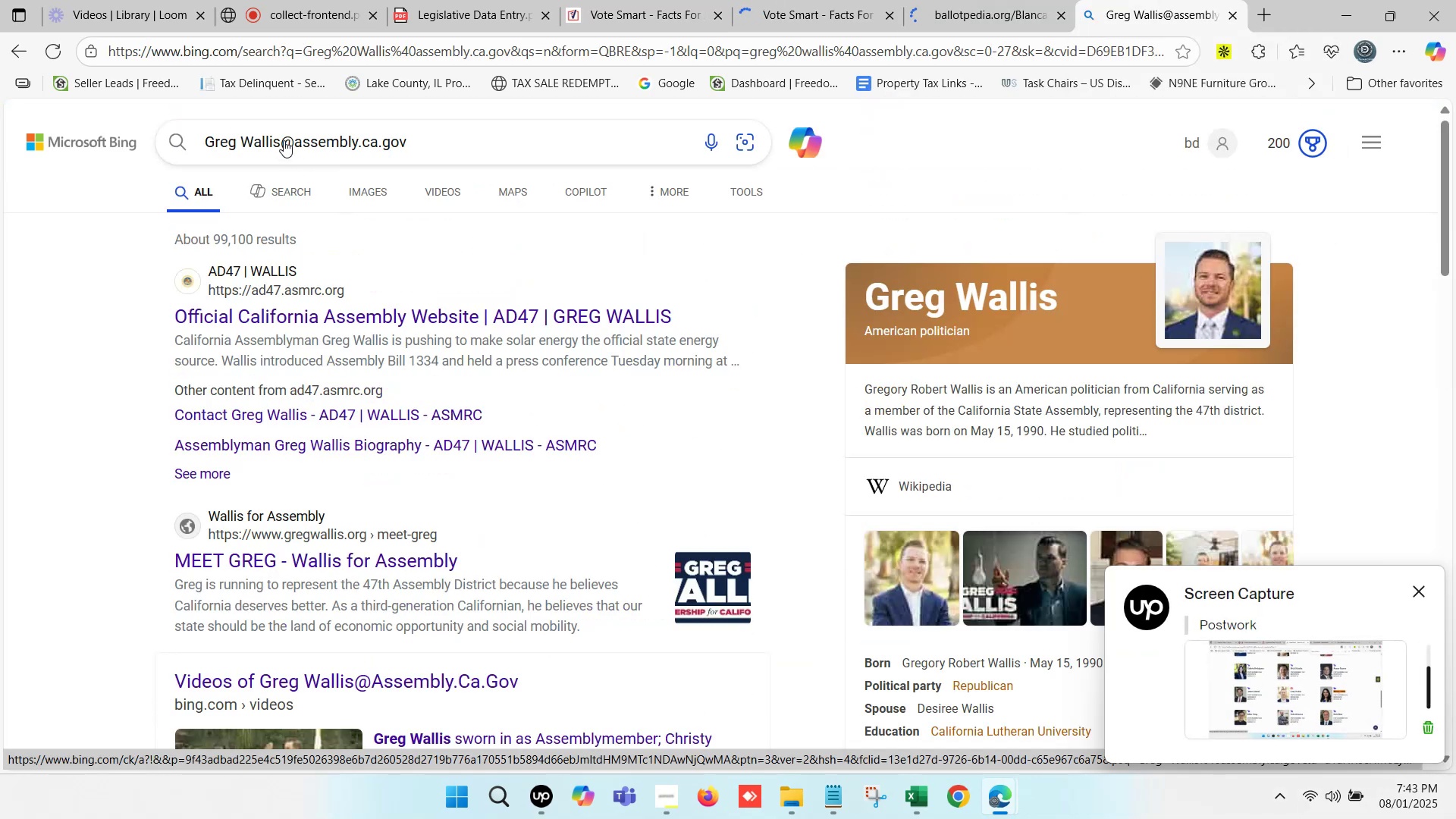 
left_click_drag(start_coordinate=[283, 138], to_coordinate=[209, 144])
 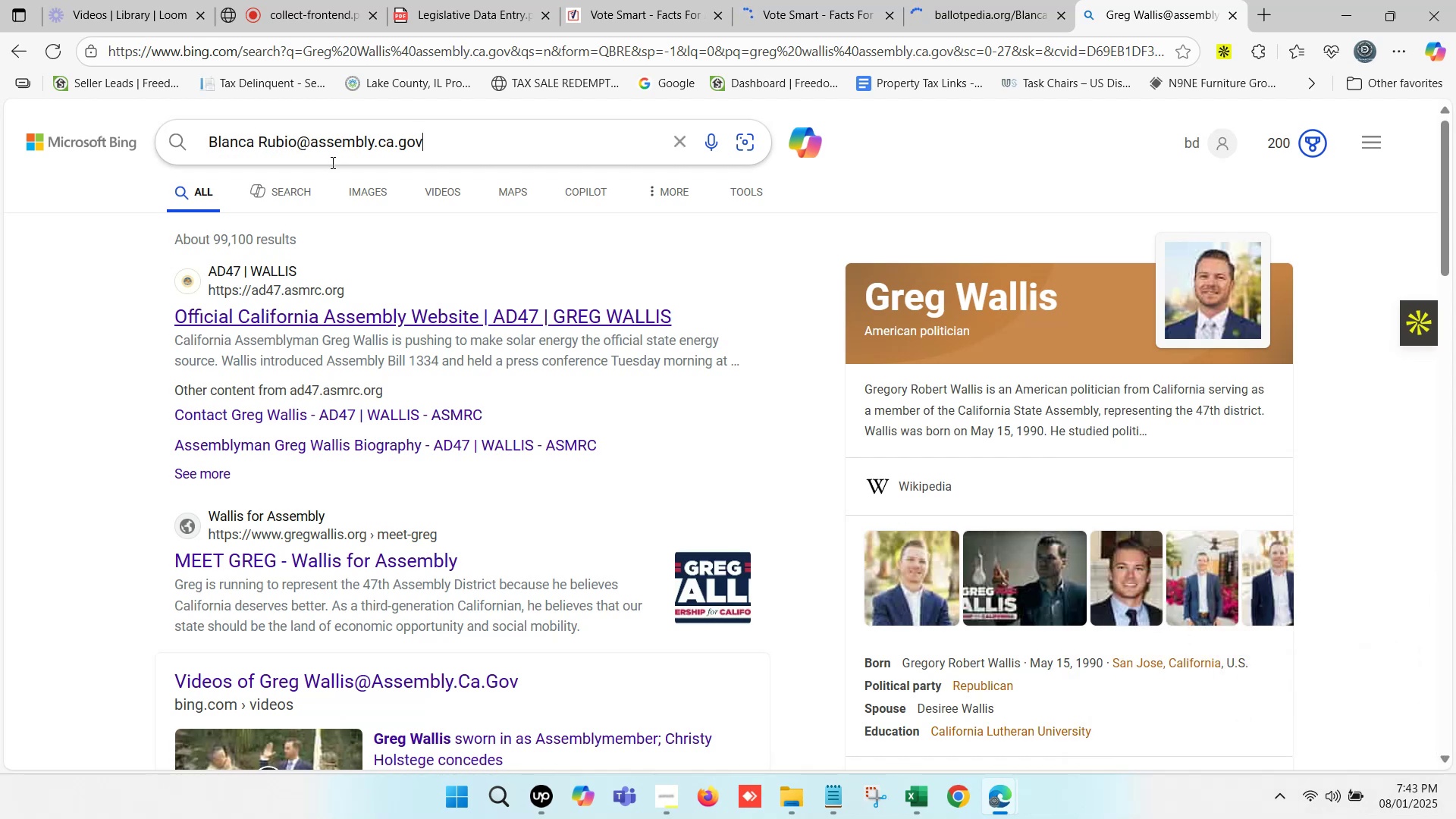 
key(Control+ControlLeft)
 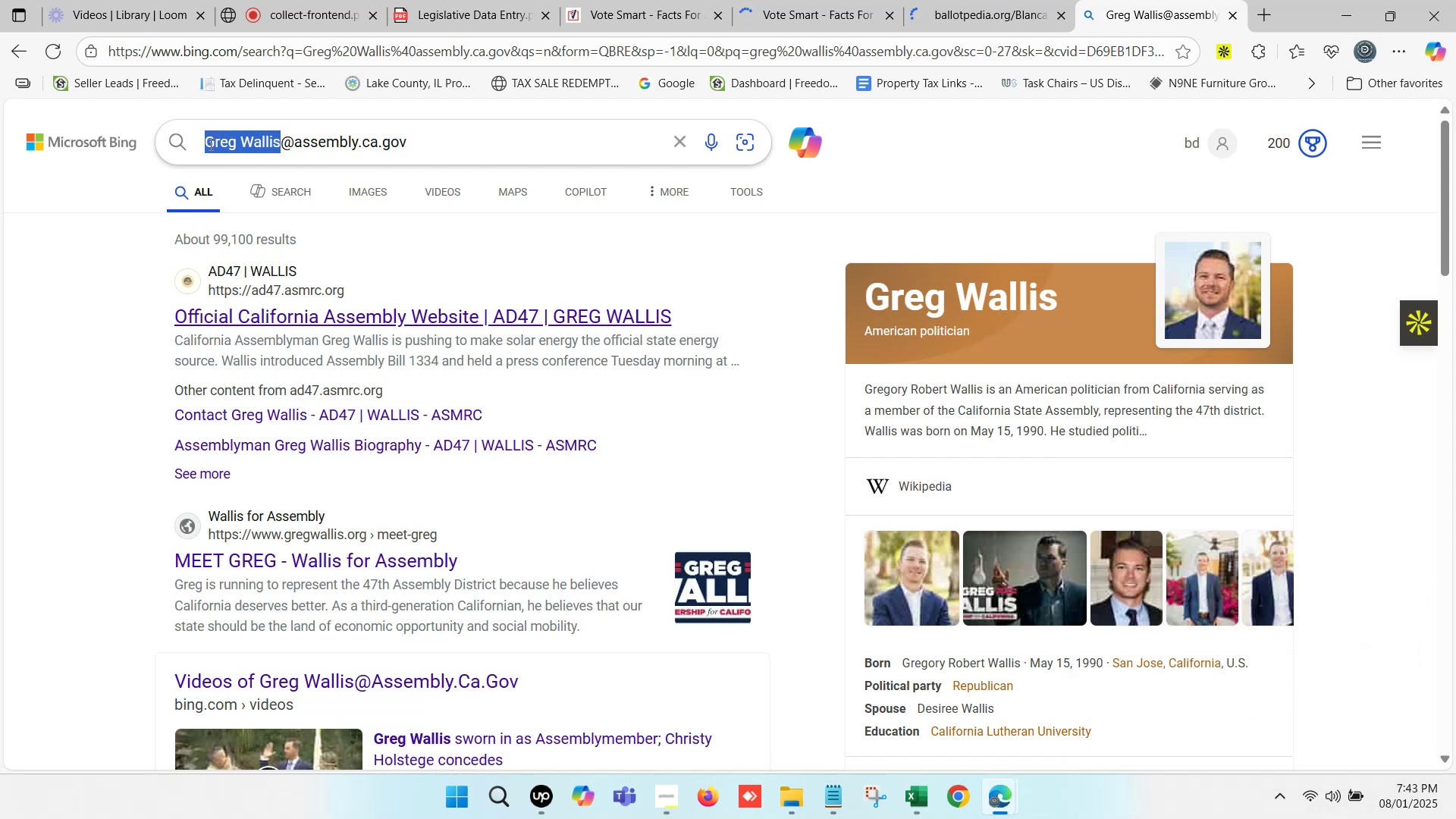 
key(Control+V)
 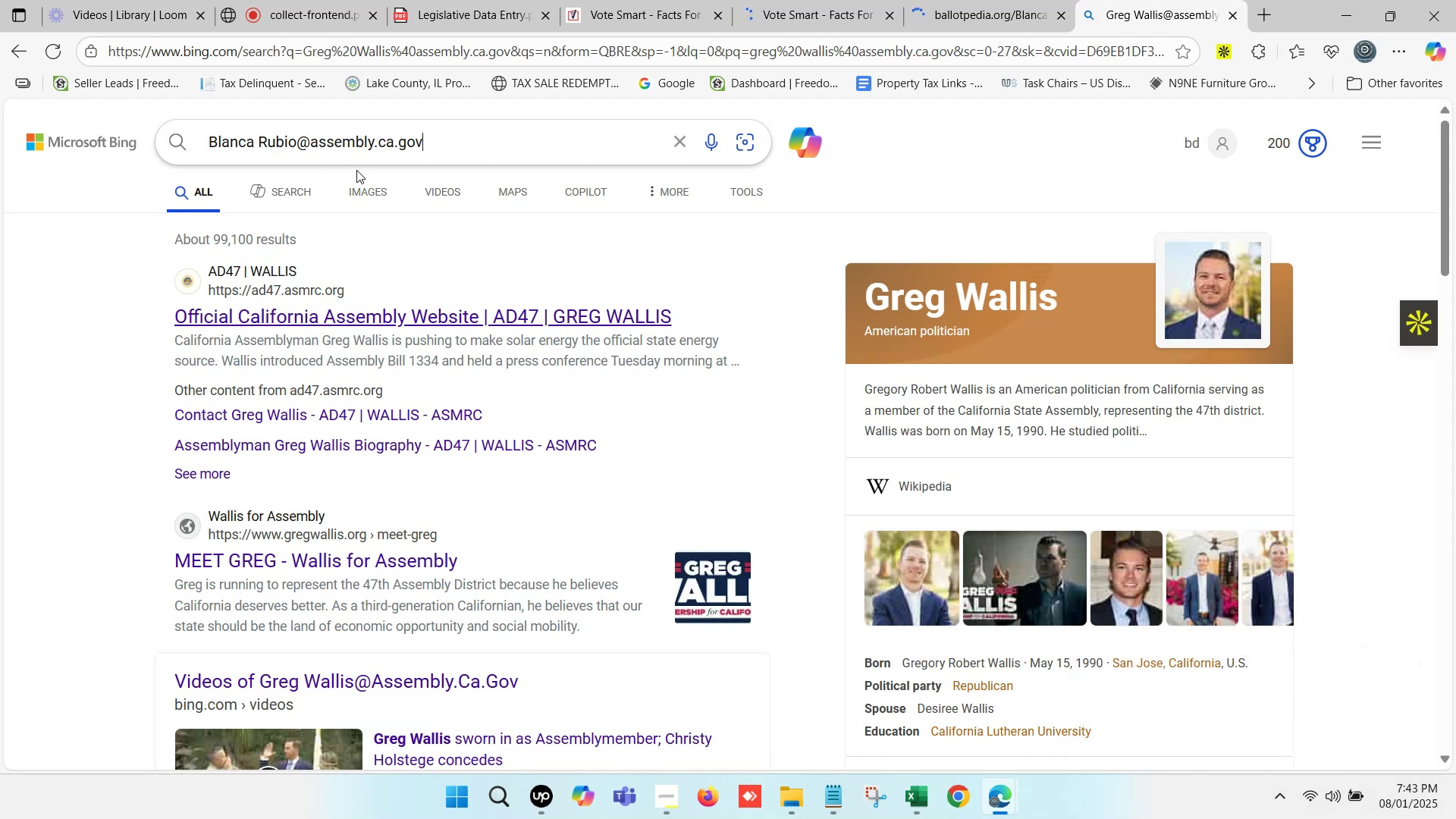 
key(Enter)
 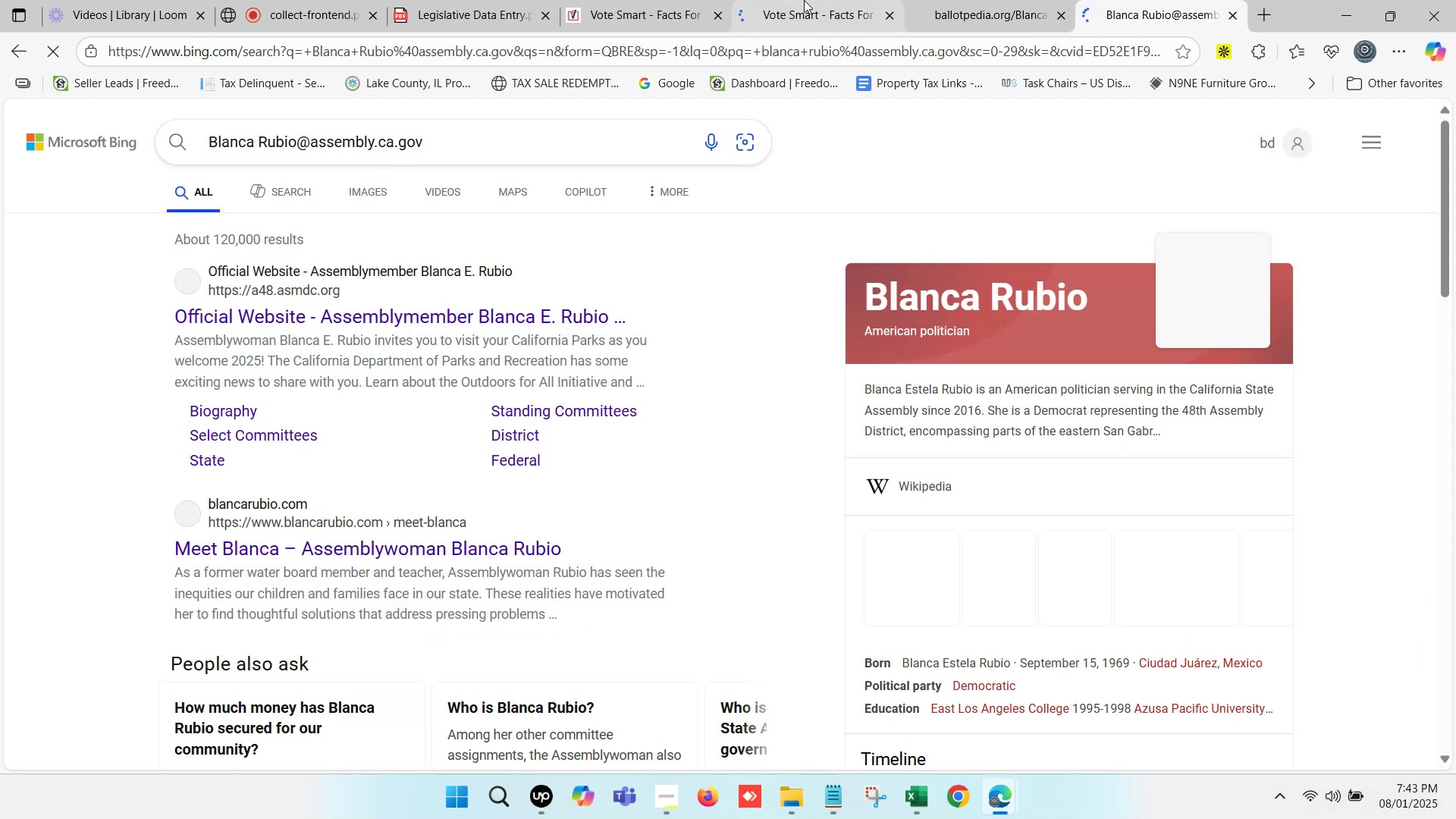 
double_click([657, 0])
 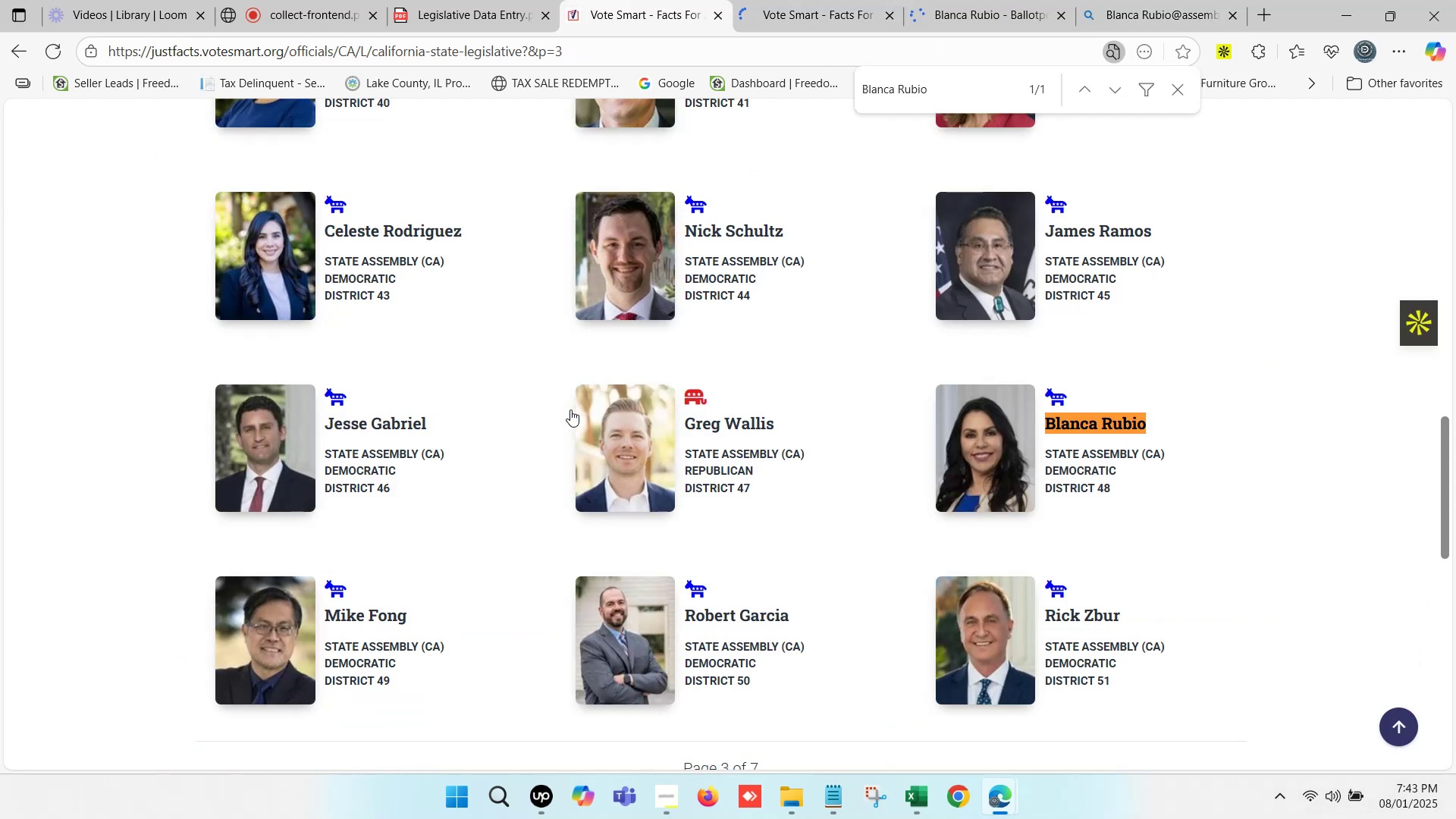 
scroll: coordinate [764, 434], scroll_direction: none, amount: 0.0
 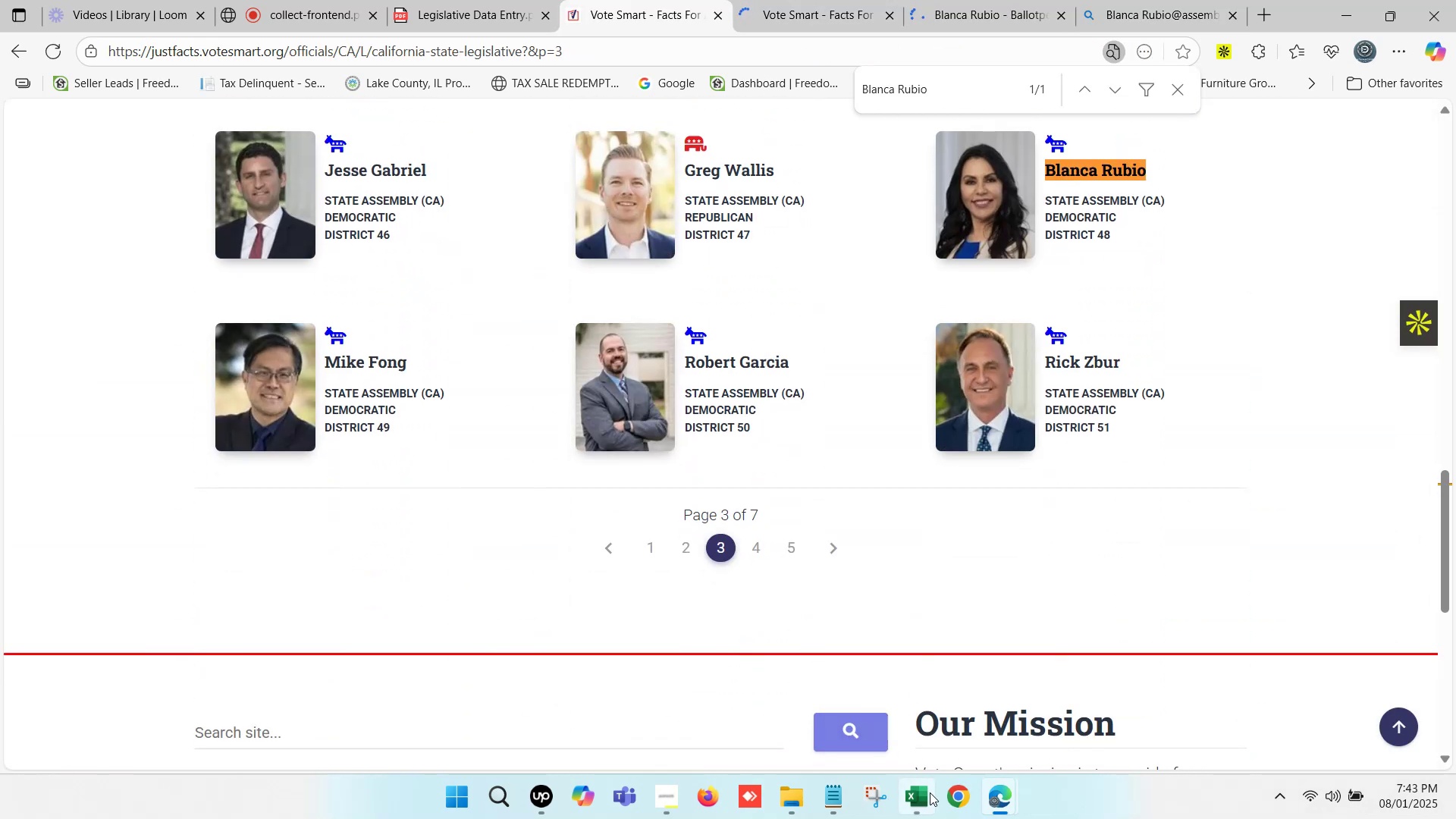 
left_click([921, 807])
 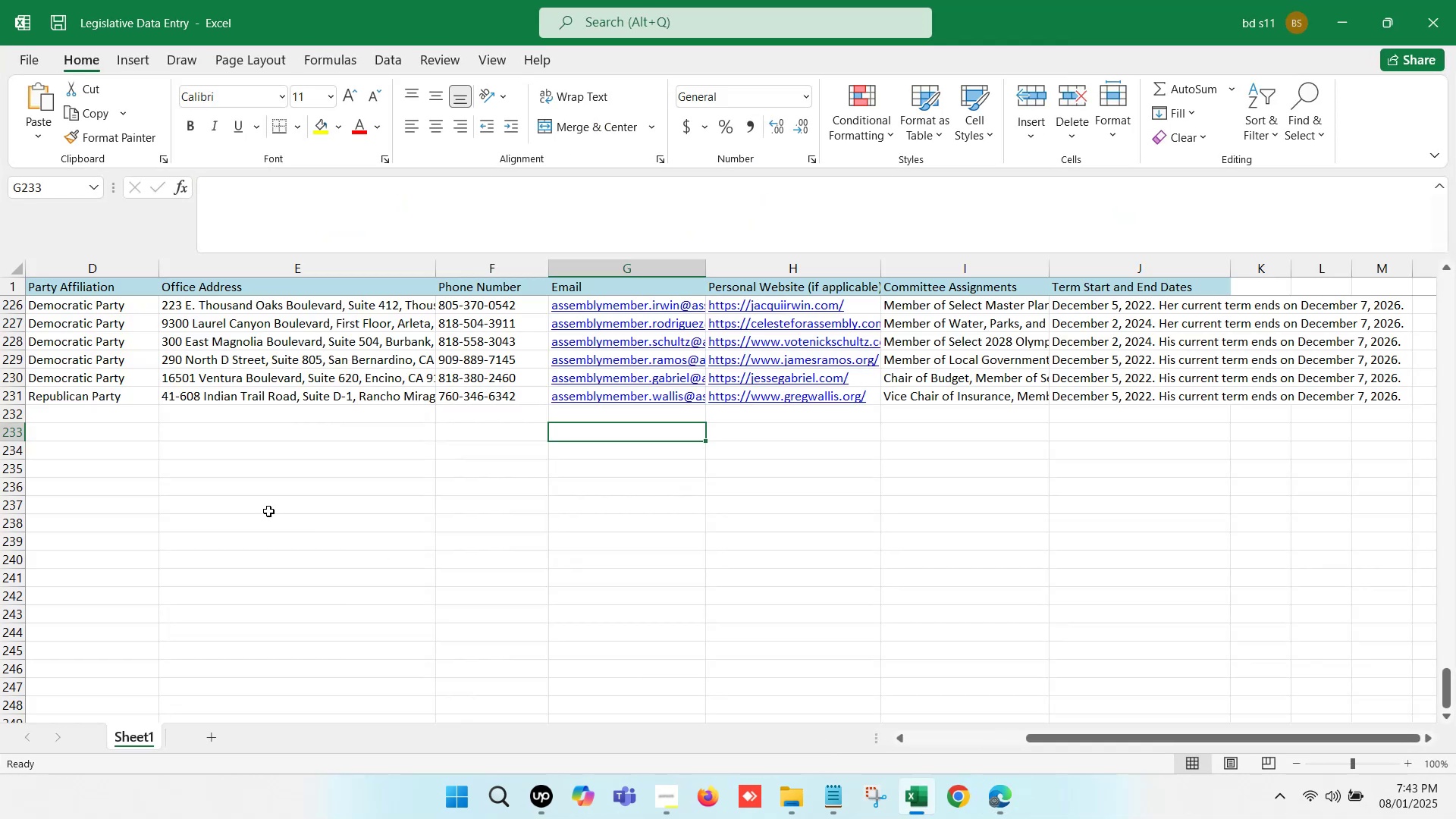 
left_click([192, 431])
 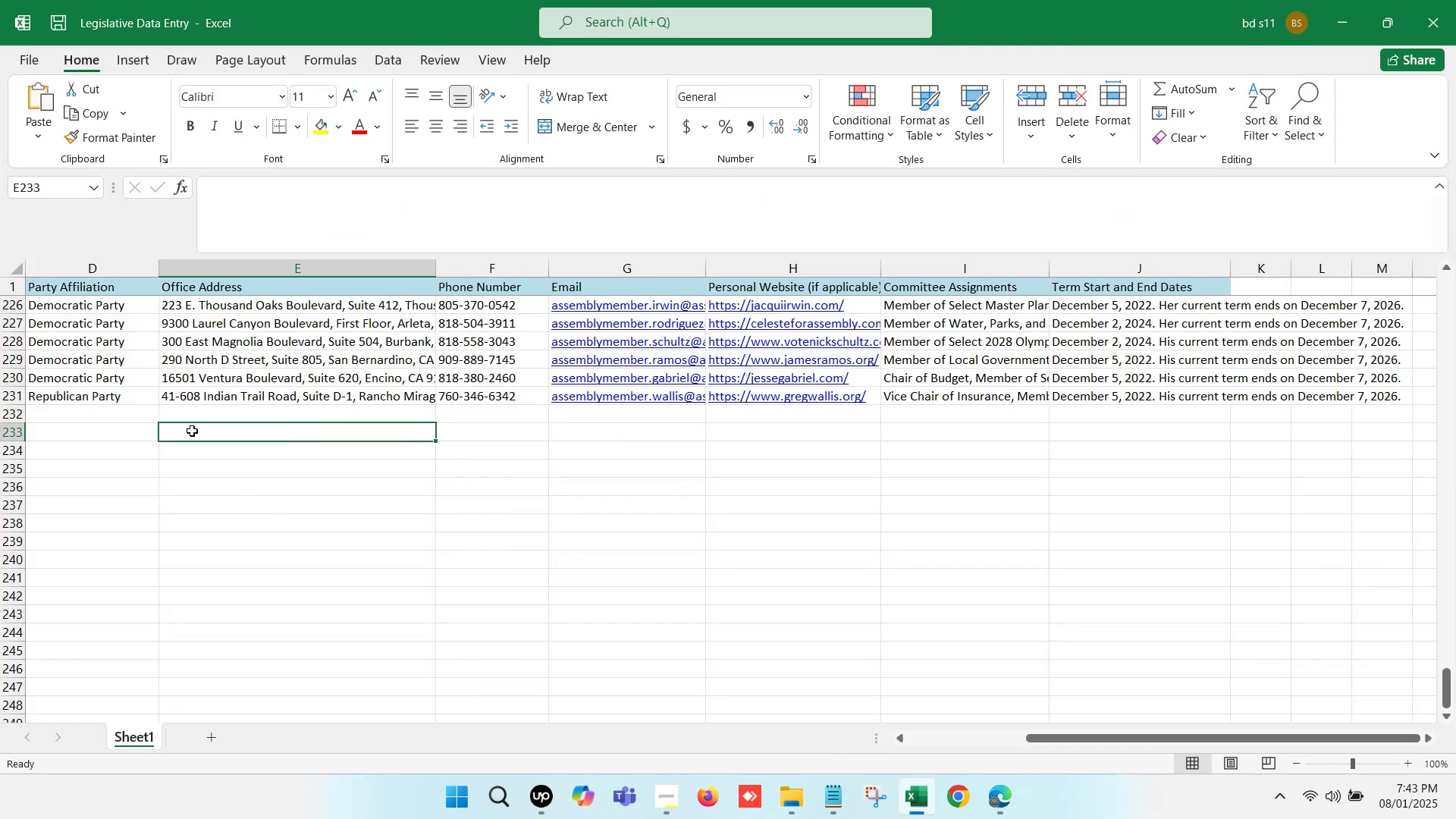 
key(ArrowLeft)
 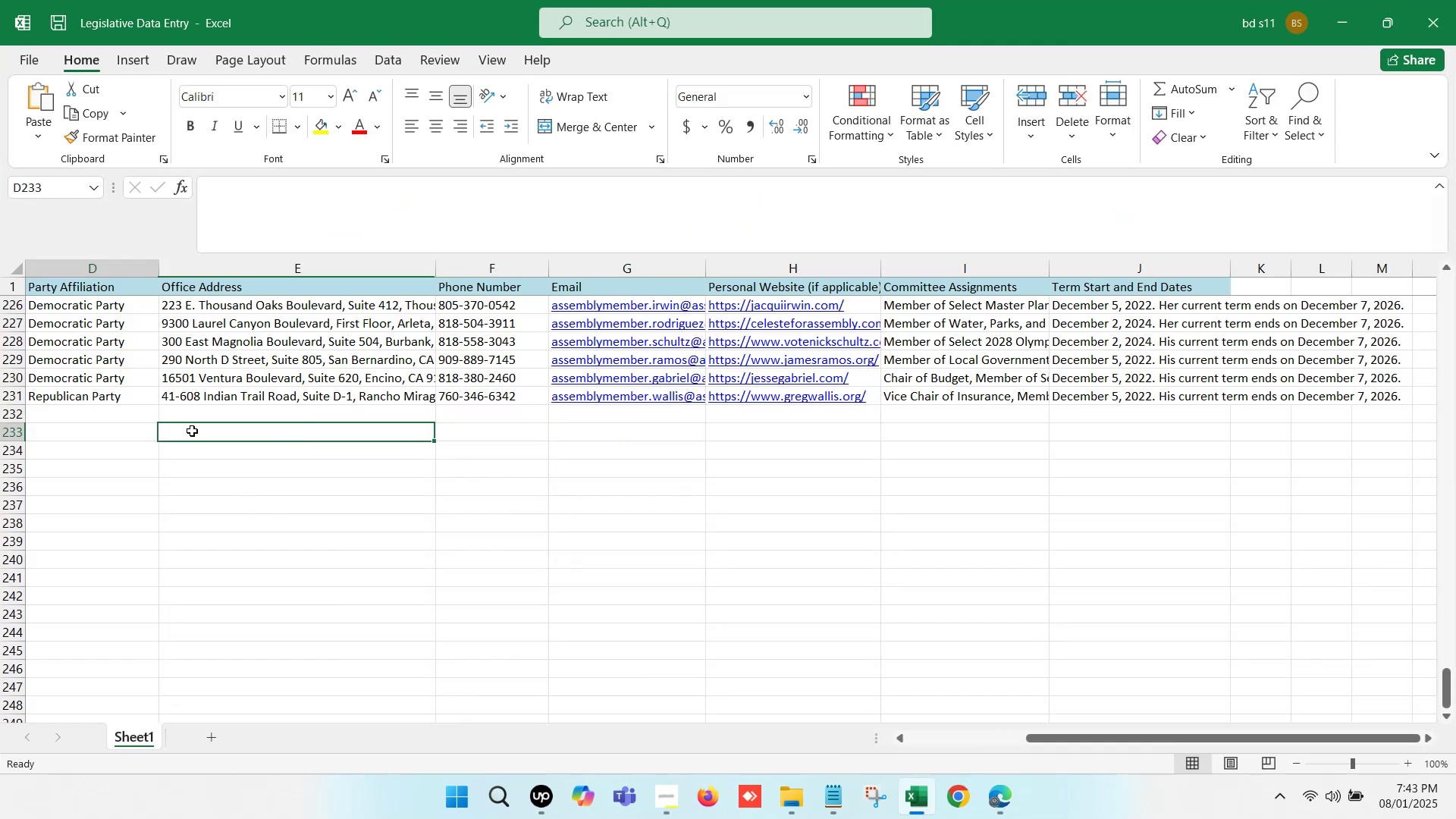 
key(ArrowLeft)
 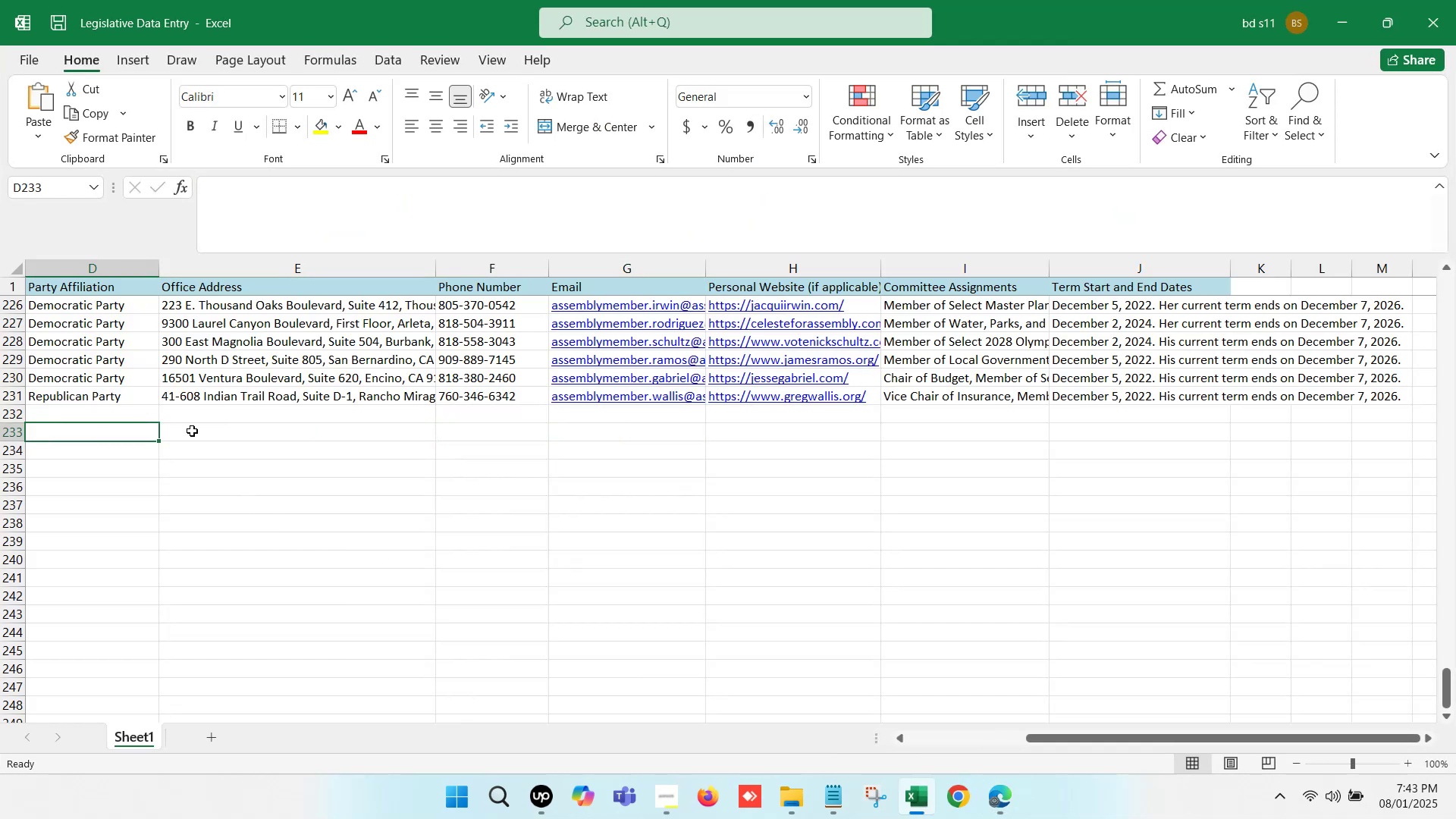 
key(ArrowLeft)
 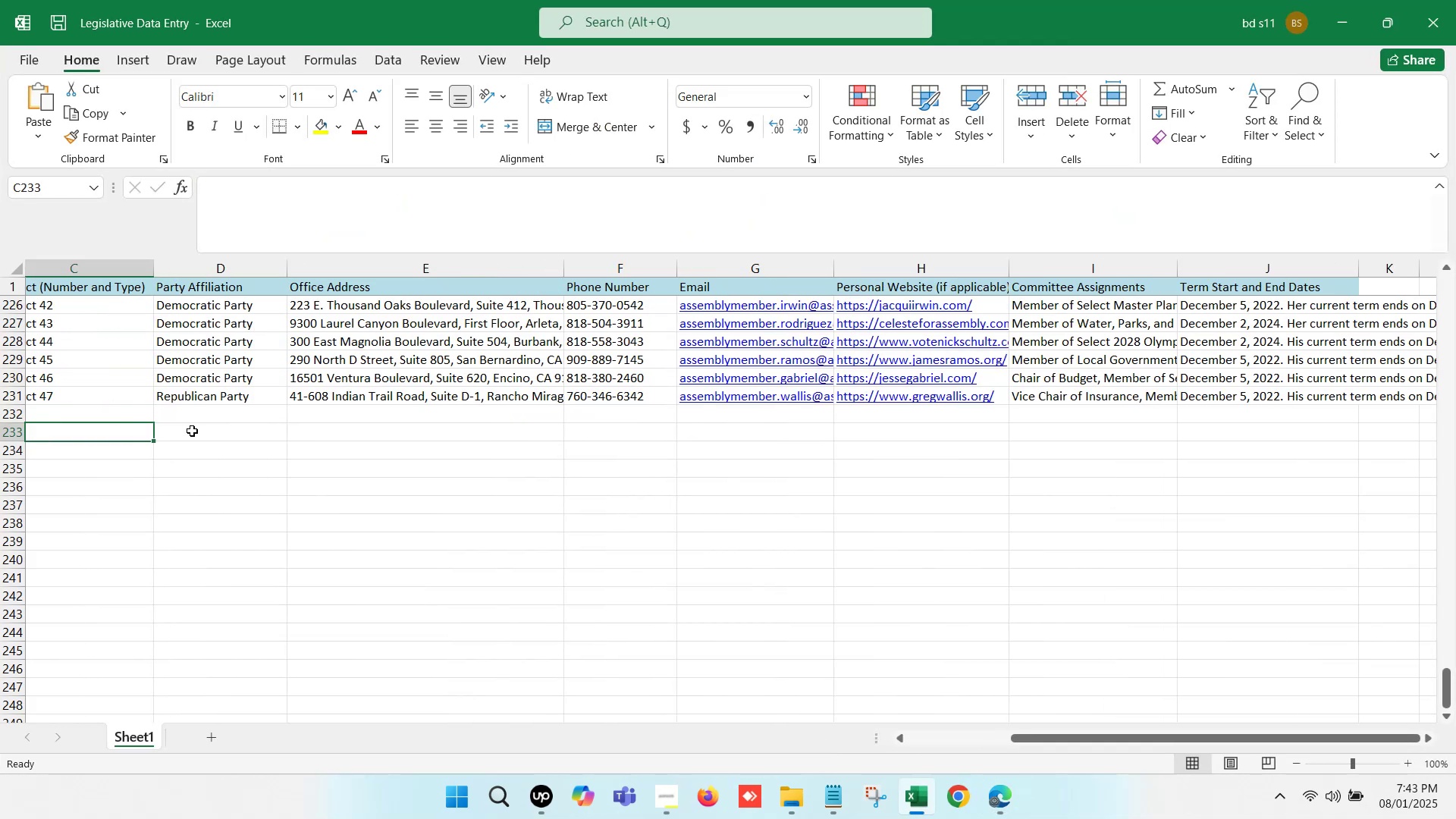 
key(ArrowLeft)
 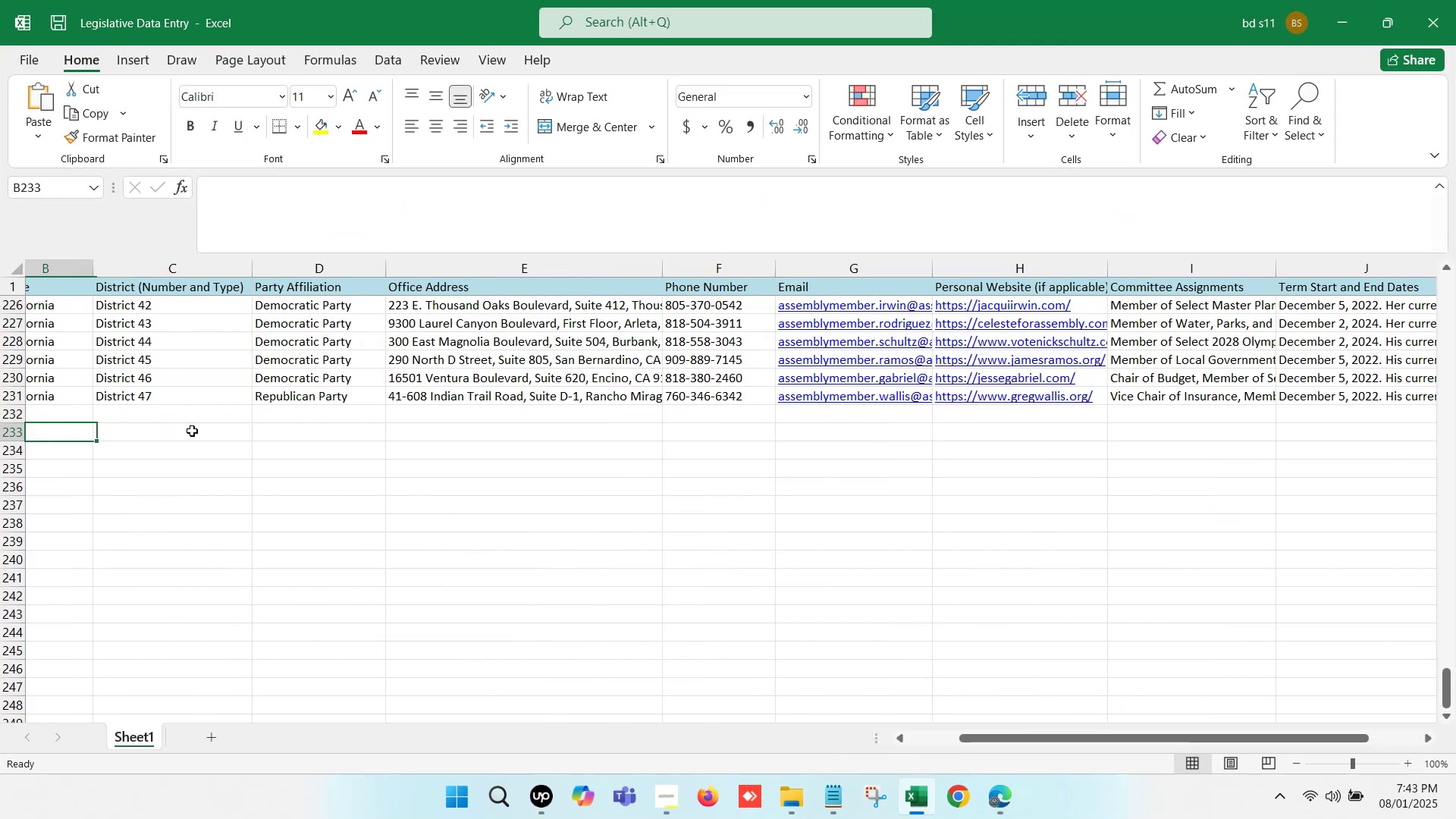 
key(ArrowLeft)
 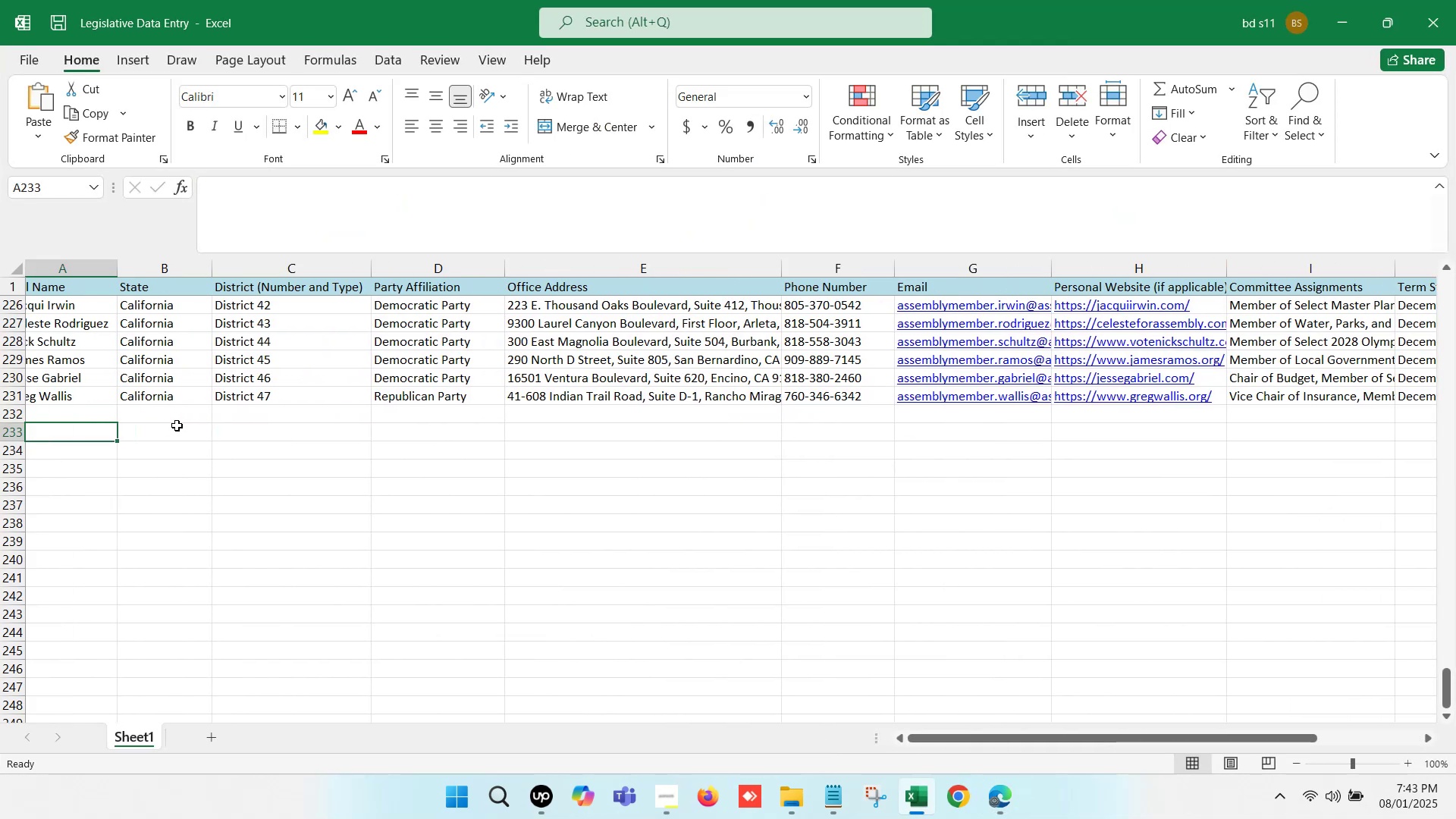 
key(ArrowLeft)
 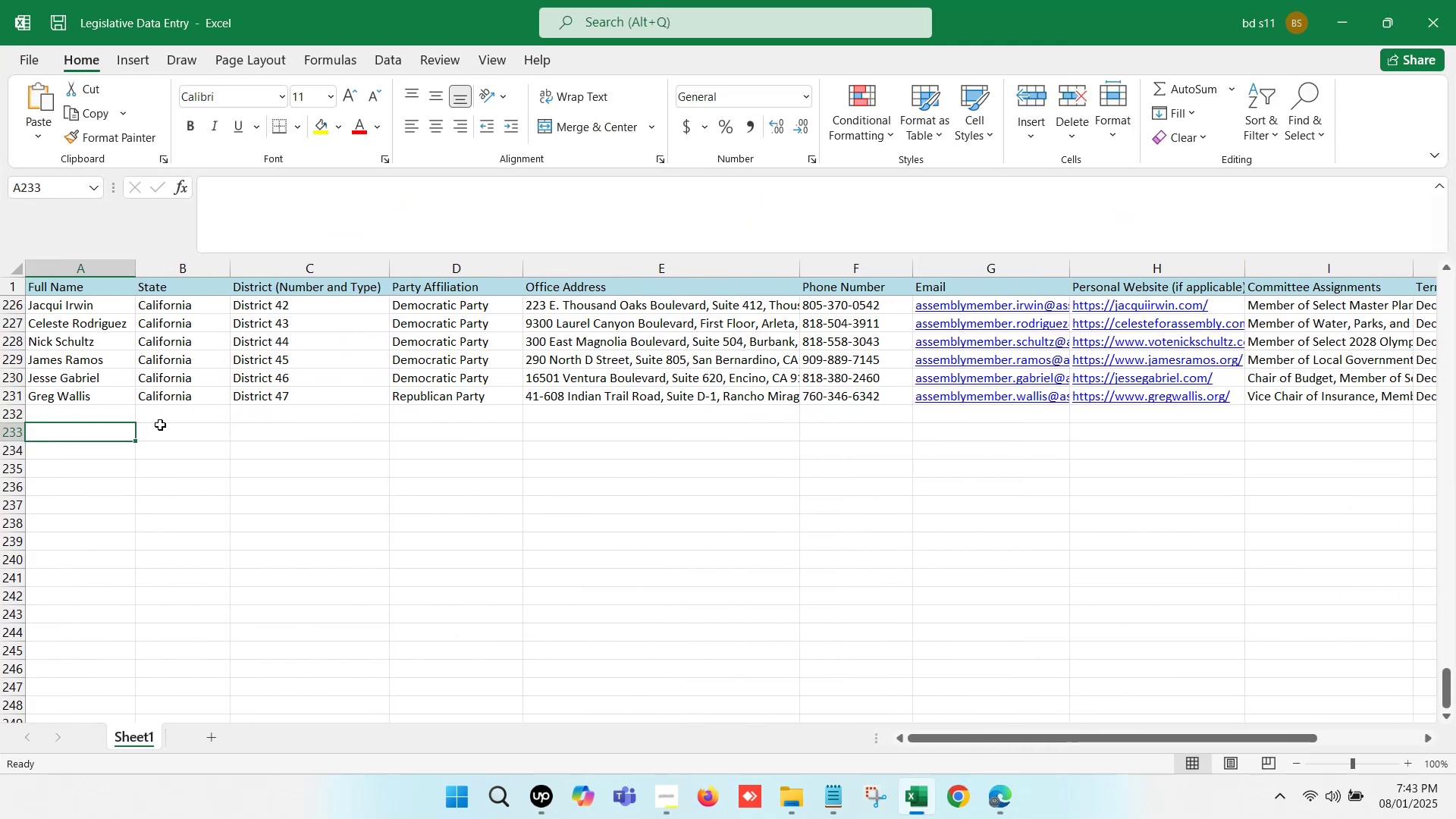 
key(ArrowLeft)
 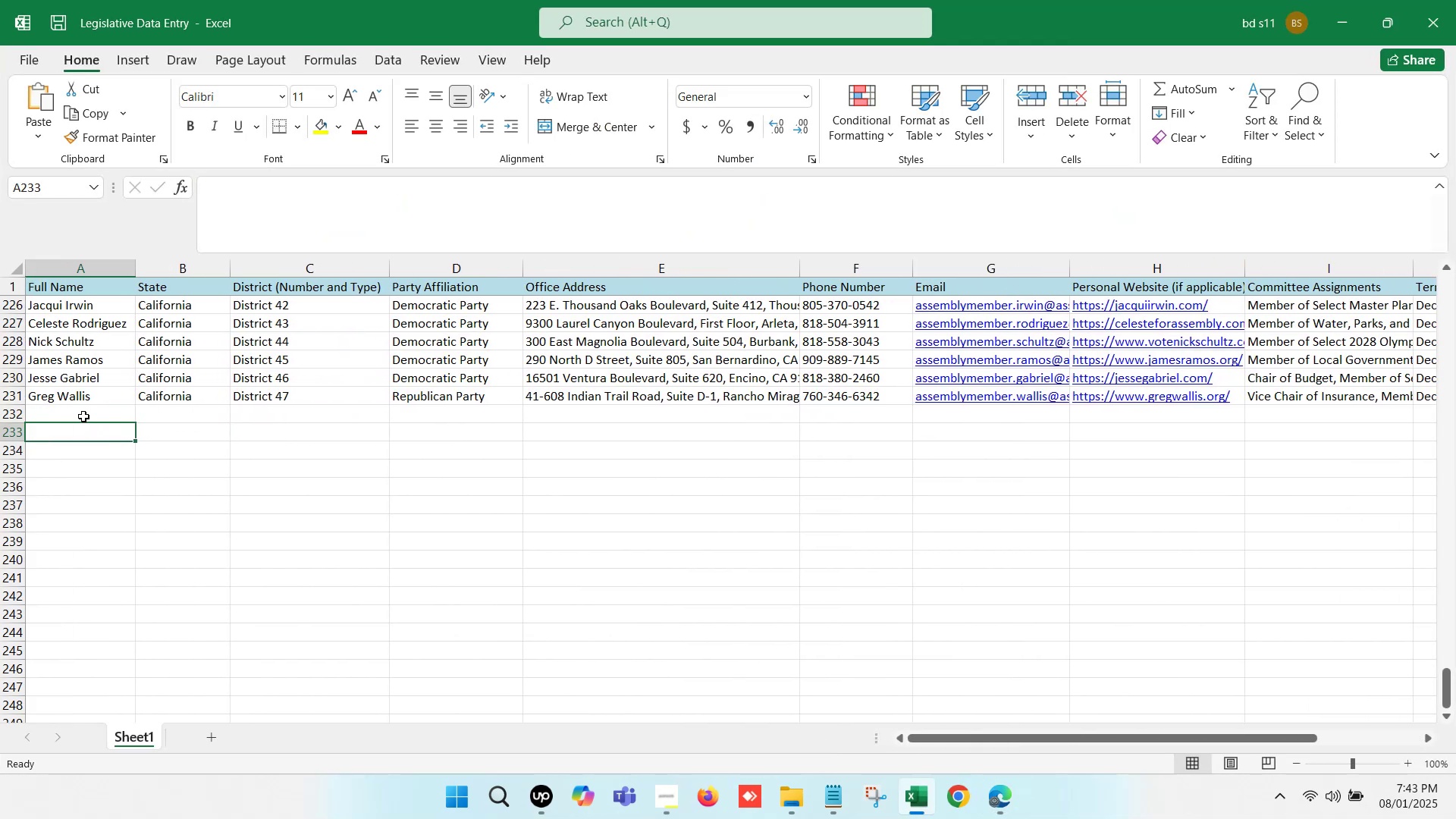 
double_click([83, 416])
 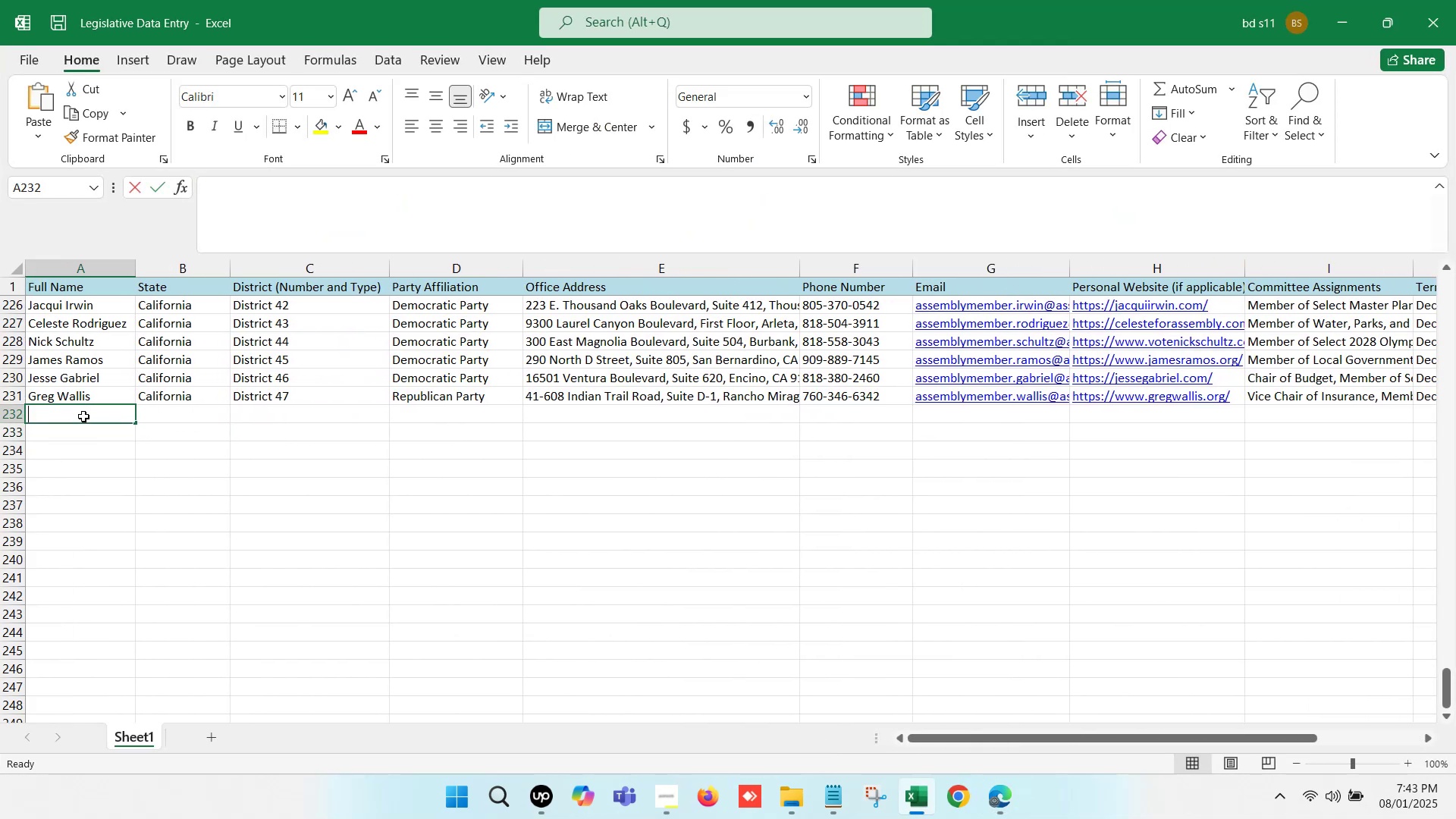 
key(Control+V)
 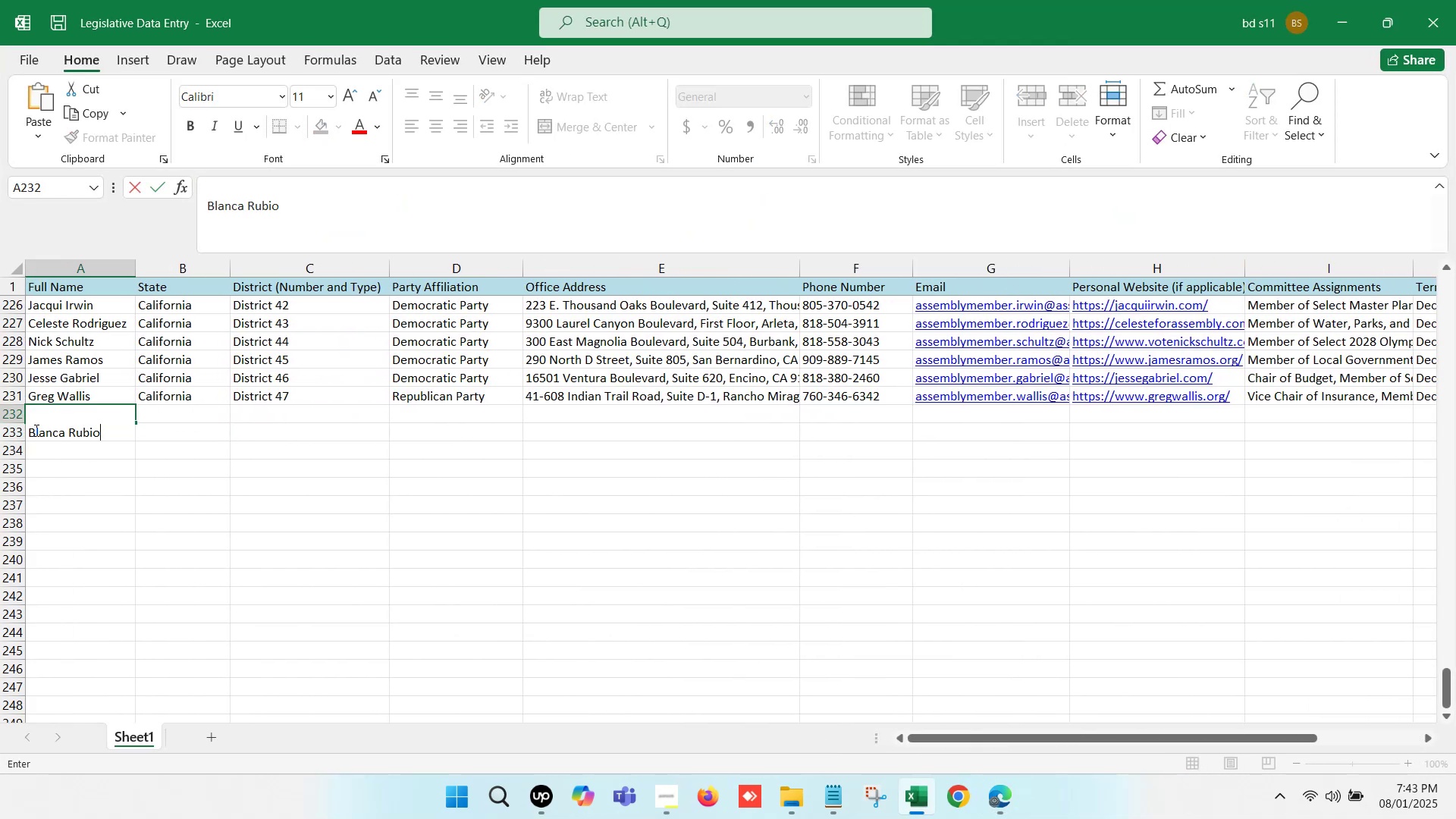 
left_click([28, 432])
 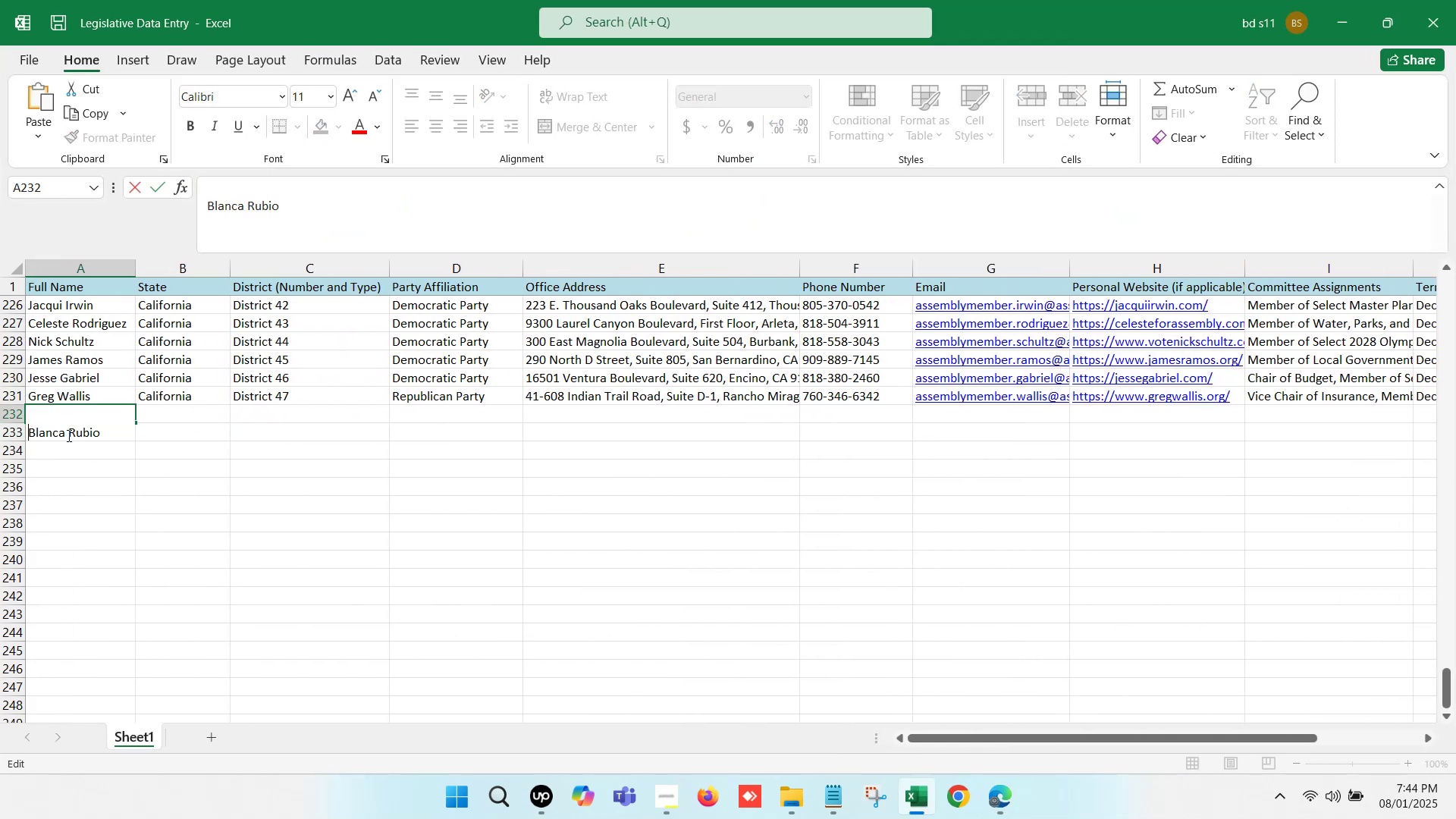 
key(Backspace)
 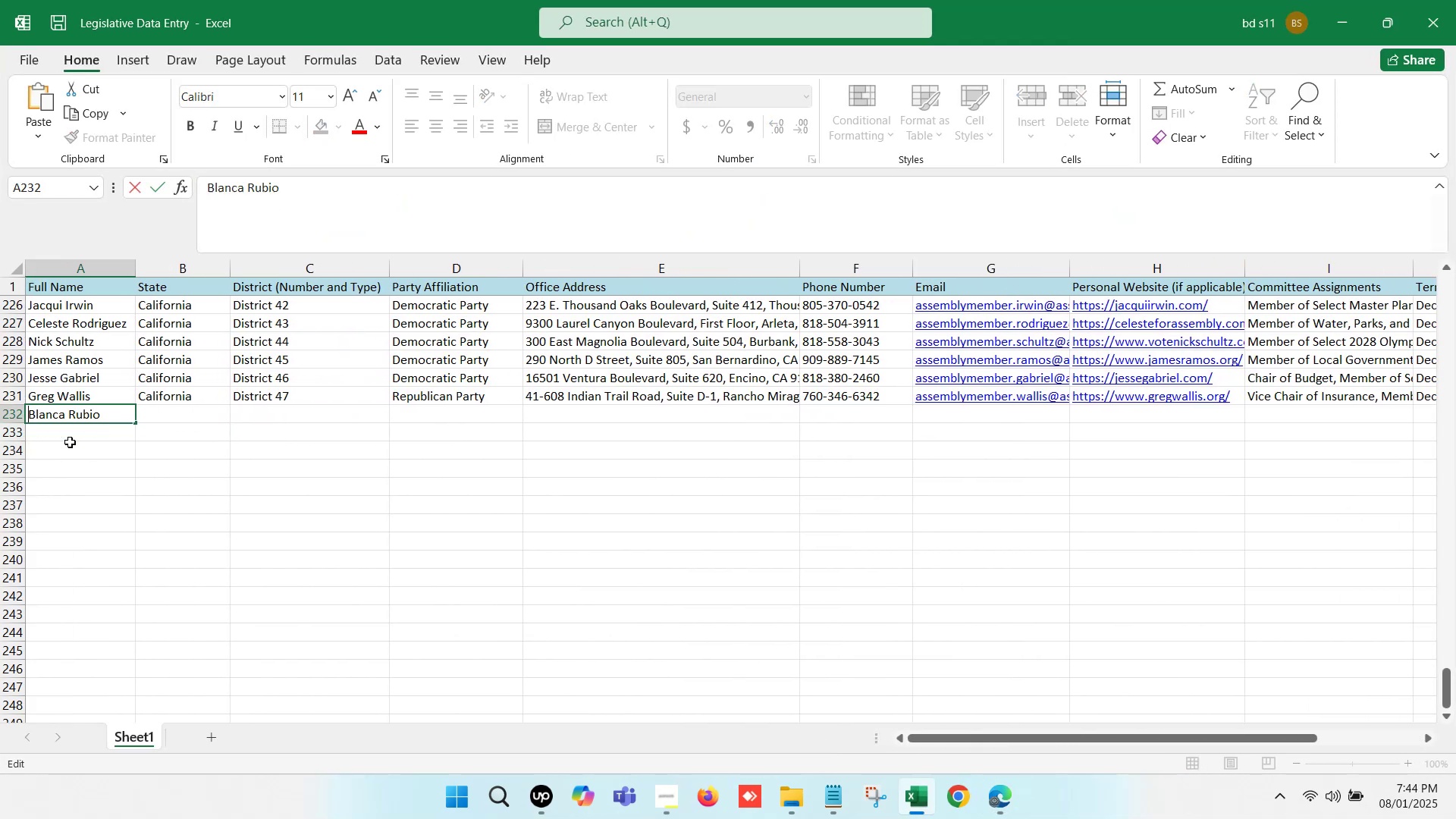 
key(Backspace)
 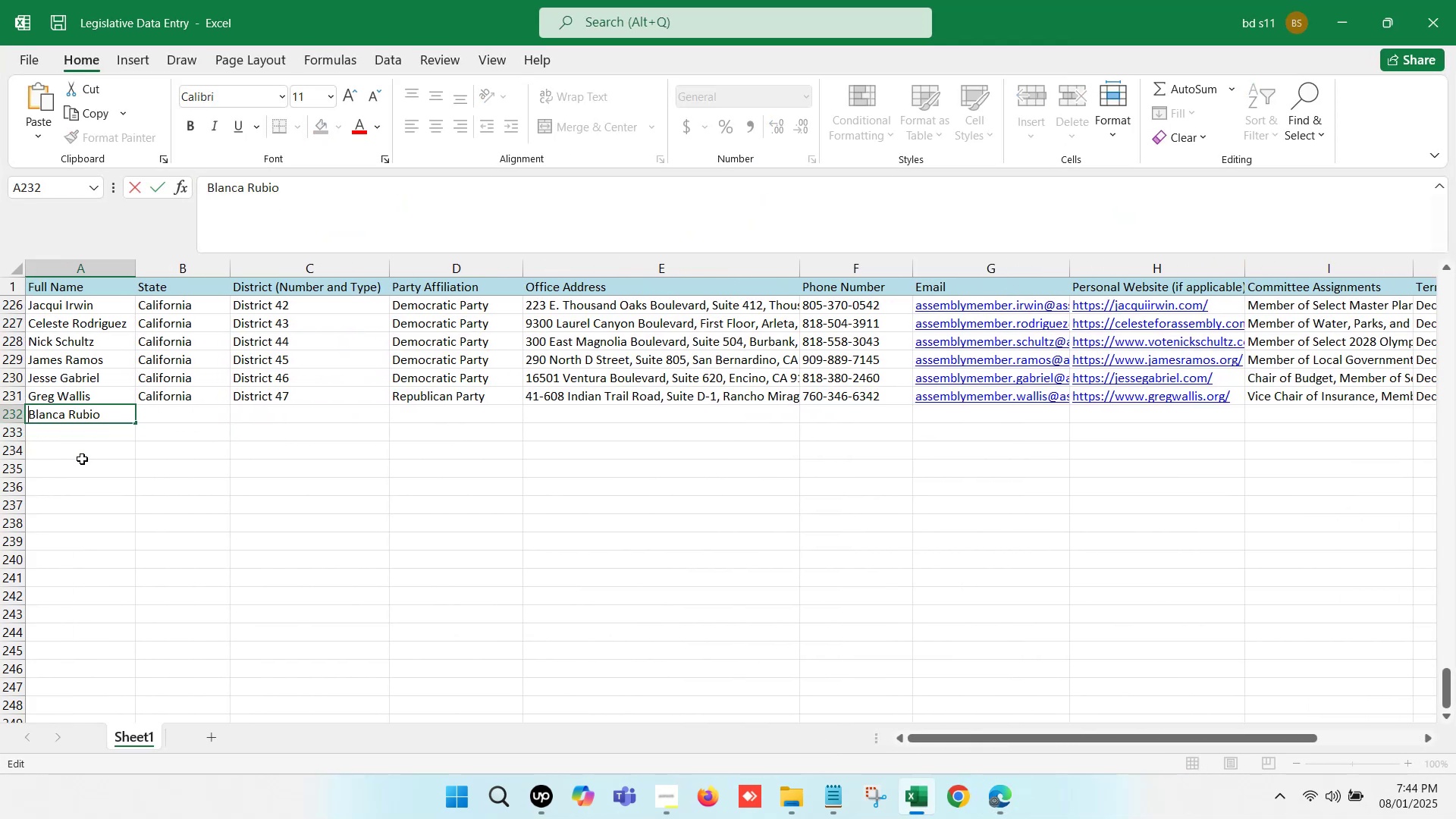 
left_click([92, 466])
 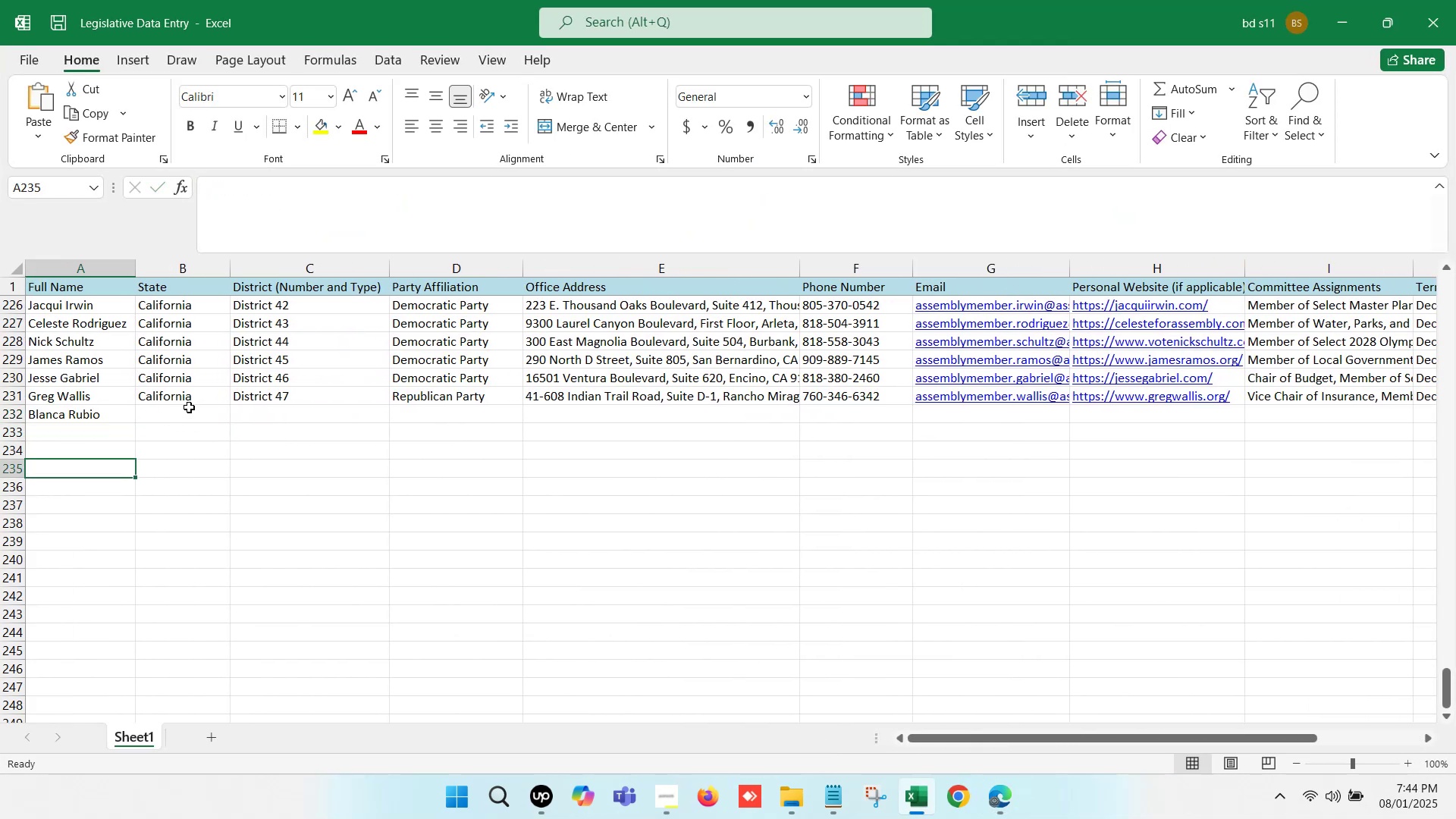 
left_click_drag(start_coordinate=[191, 399], to_coordinate=[400, 386])
 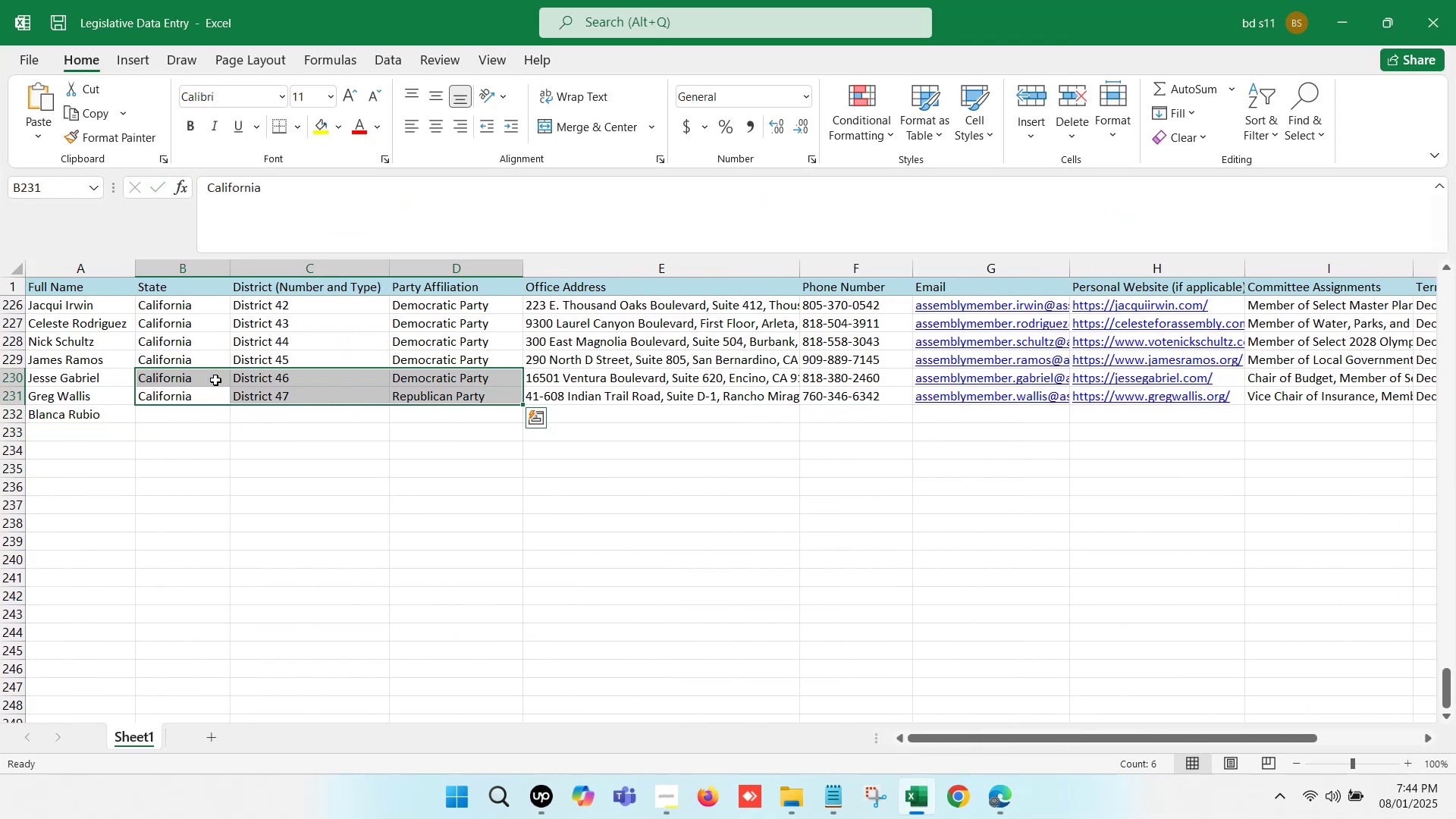 
left_click_drag(start_coordinate=[196, 380], to_coordinate=[398, 380])
 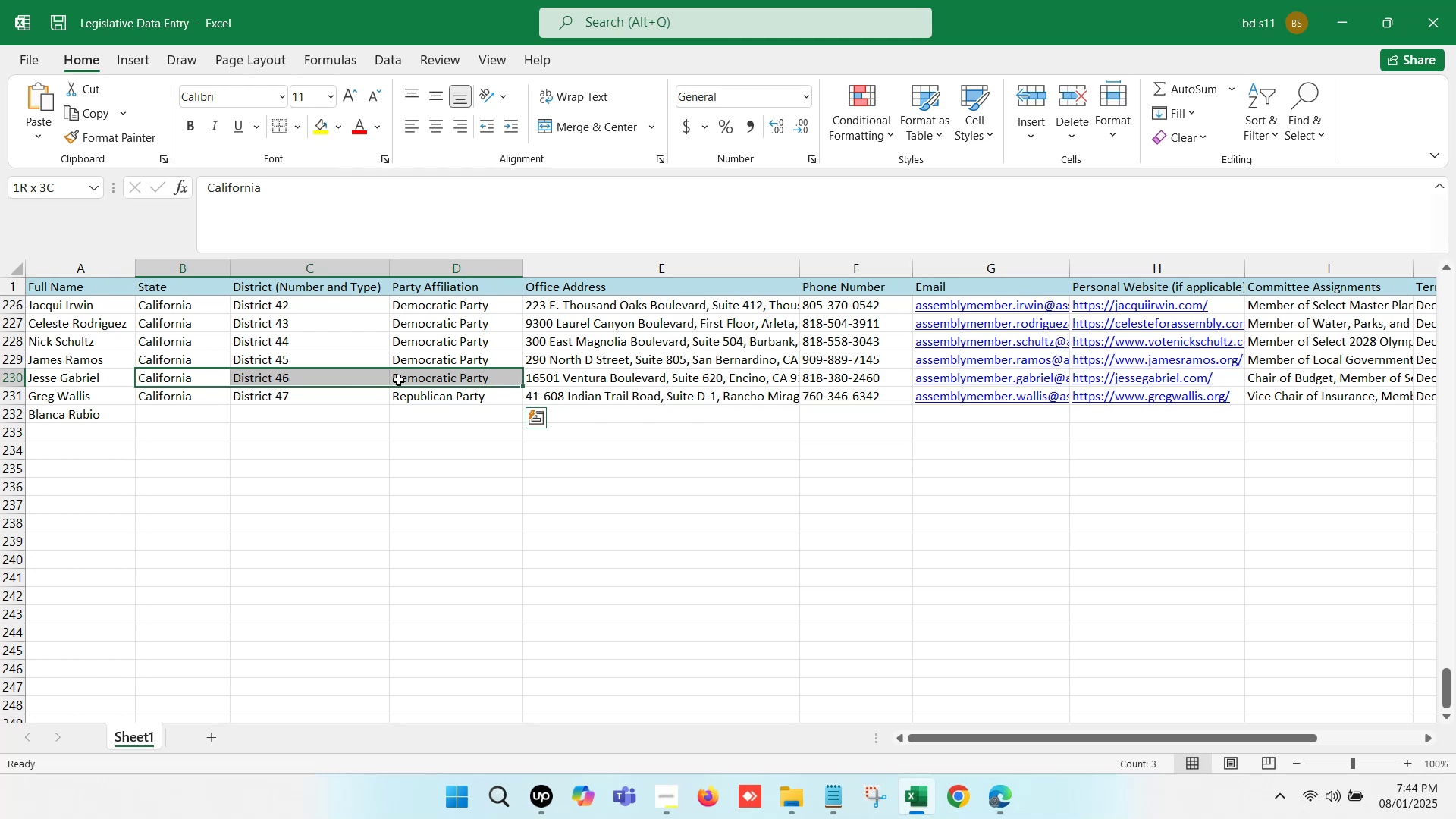 
key(Control+ControlLeft)
 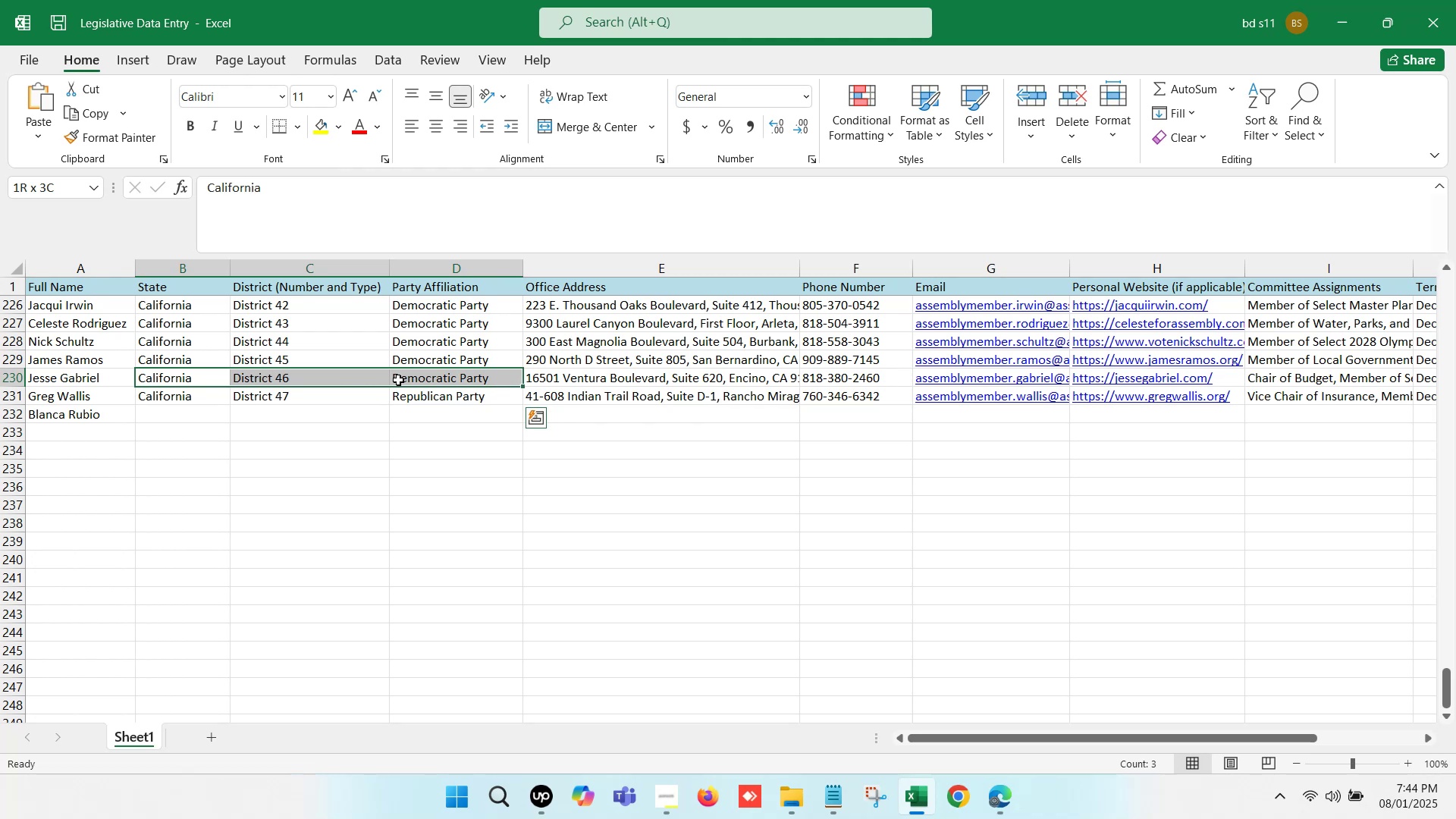 
key(Control+C)
 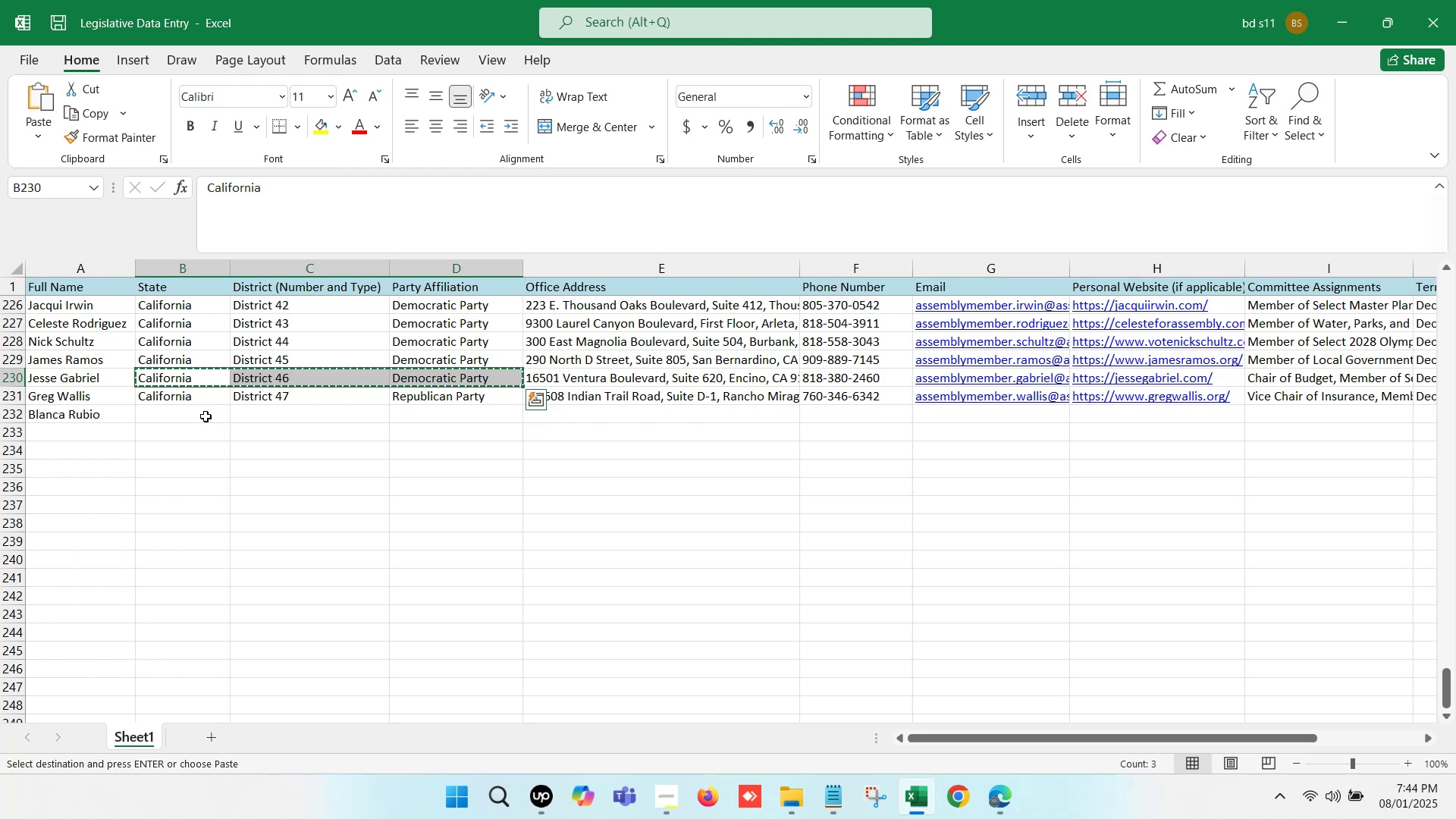 
key(Control+ControlLeft)
 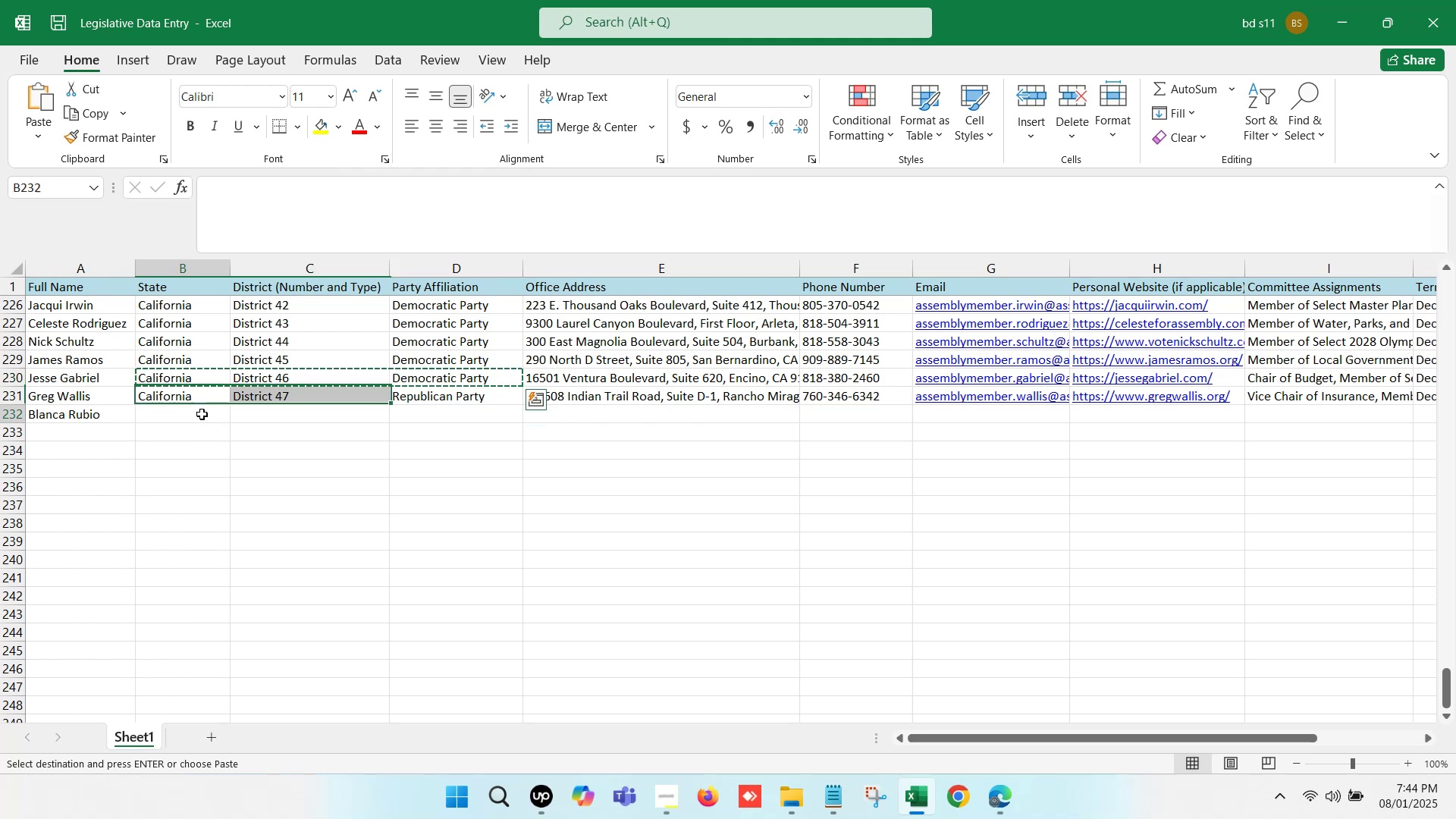 
left_click([202, 414])
 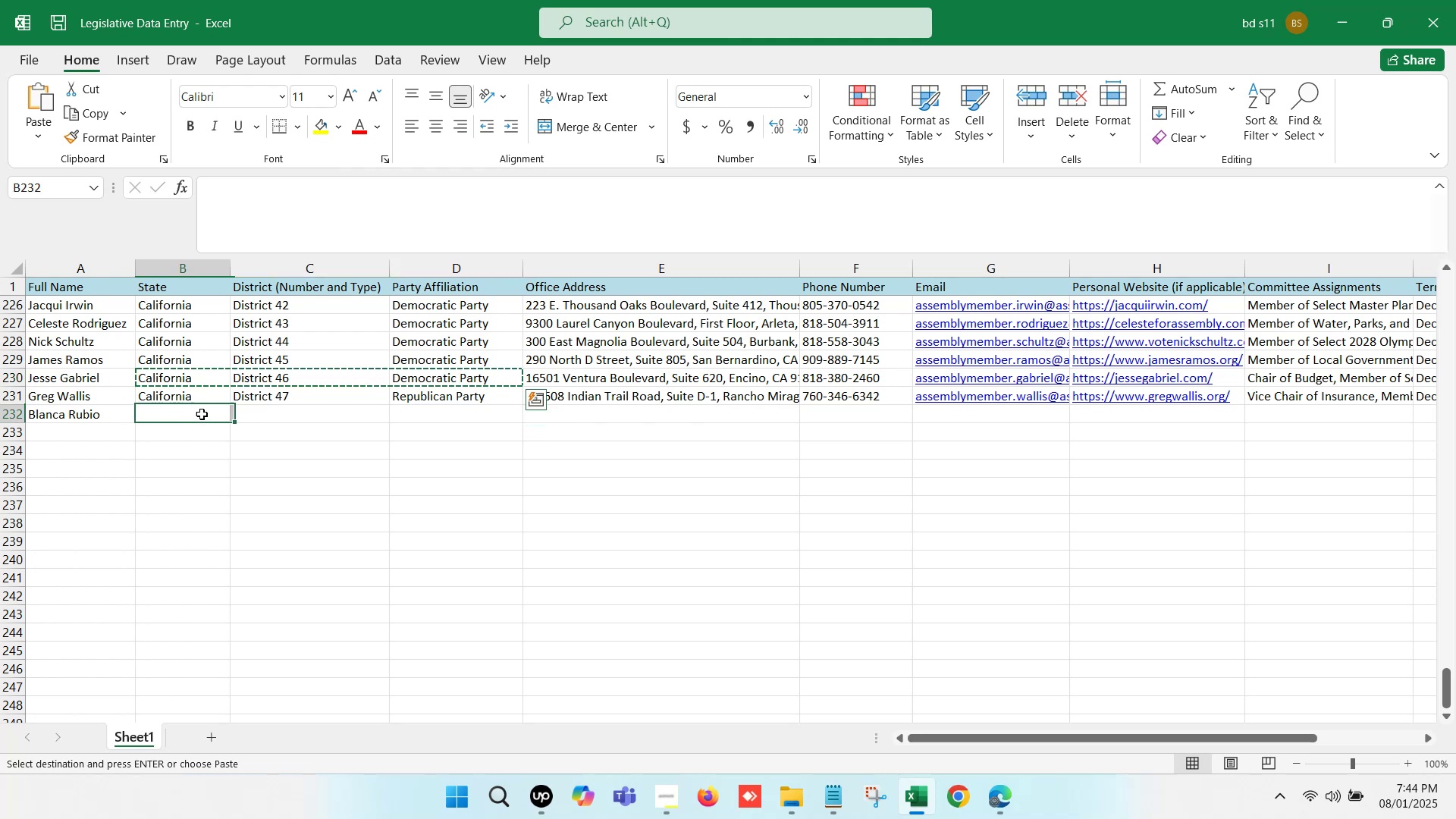 
key(Control+V)
 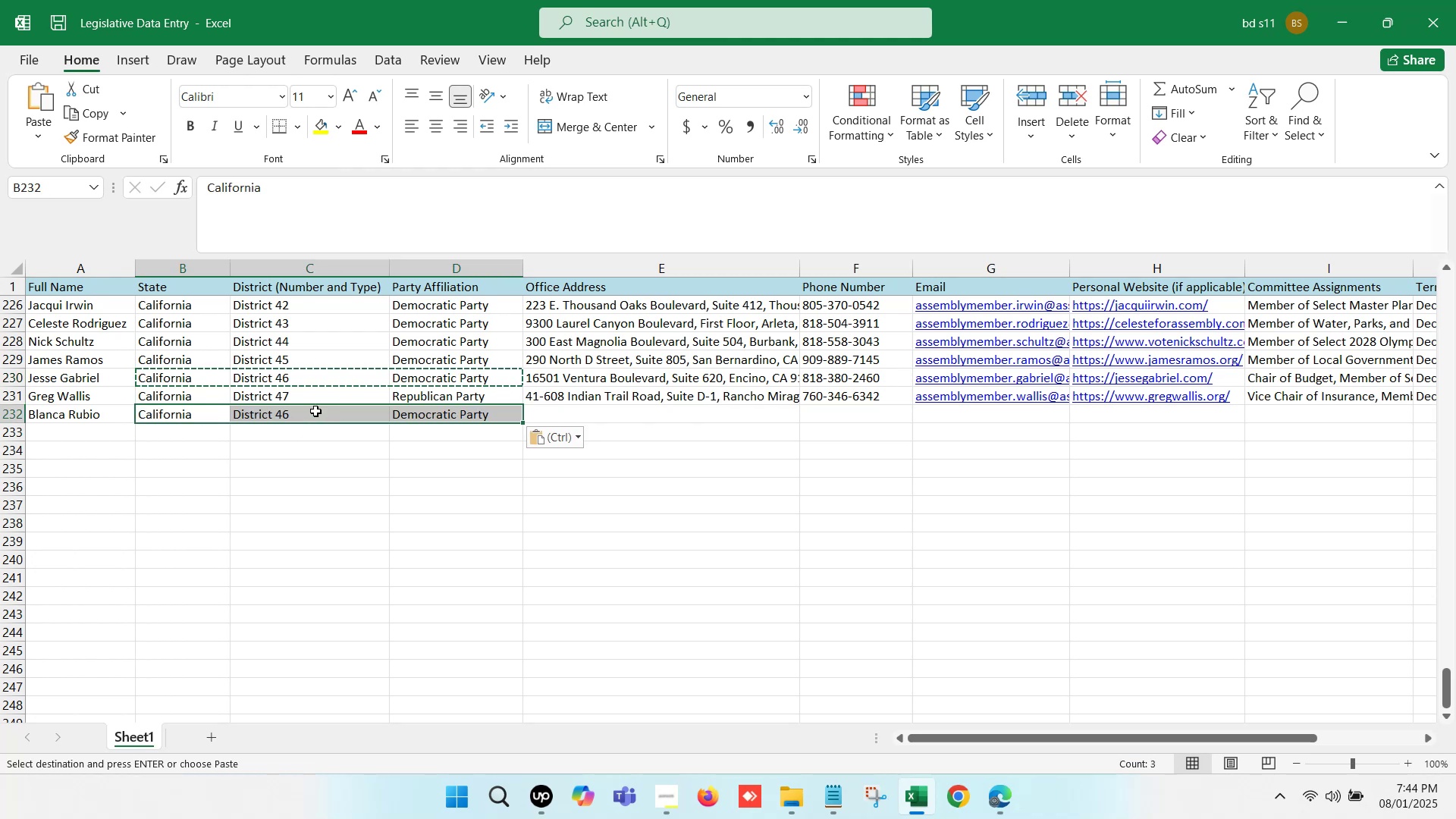 
double_click([315, 411])
 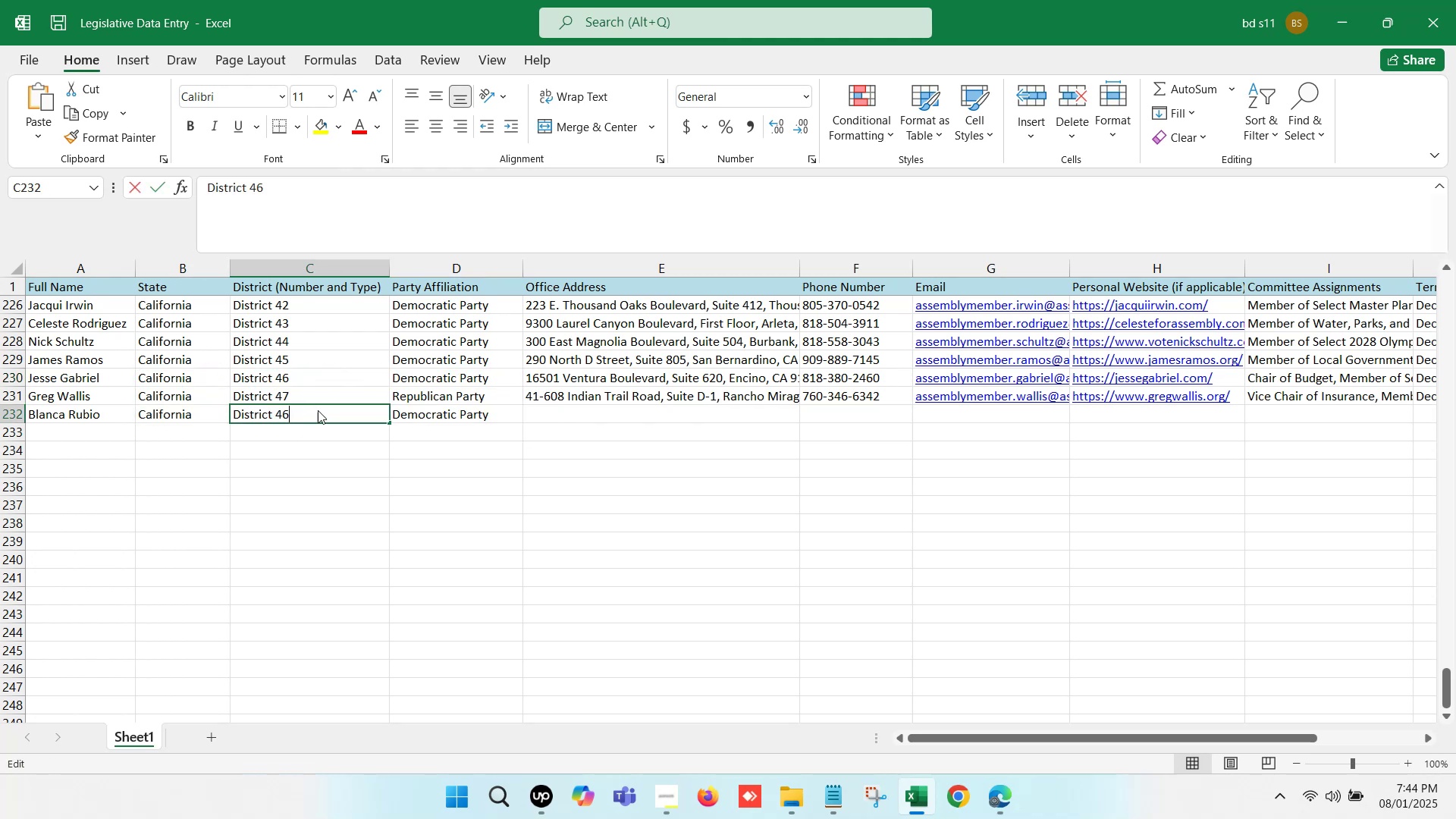 
key(Backspace)
 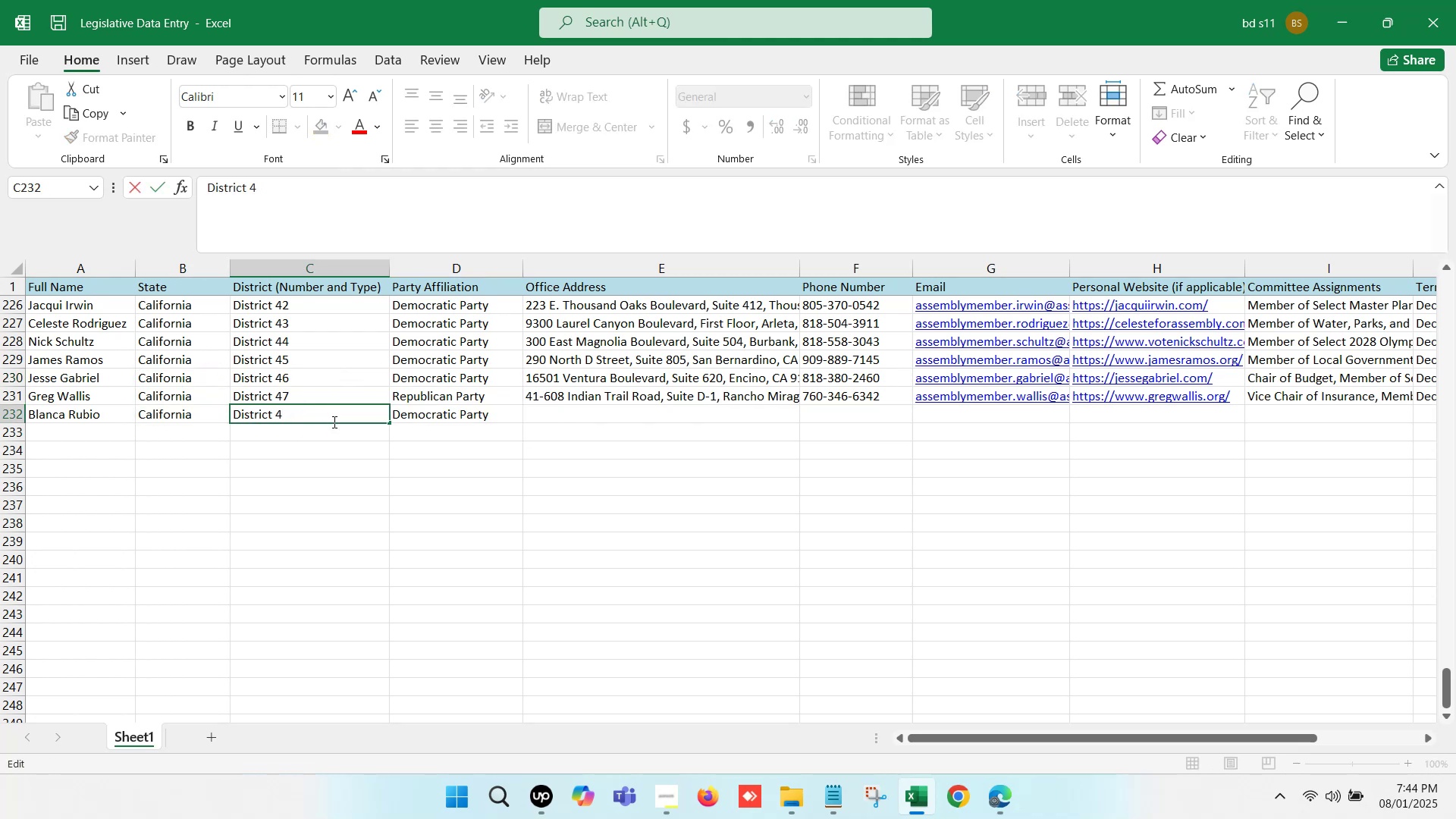 
key(8)
 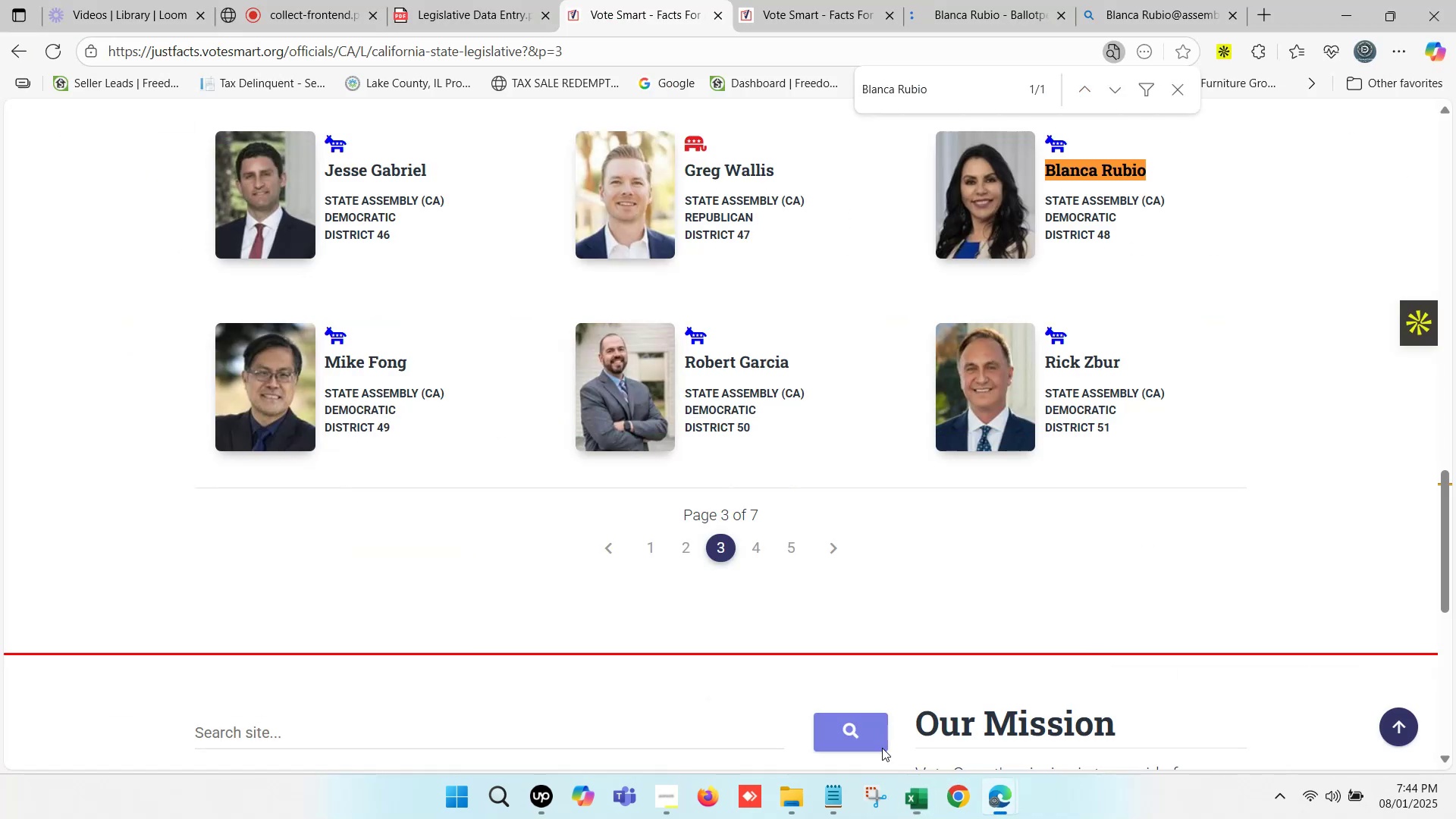 
left_click([504, 0])
 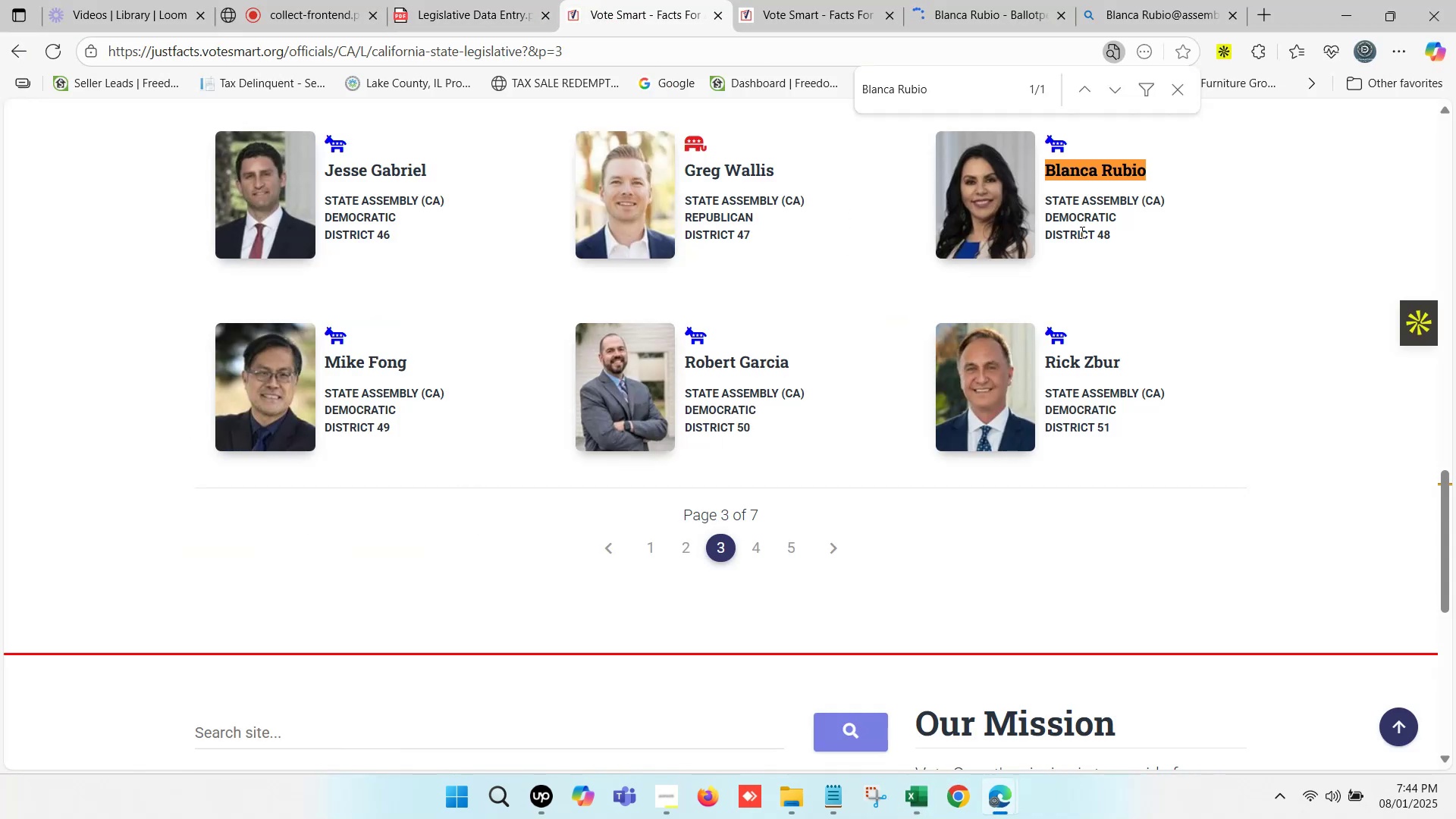 
left_click_drag(start_coordinate=[1091, 231], to_coordinate=[1126, 234])
 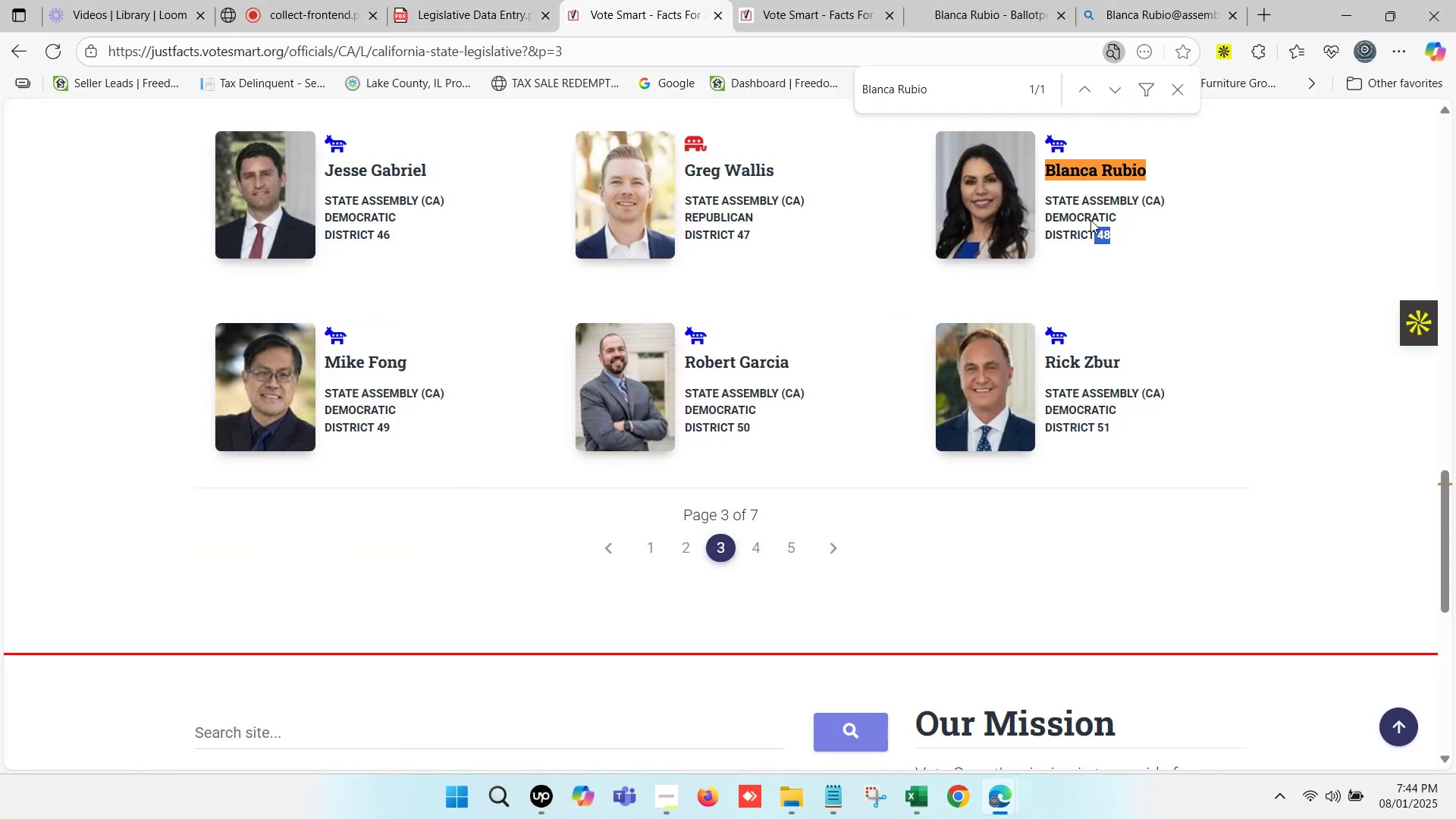 
left_click_drag(start_coordinate=[1090, 218], to_coordinate=[1123, 215])
 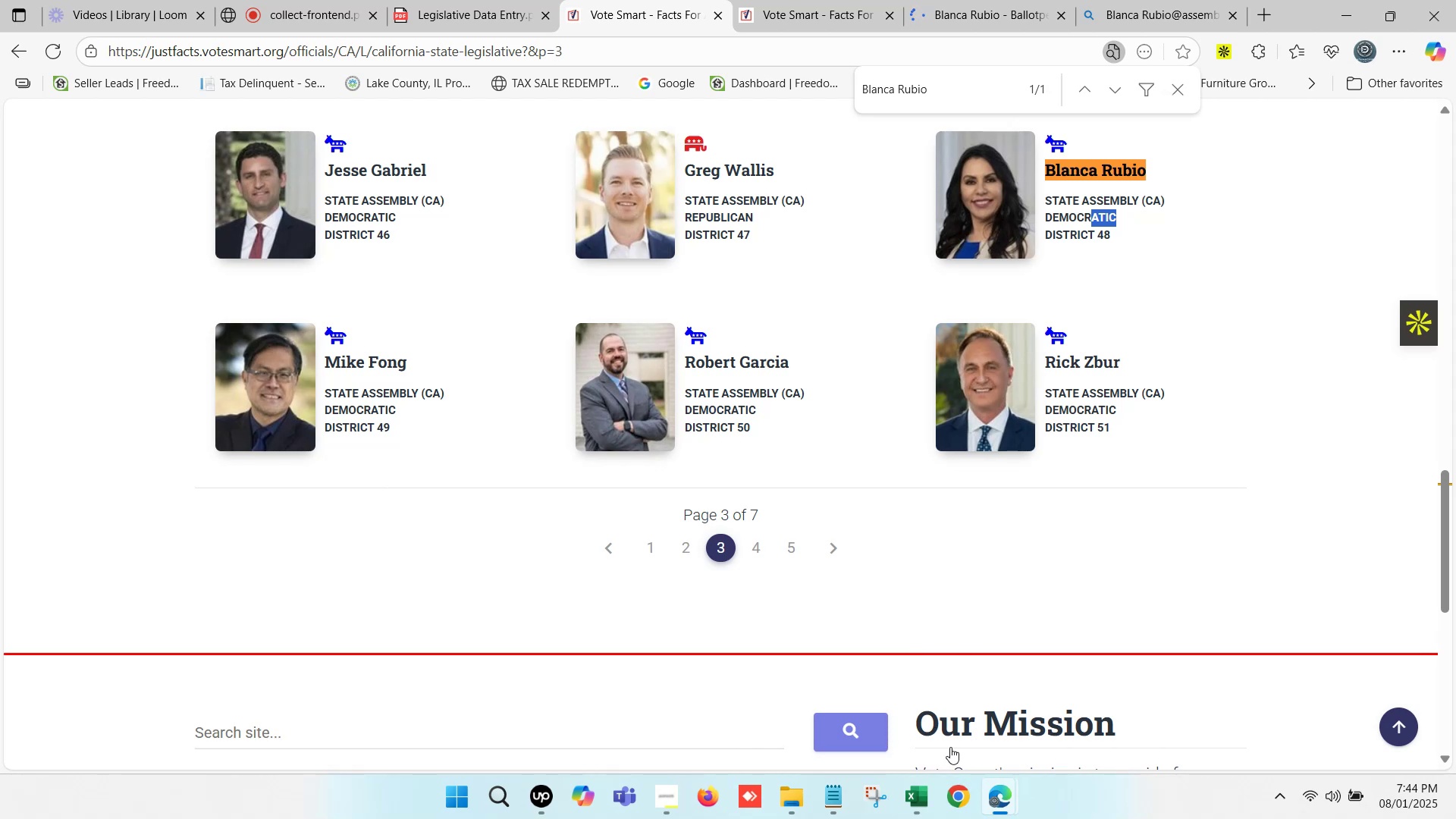 
left_click([999, 794])
 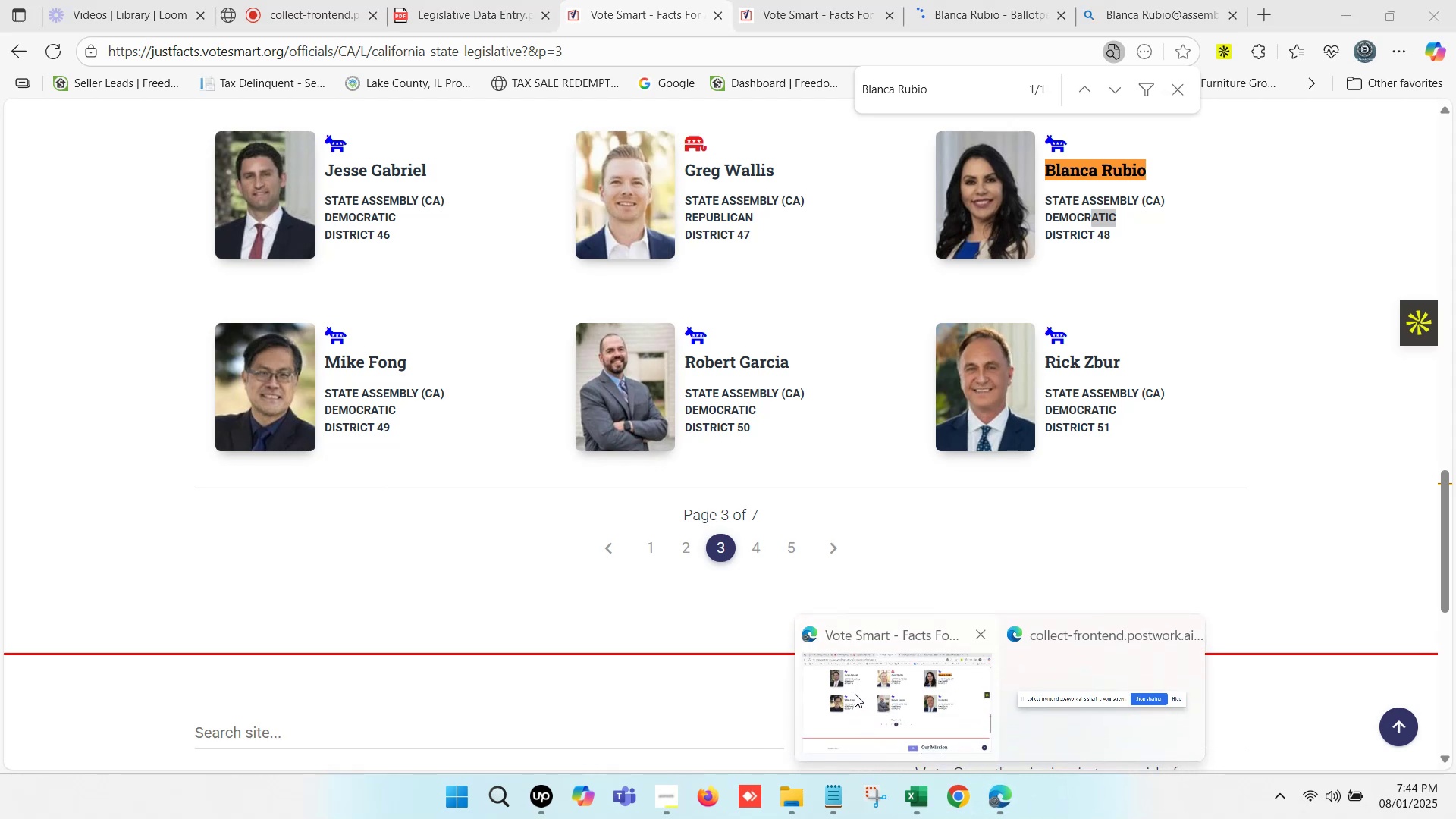 
left_click([854, 692])
 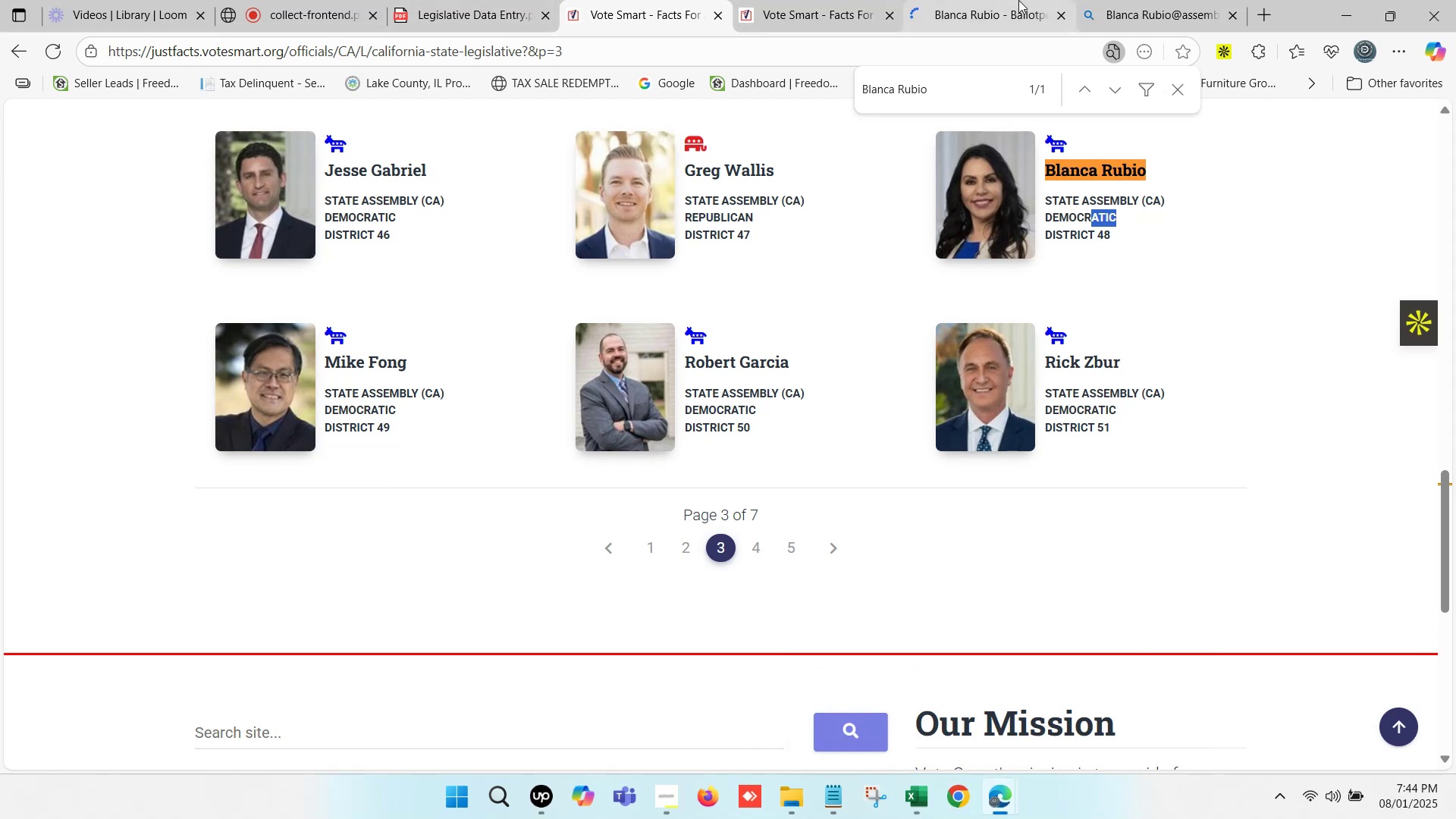 
double_click([1019, 0])
 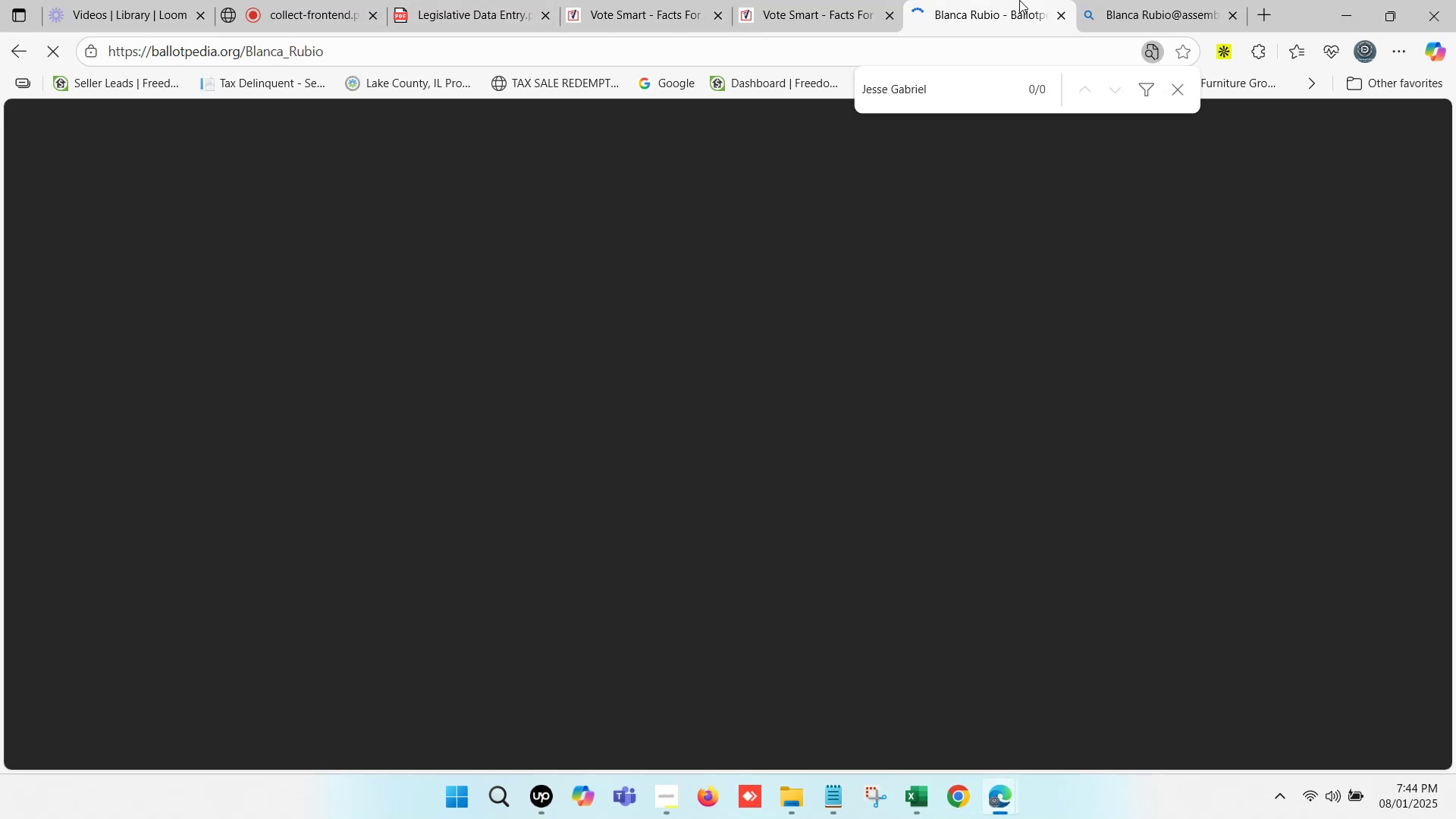 
triple_click([1019, 0])
 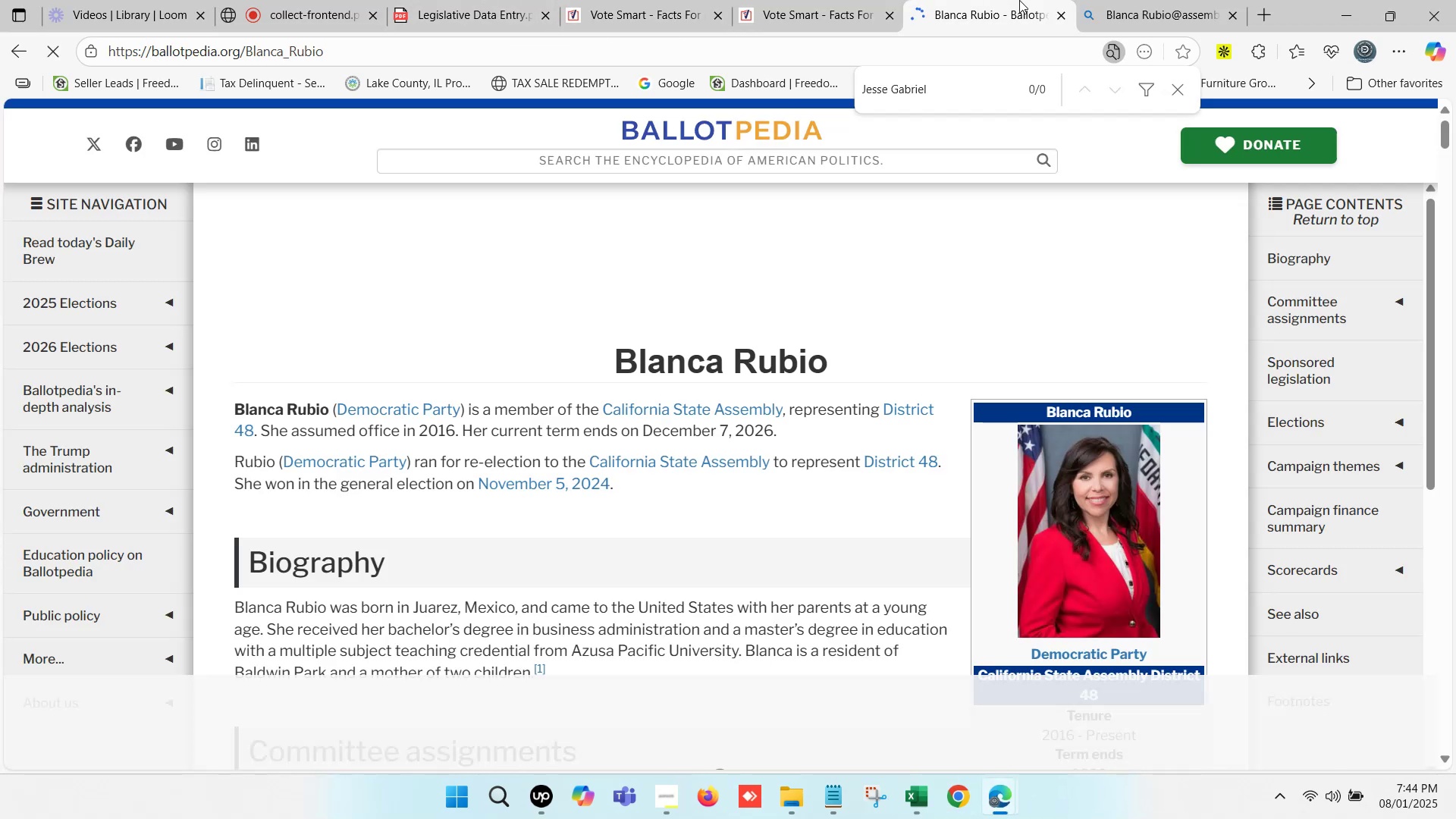 
double_click([1147, 0])
 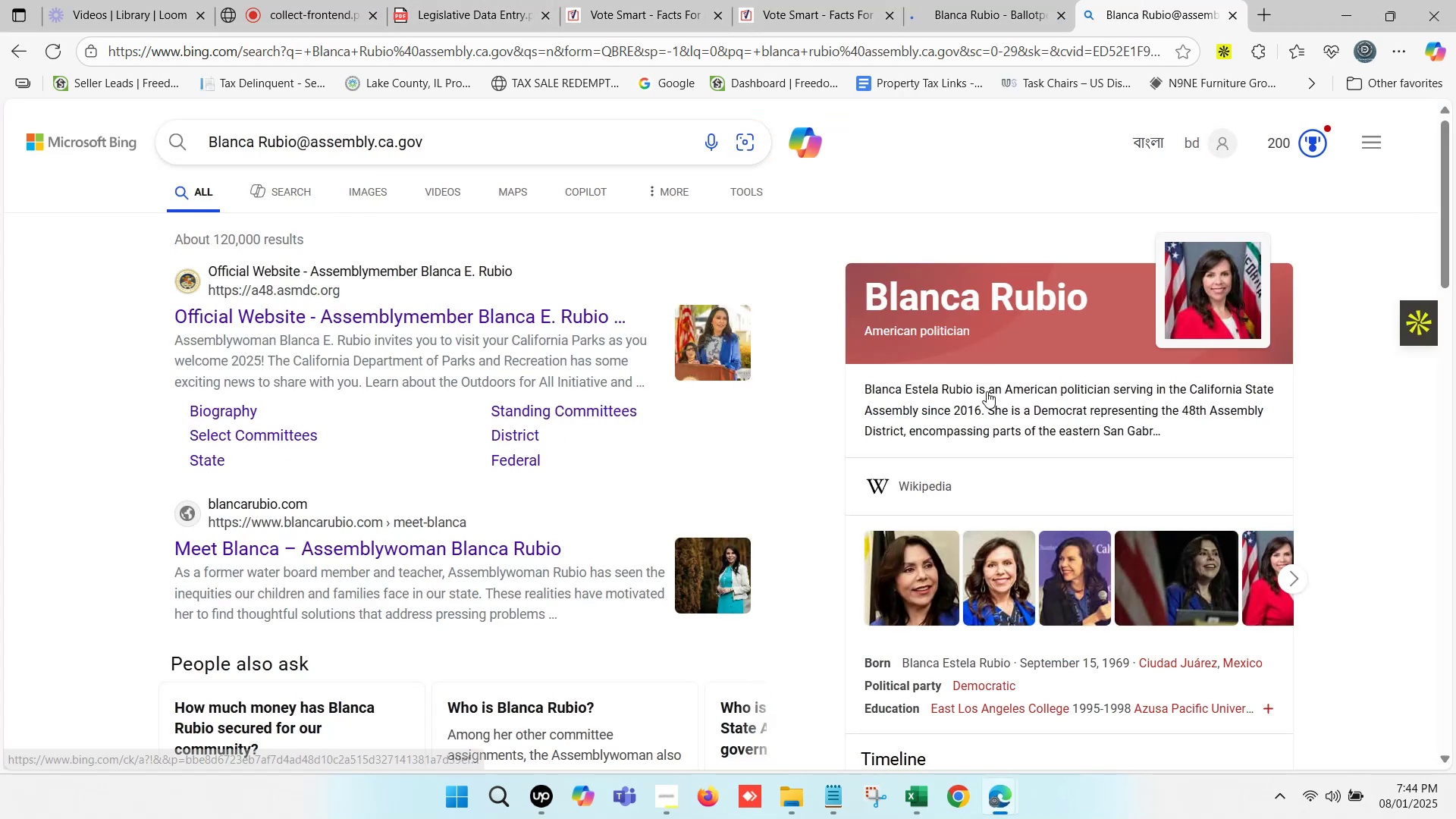 
left_click([1147, 0])
 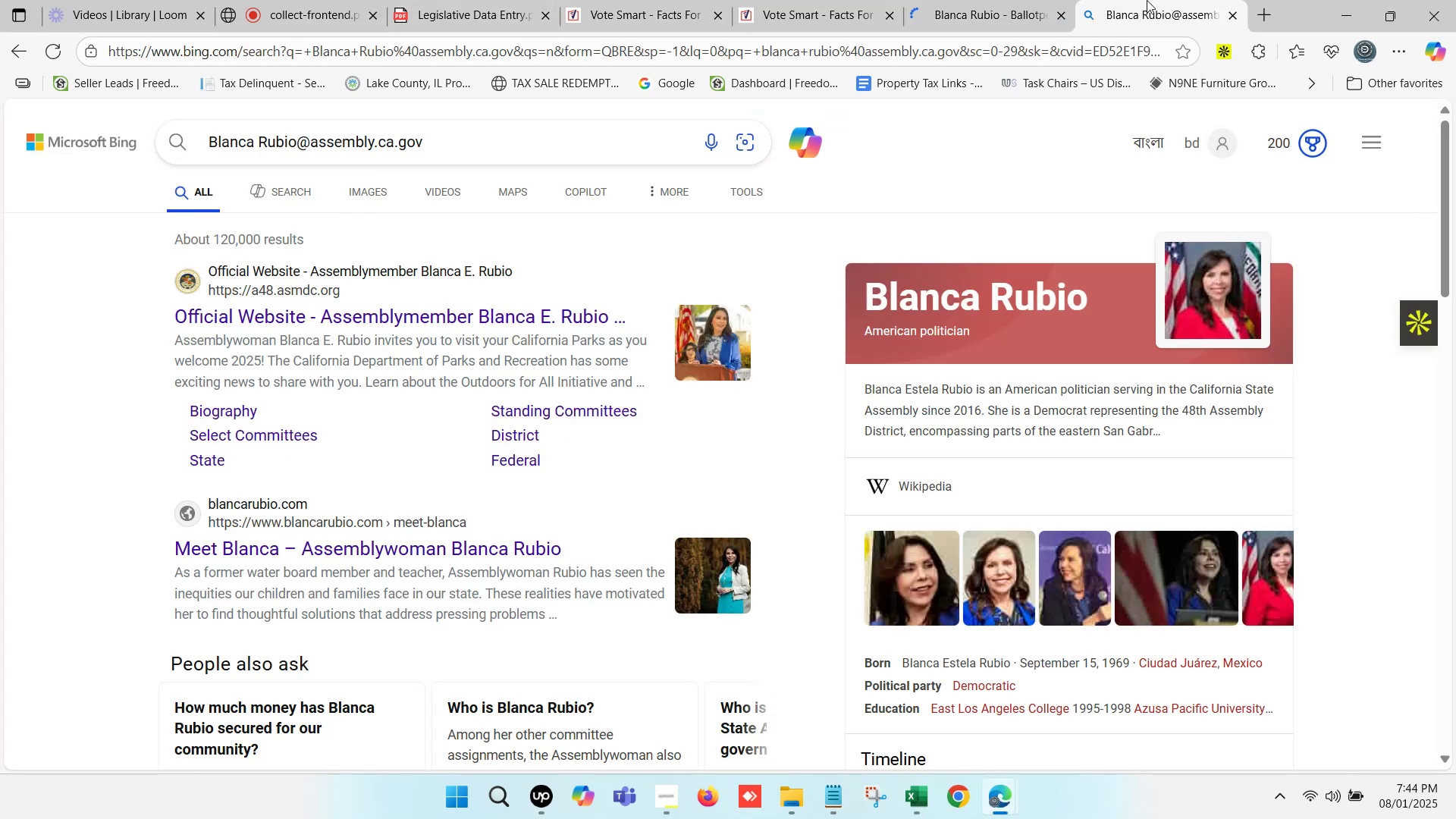 
scroll: coordinate [331, 452], scroll_direction: down, amount: 6.0
 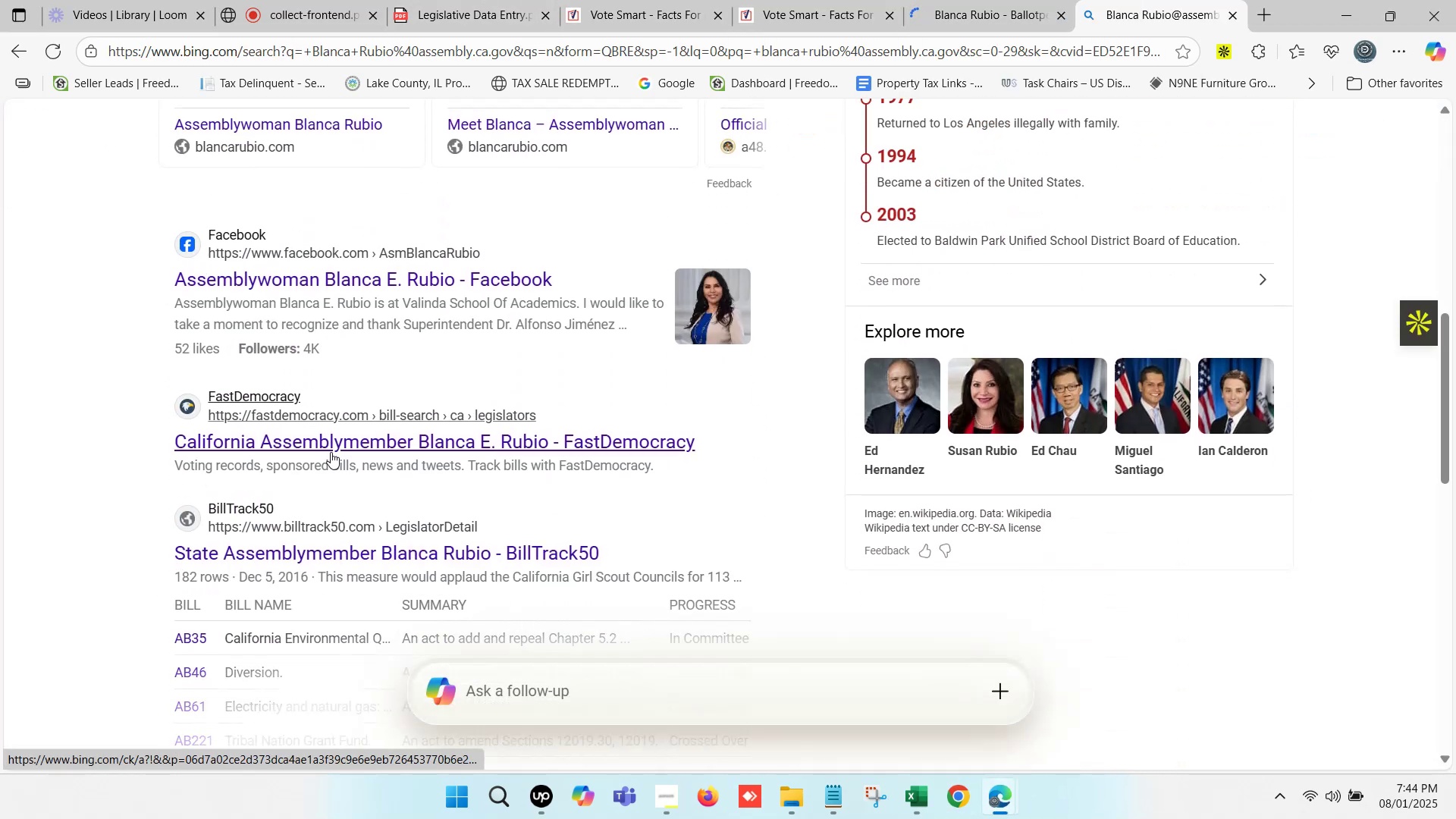 
hold_key(key=ControlLeft, duration=0.52)
left_click([331, 451])
 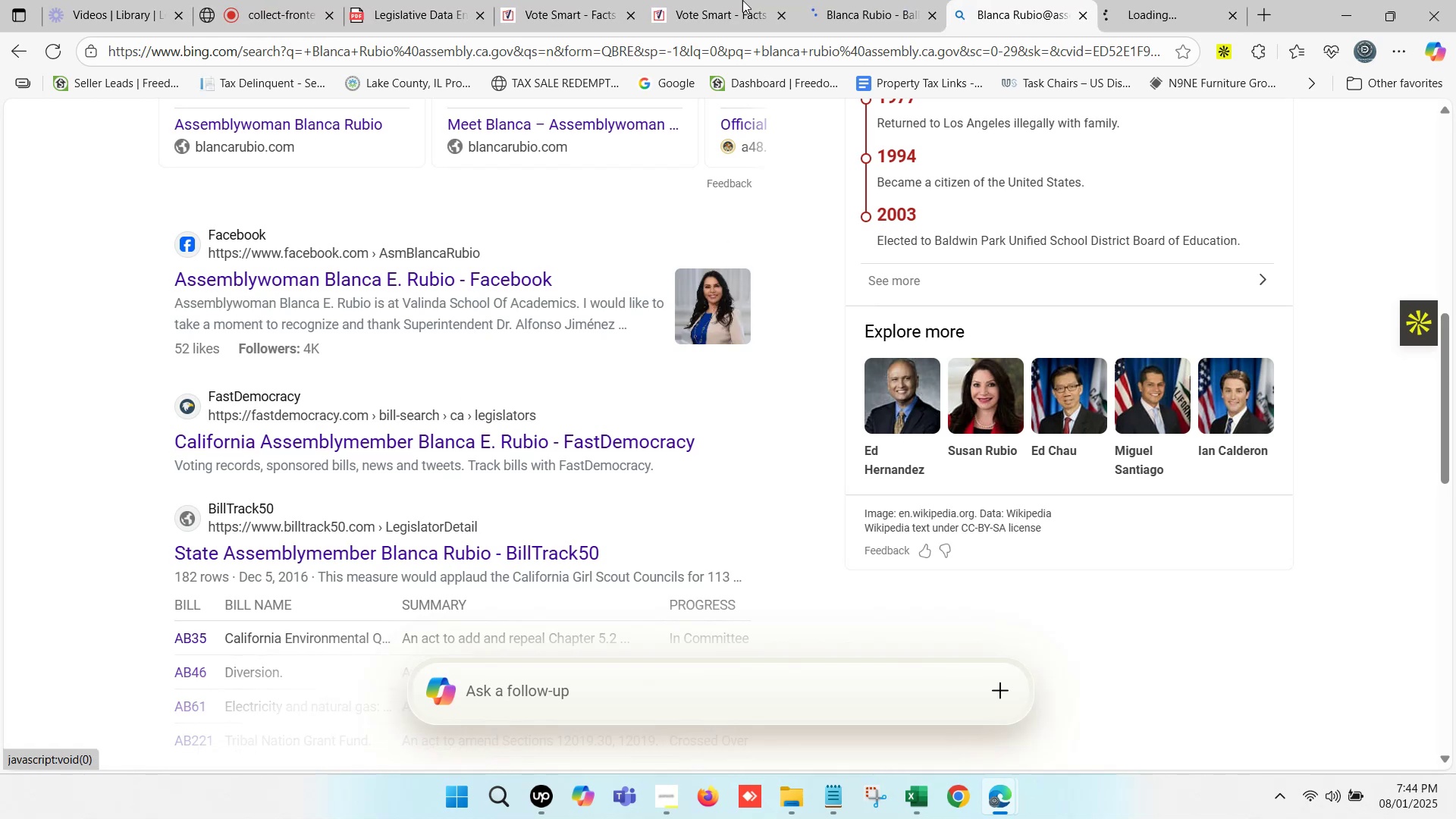 
left_click([717, 0])
 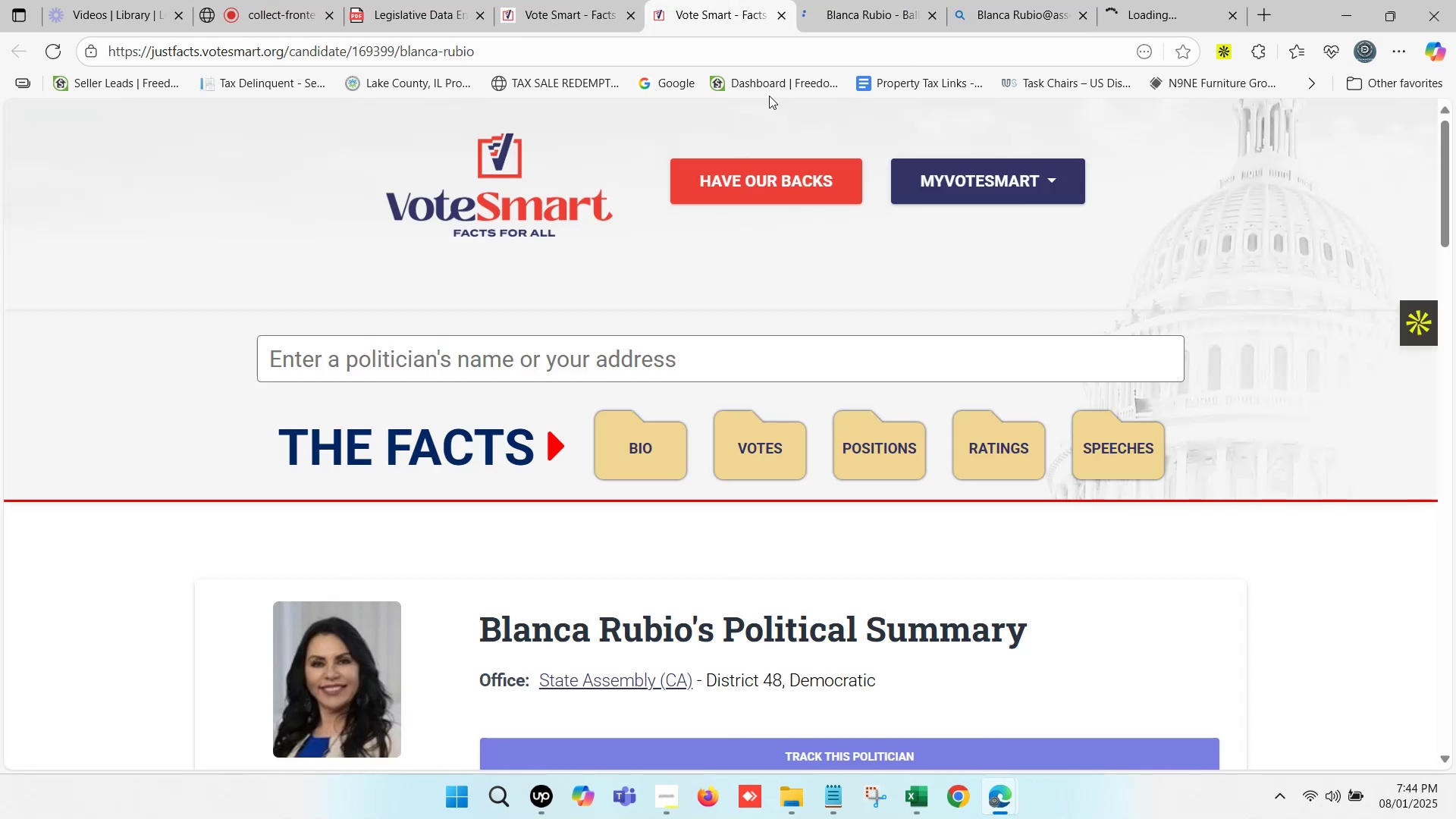 
scroll: coordinate [714, 393], scroll_direction: down, amount: 1.0
 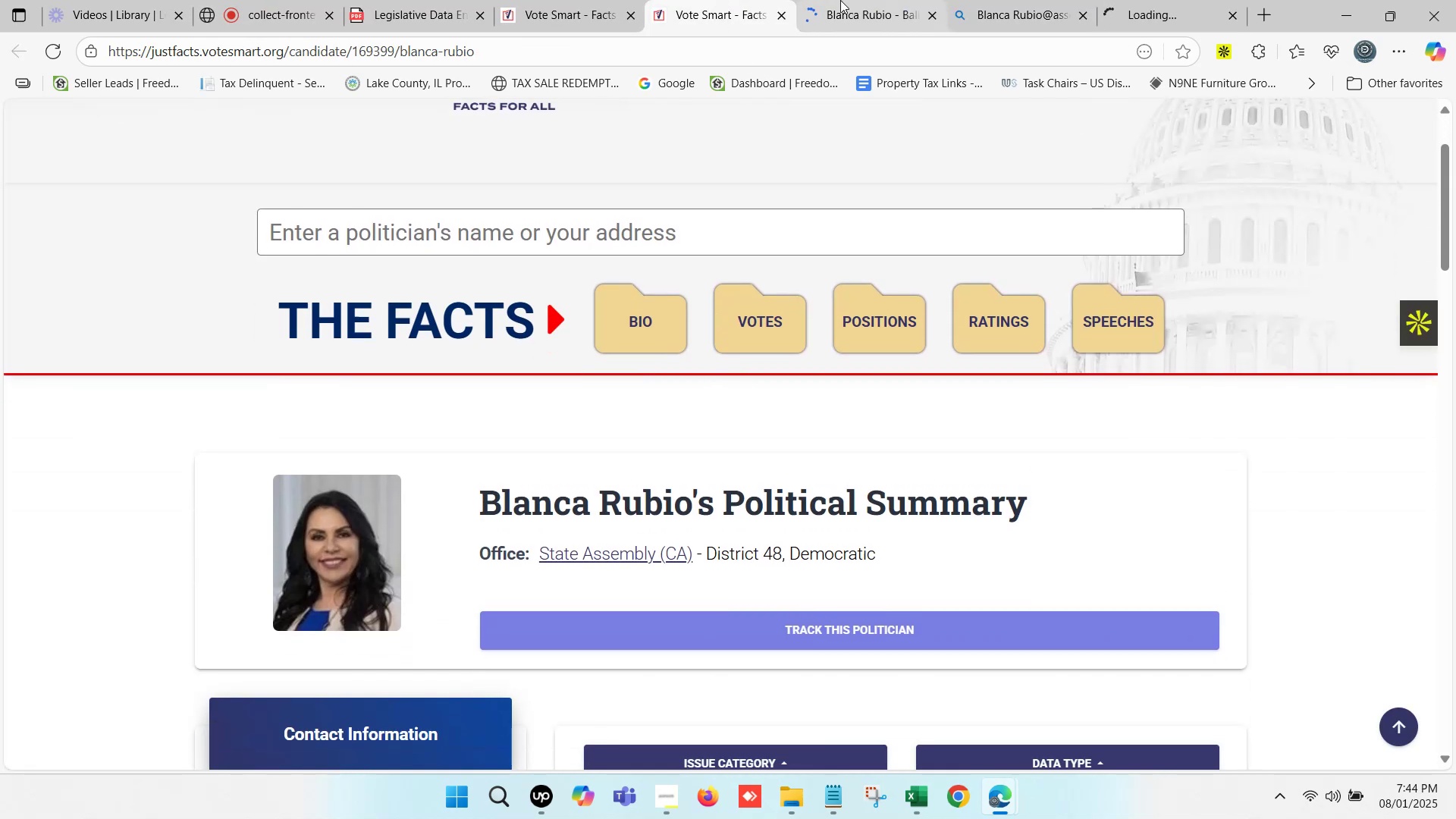 
double_click([841, 0])
 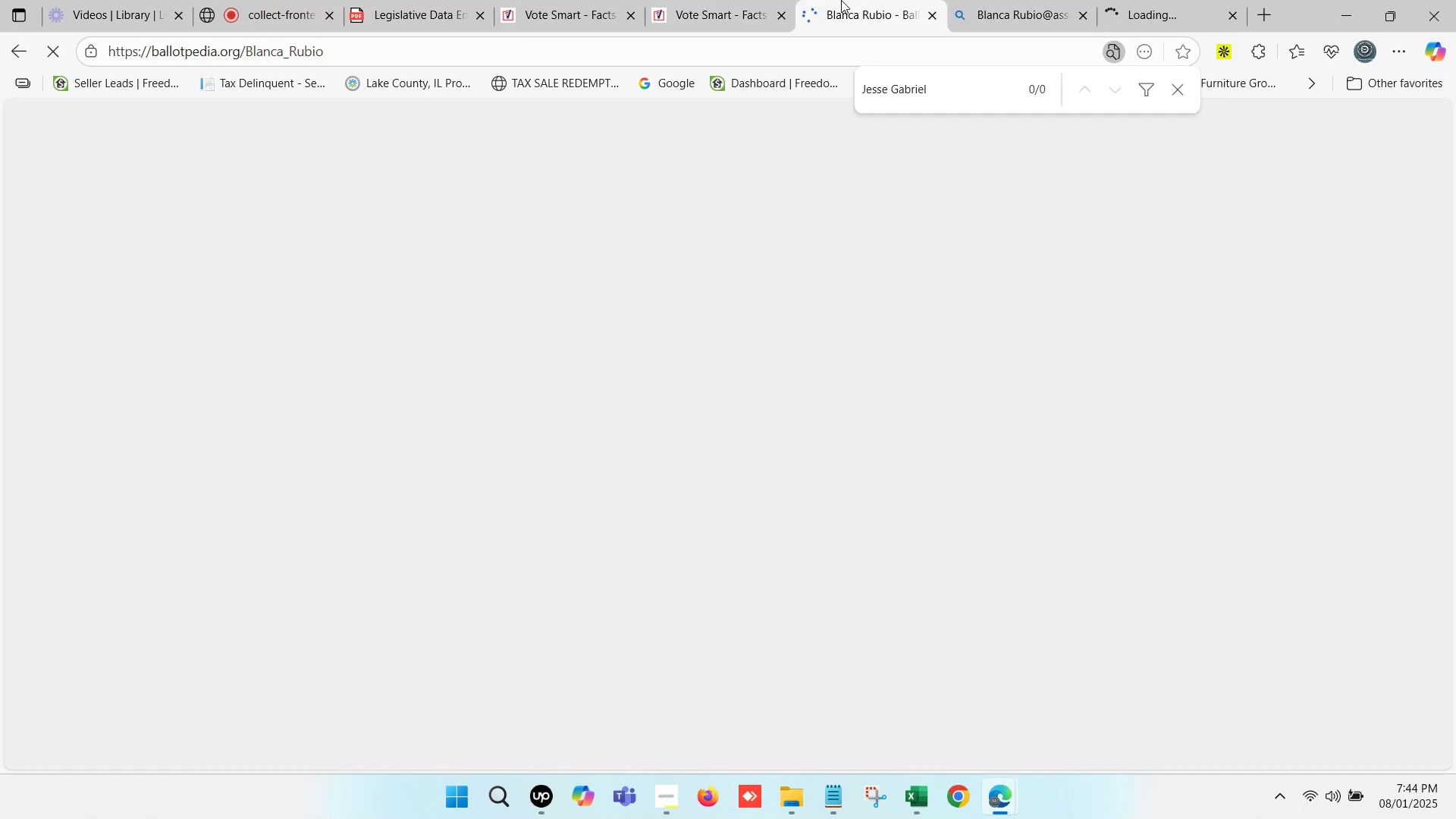 
triple_click([841, 0])
 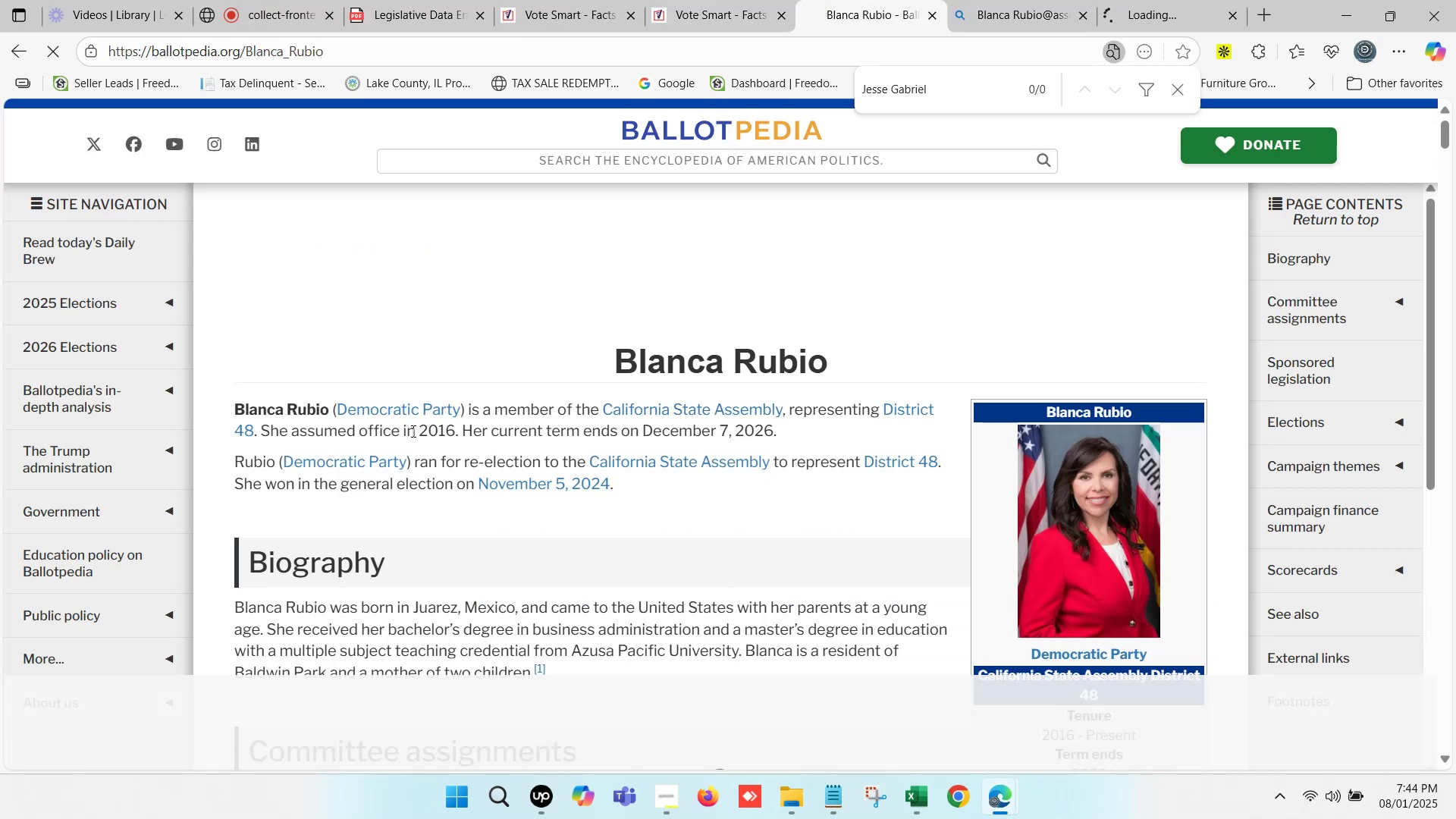 
left_click_drag(start_coordinate=[416, 431], to_coordinate=[814, 422])
 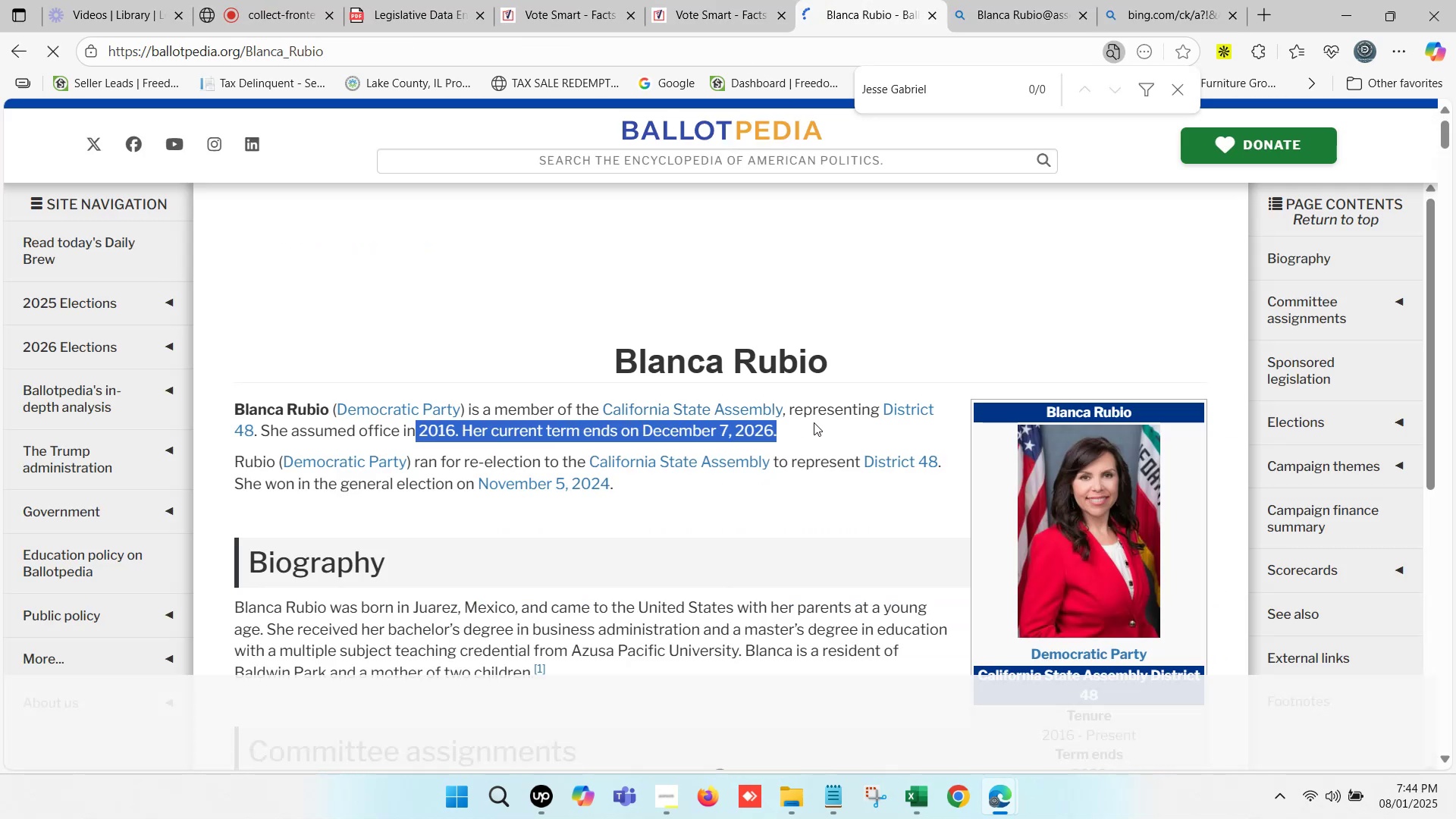 
key(Control+C)
 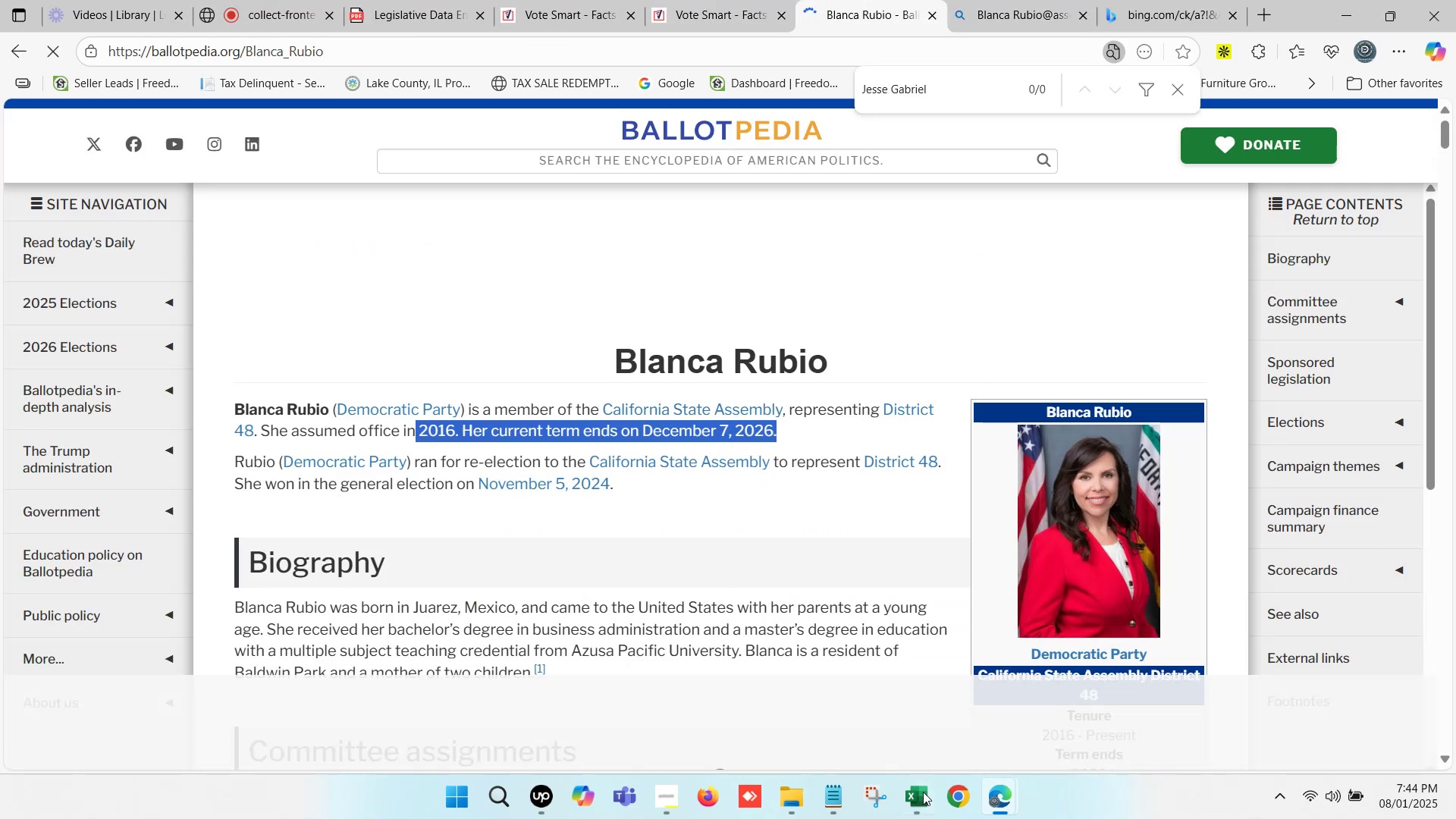 
left_click([928, 801])
 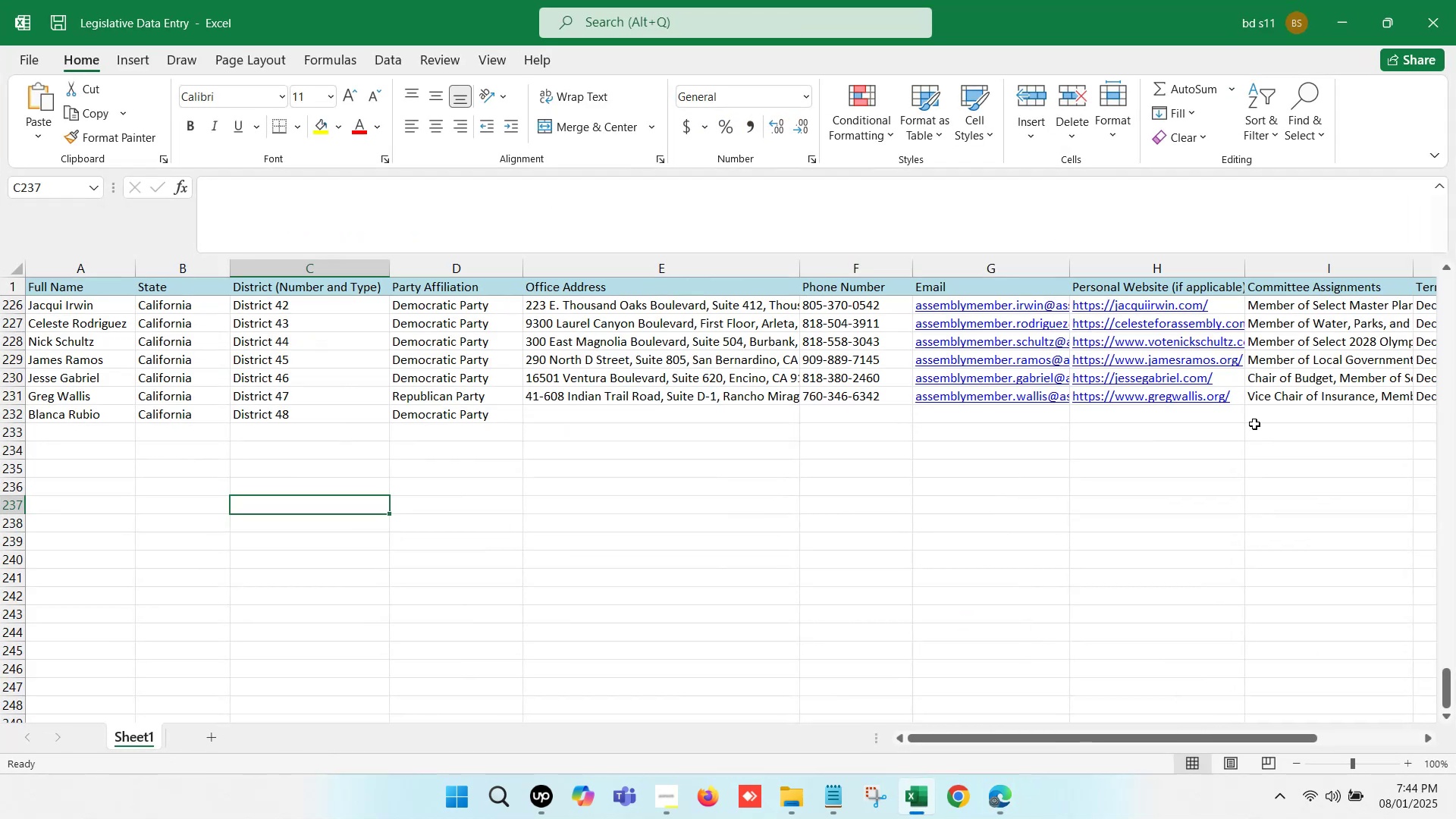 
left_click([1269, 416])
 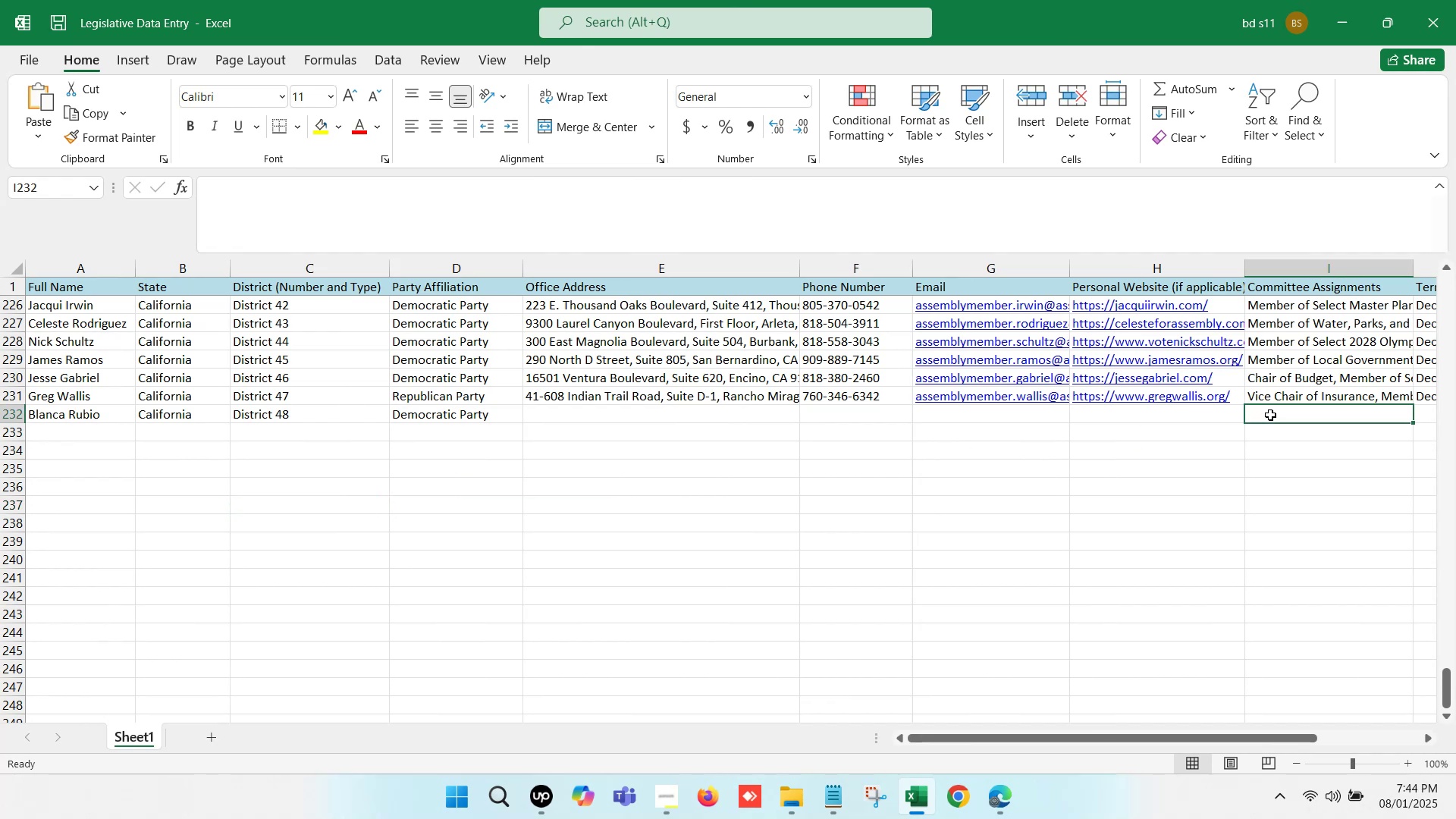 
key(ArrowRight)
 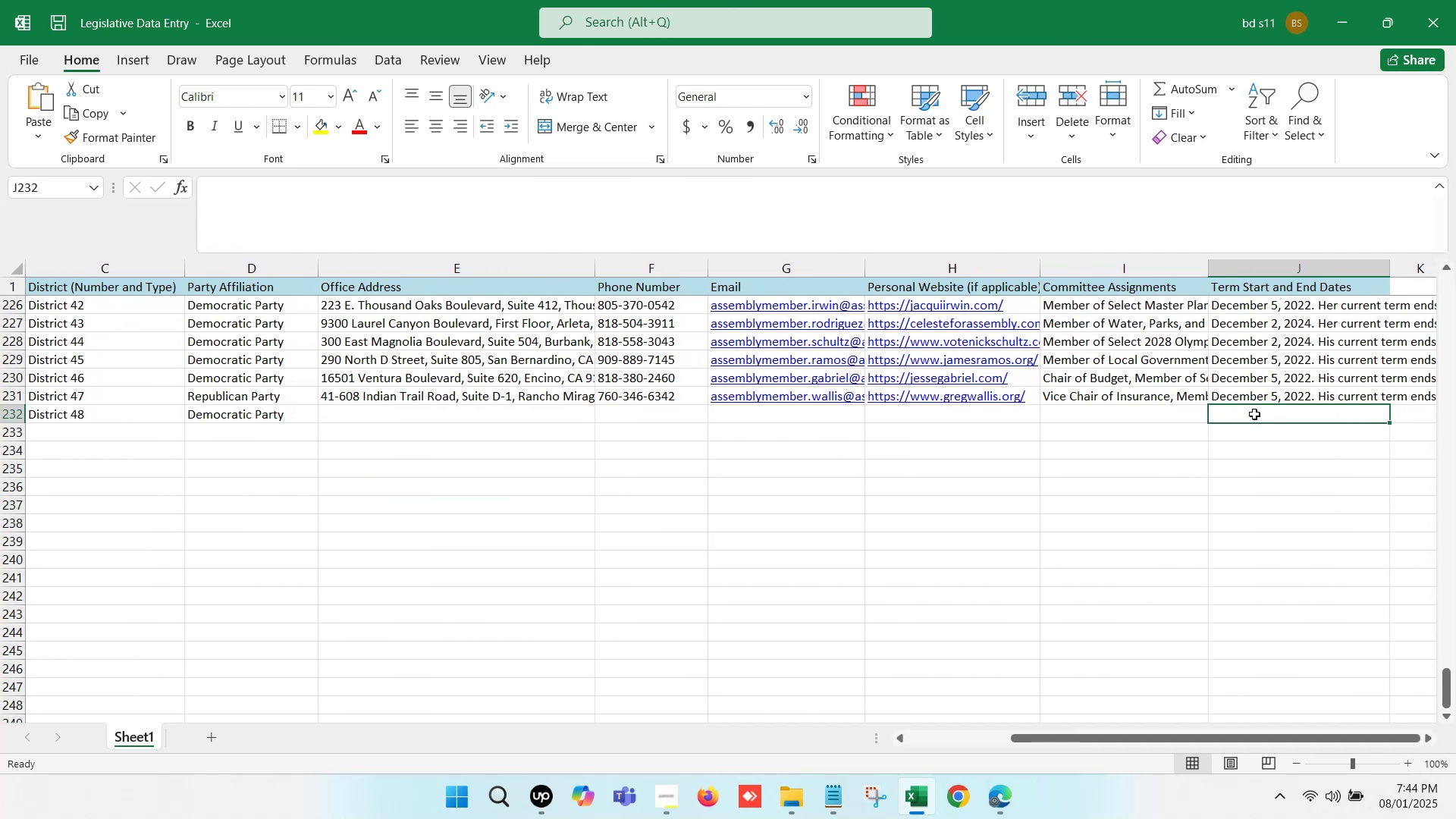 
left_click([1251, 413])
 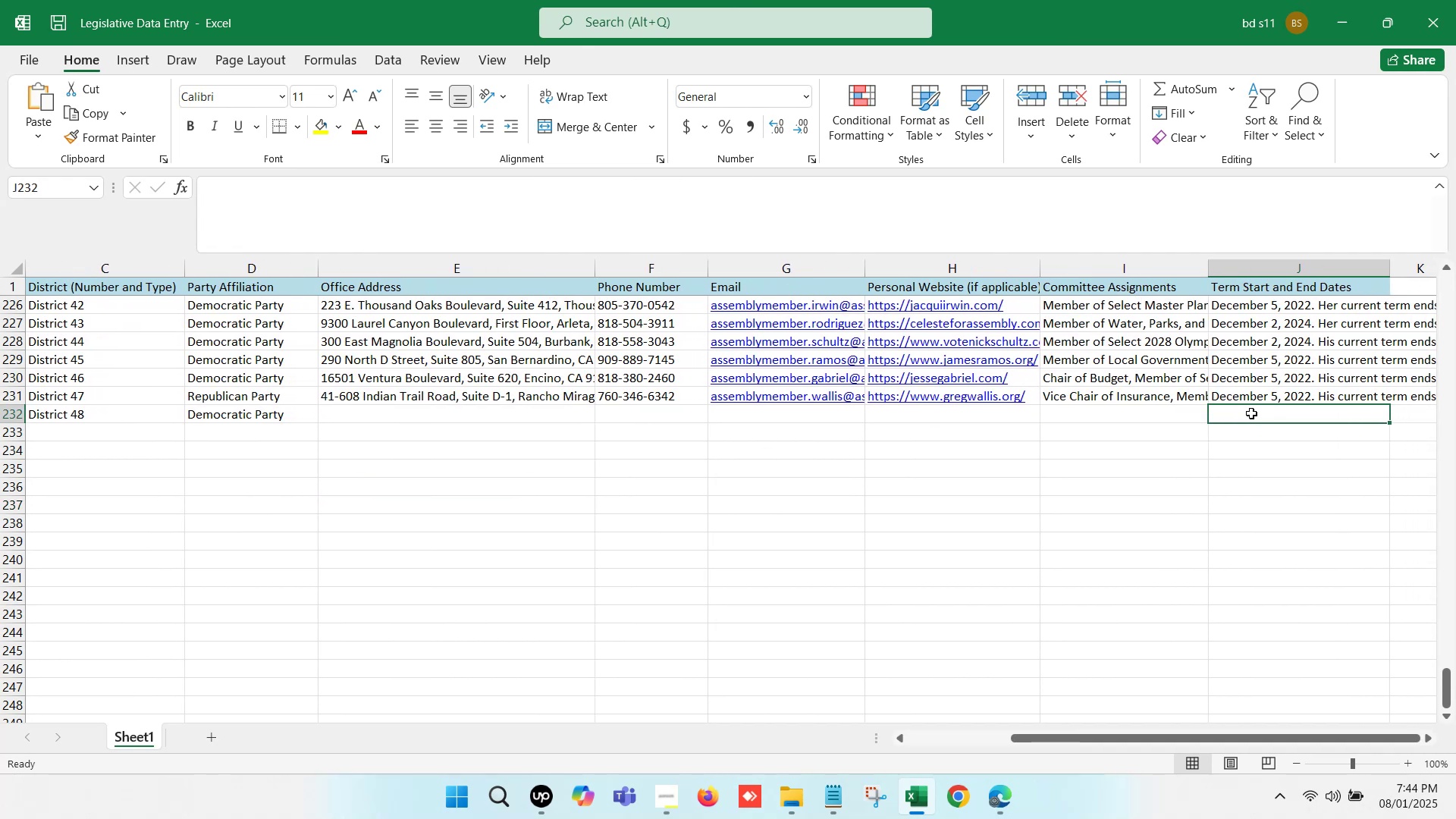 
double_click([1251, 413])
 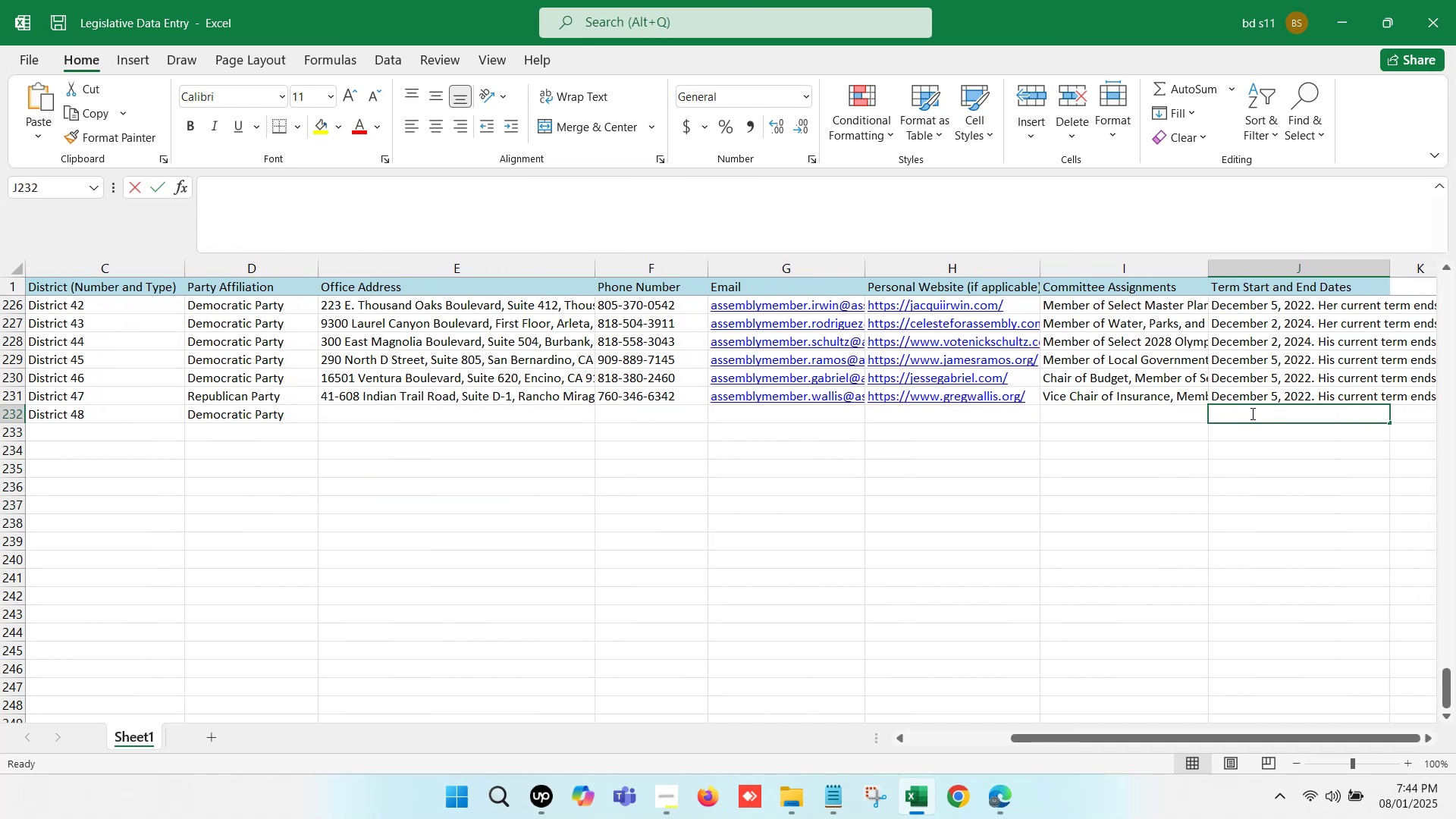 
key(Control+V)
 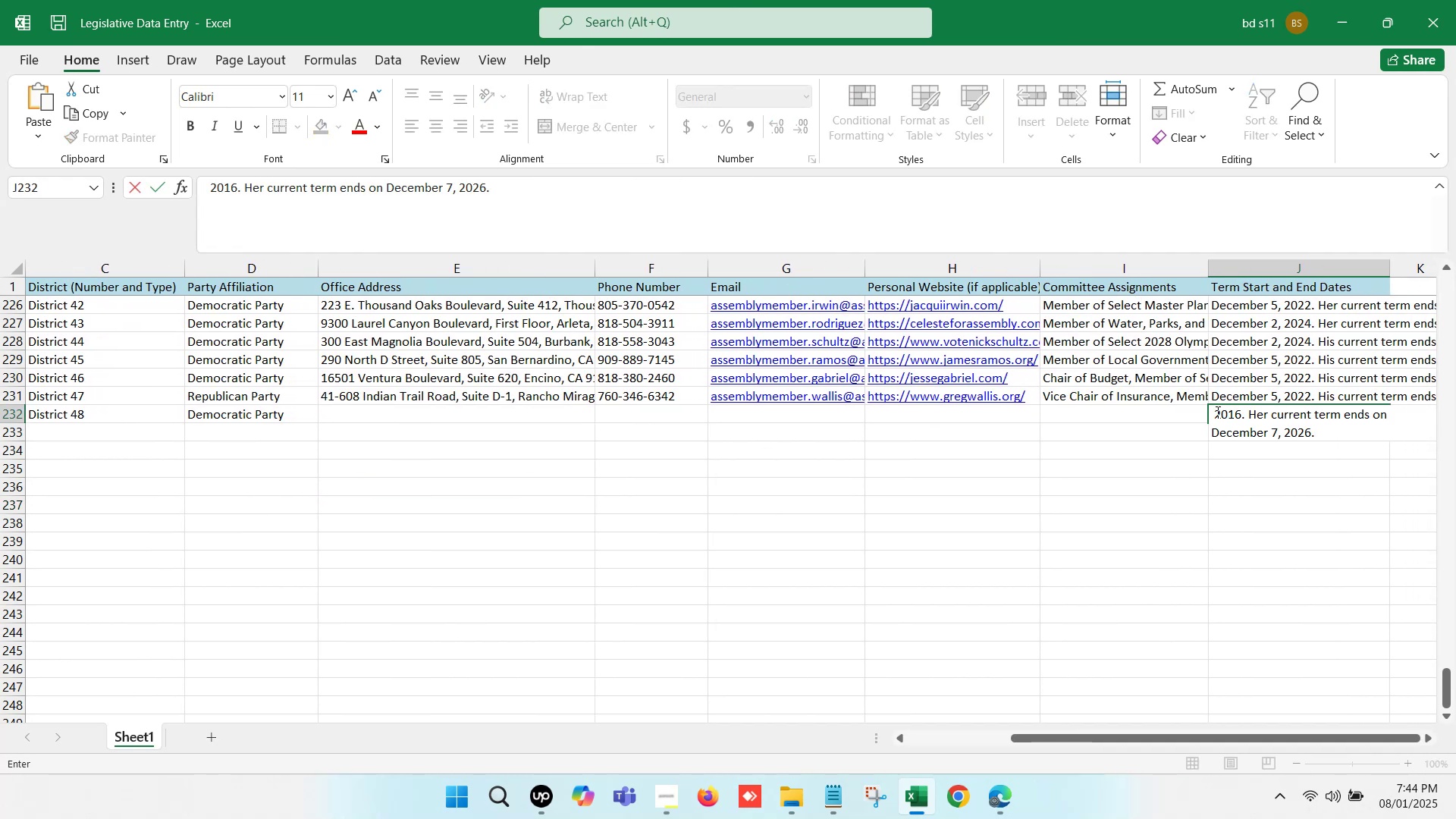 
left_click([1213, 411])
 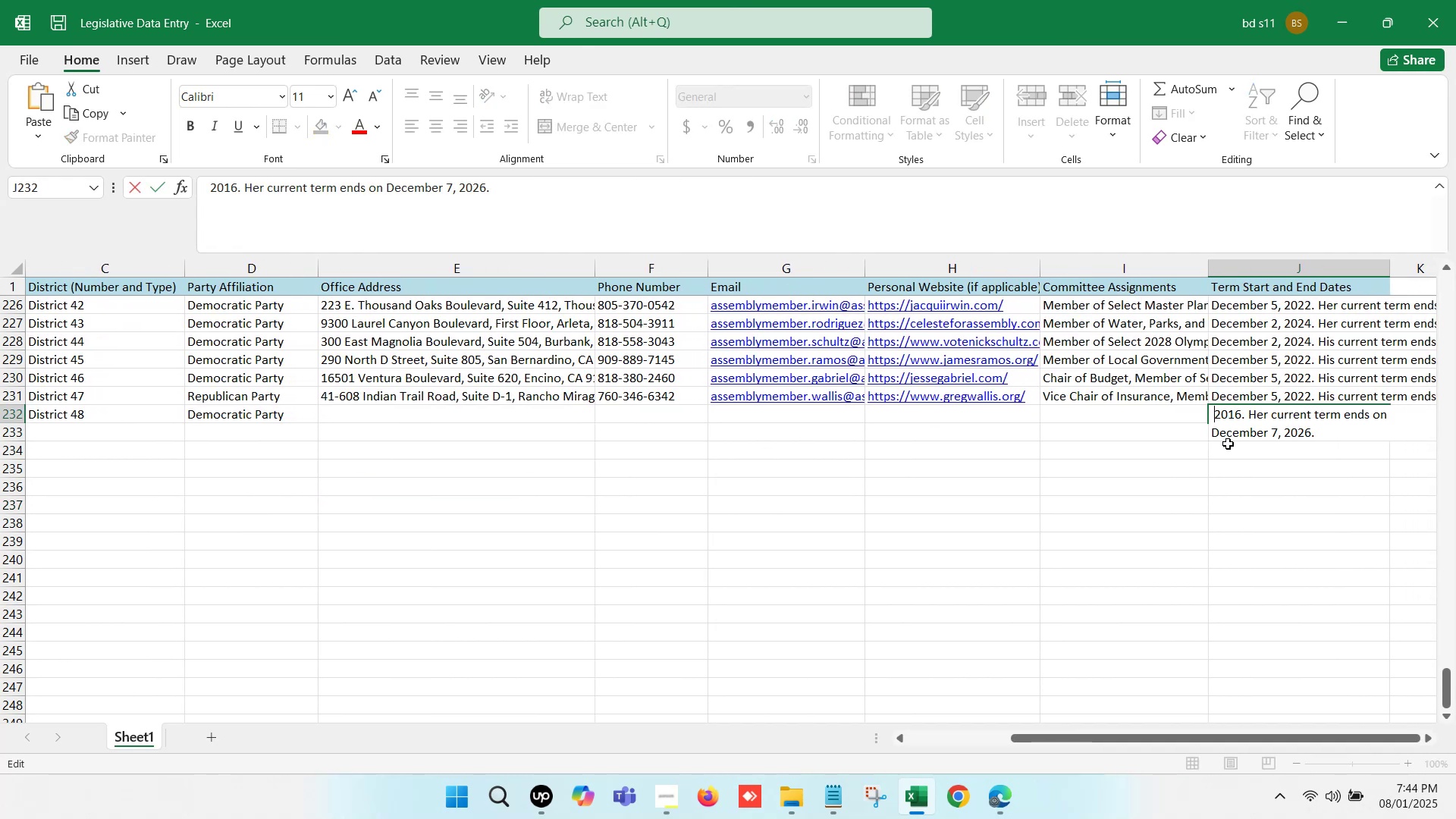 
key(Backspace)
 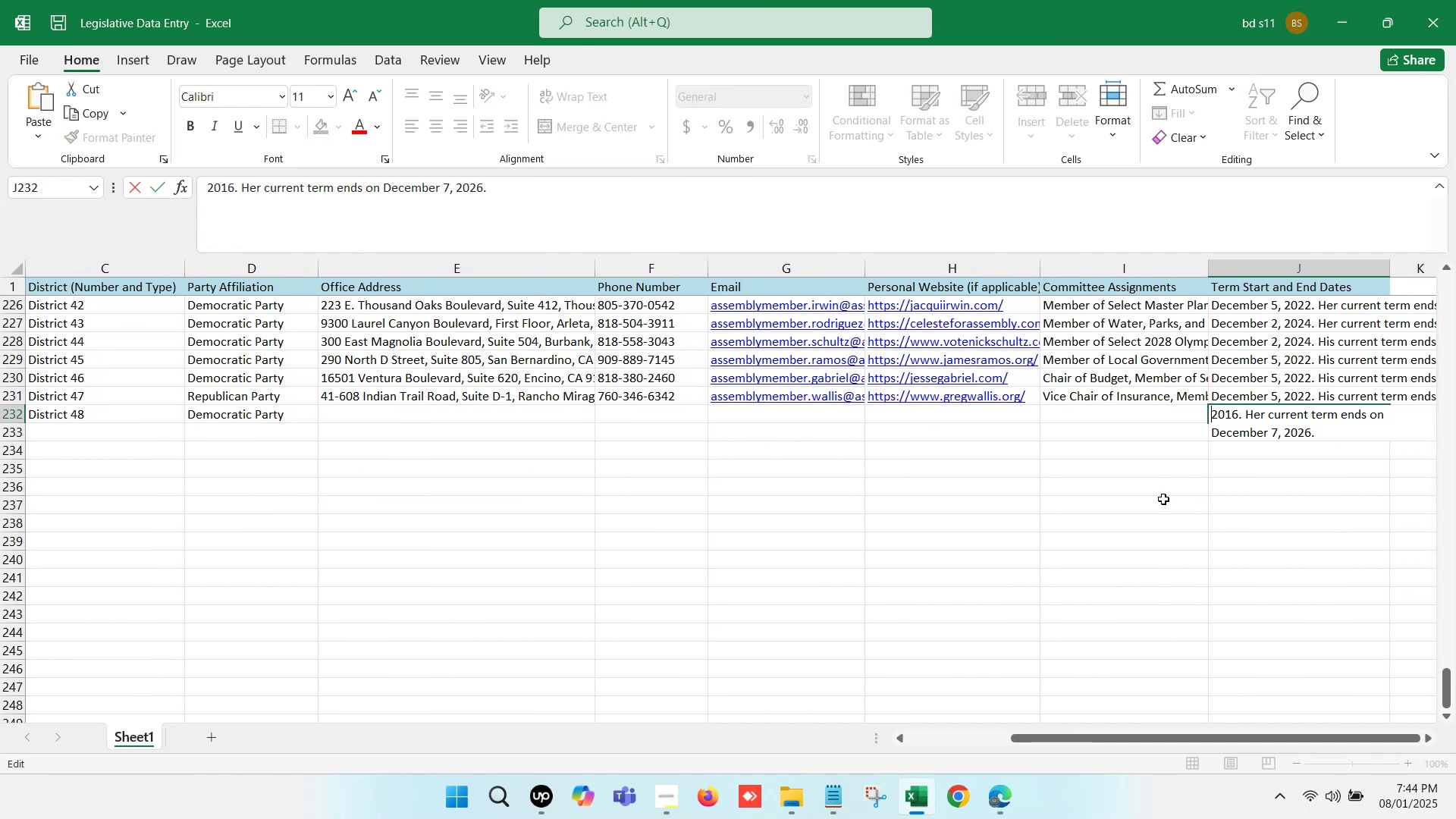 
left_click([1163, 499])
 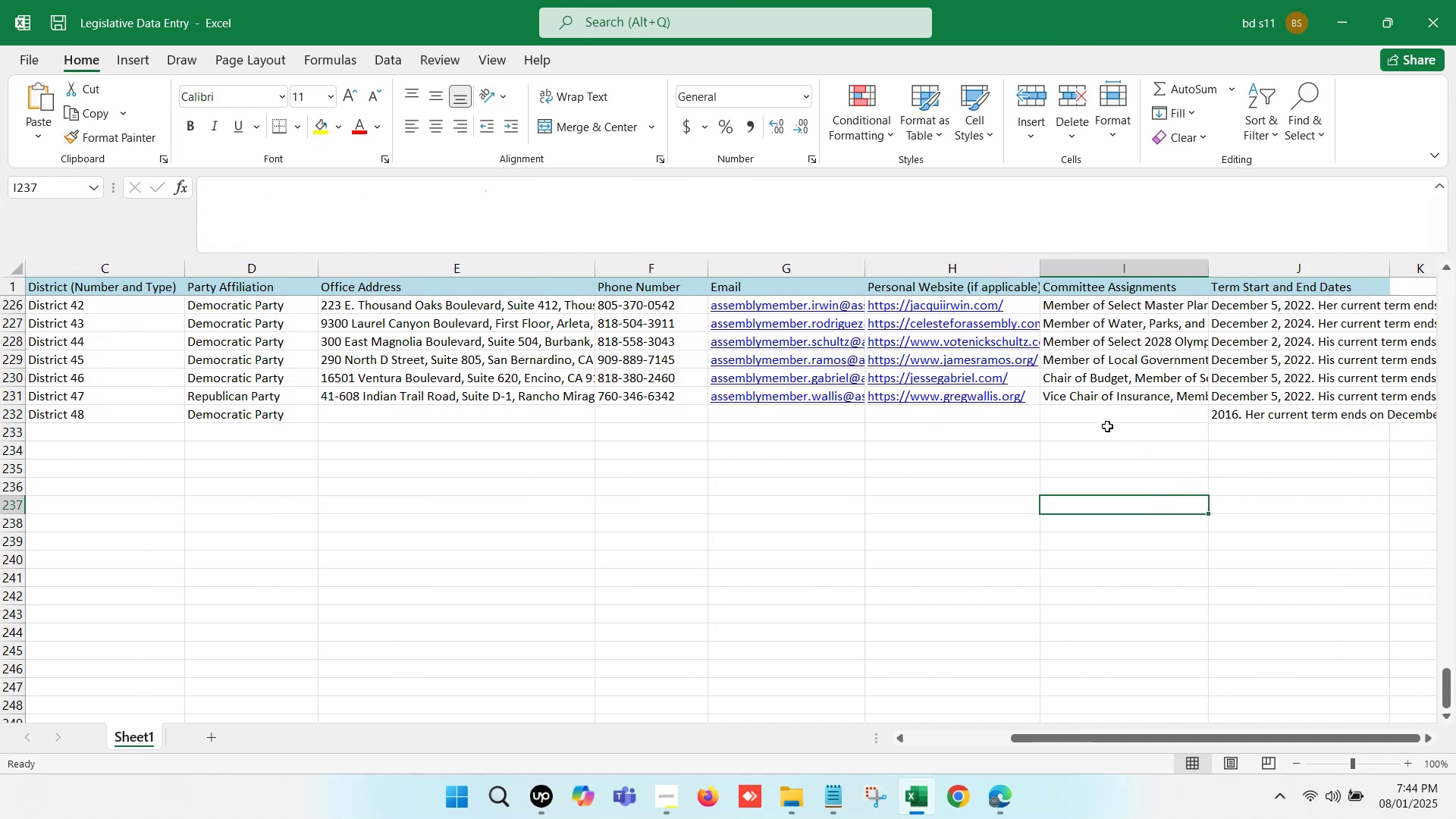 
left_click([1102, 421])
 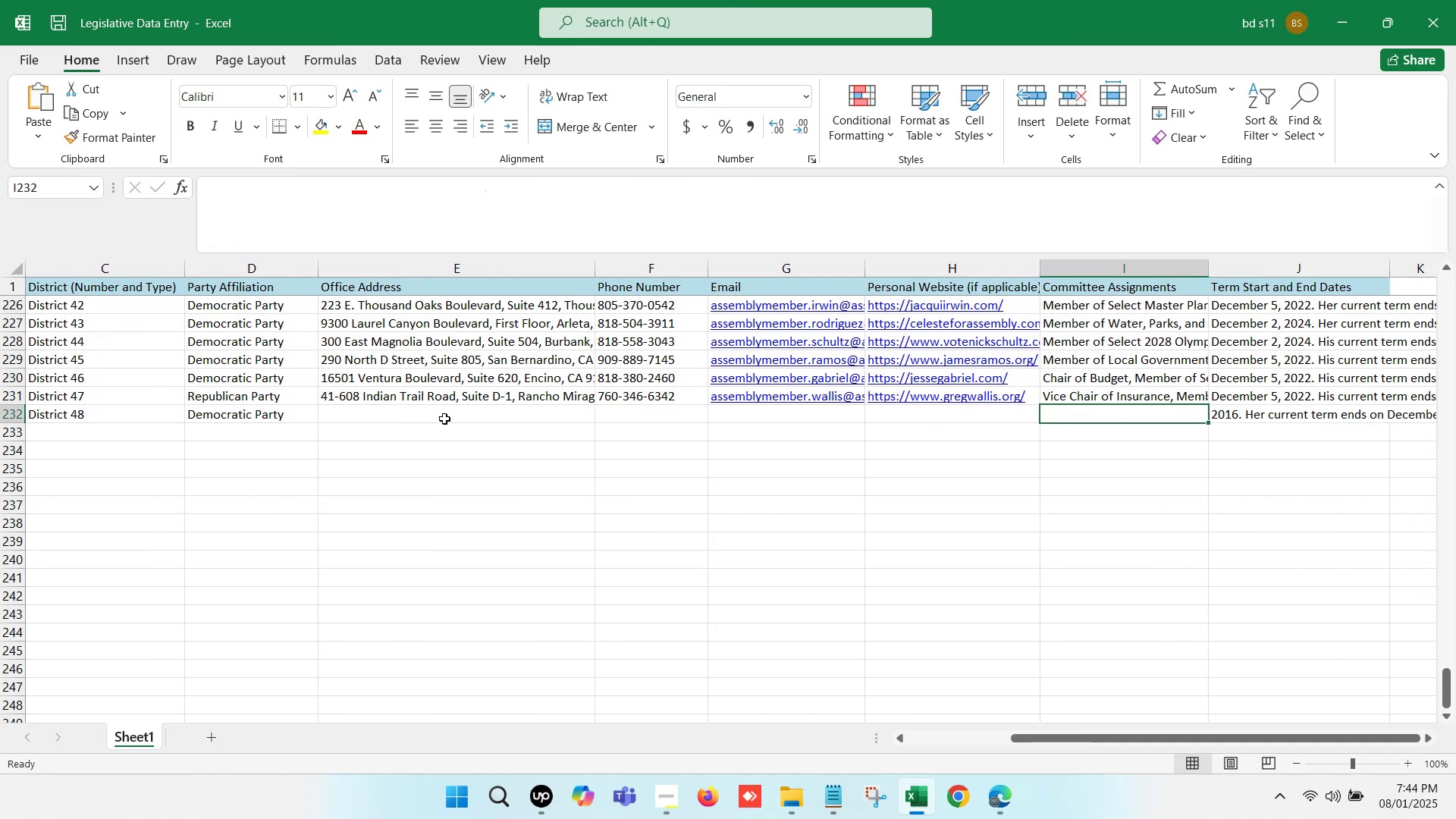 
left_click([406, 412])
 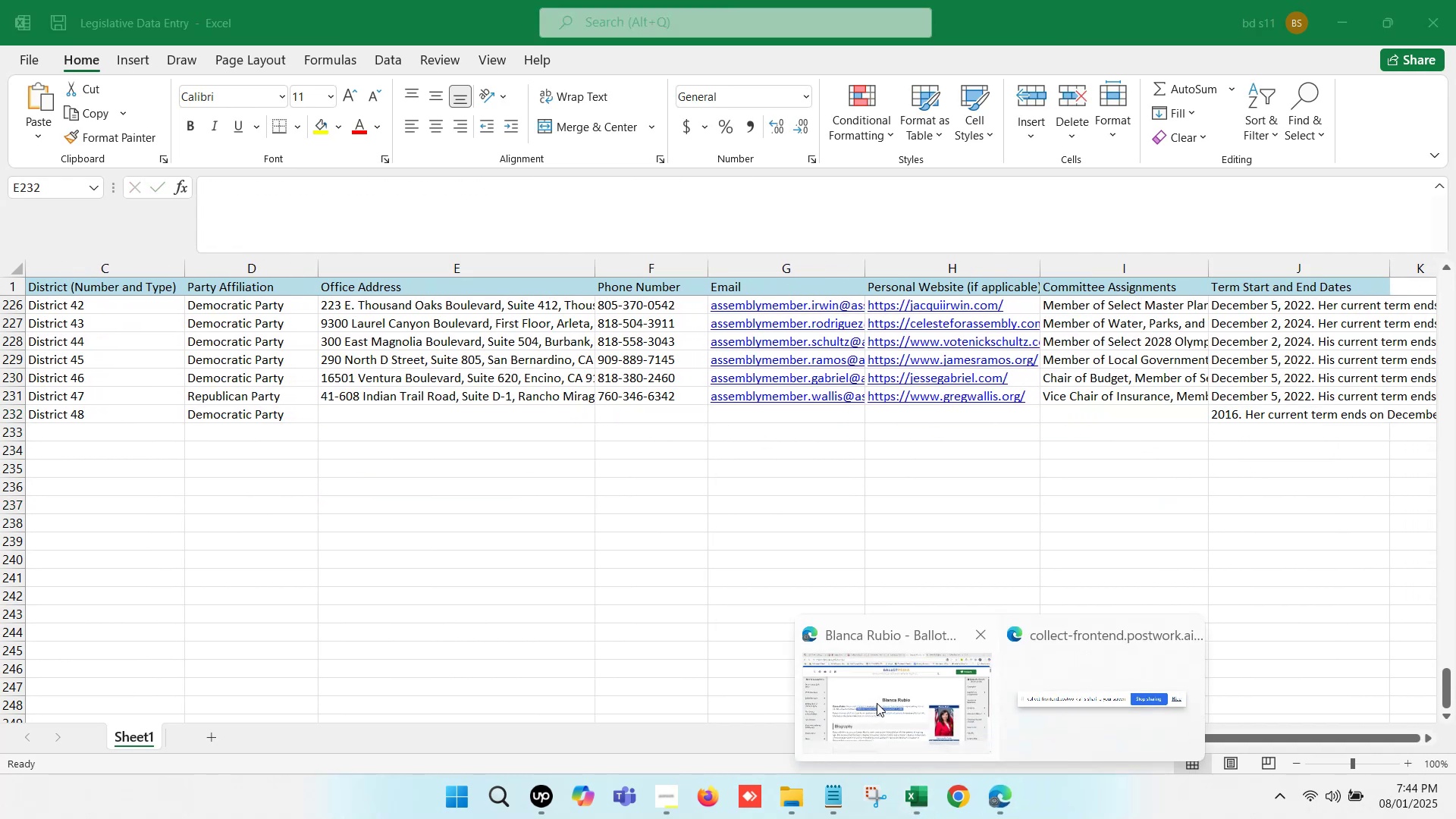 
left_click([1149, 0])
 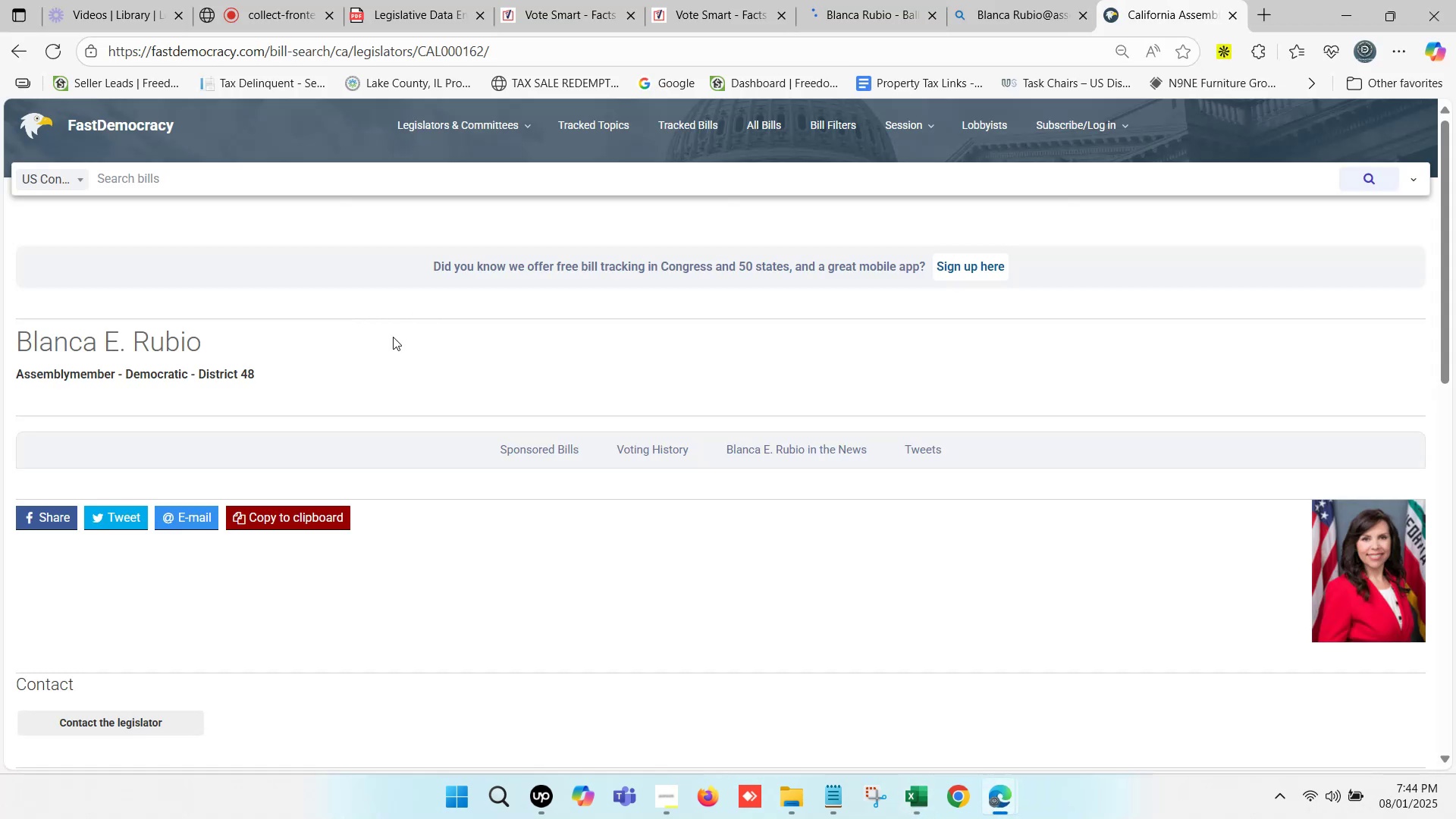 
scroll: coordinate [221, 536], scroll_direction: down, amount: 5.0
 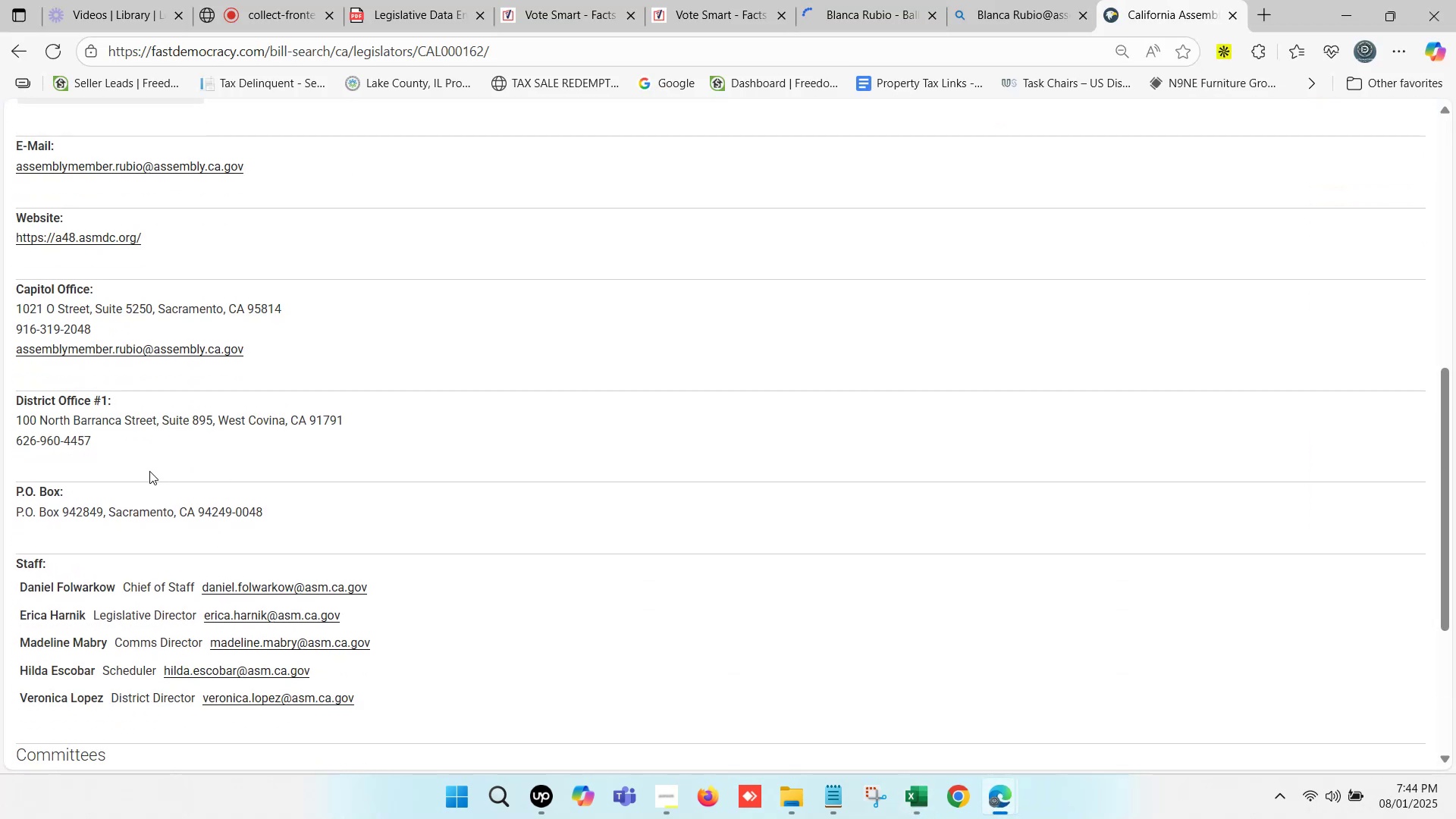 
left_click_drag(start_coordinate=[105, 444], to_coordinate=[12, 422])
 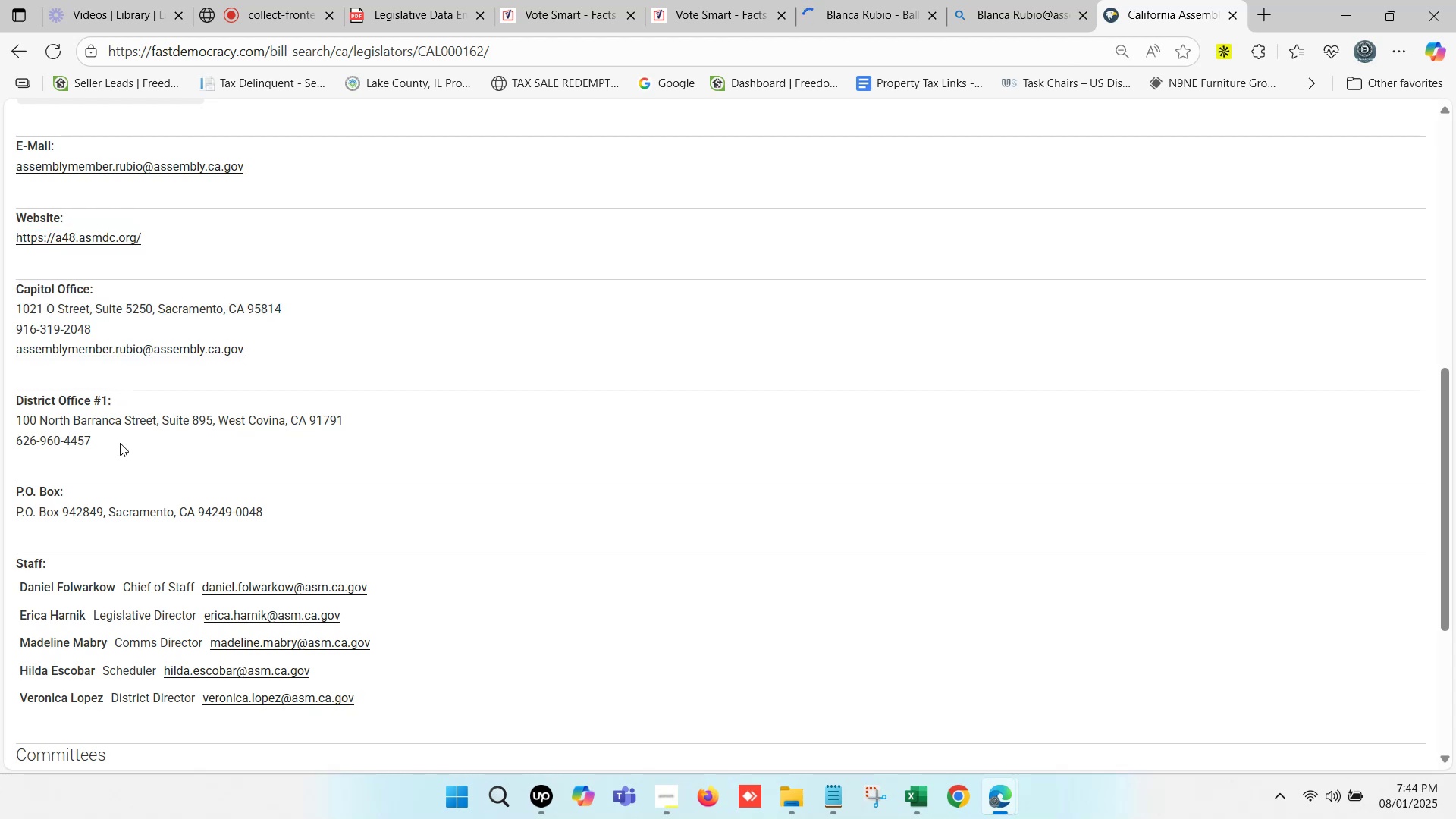 
left_click_drag(start_coordinate=[101, 447], to_coordinate=[11, 421])
 